 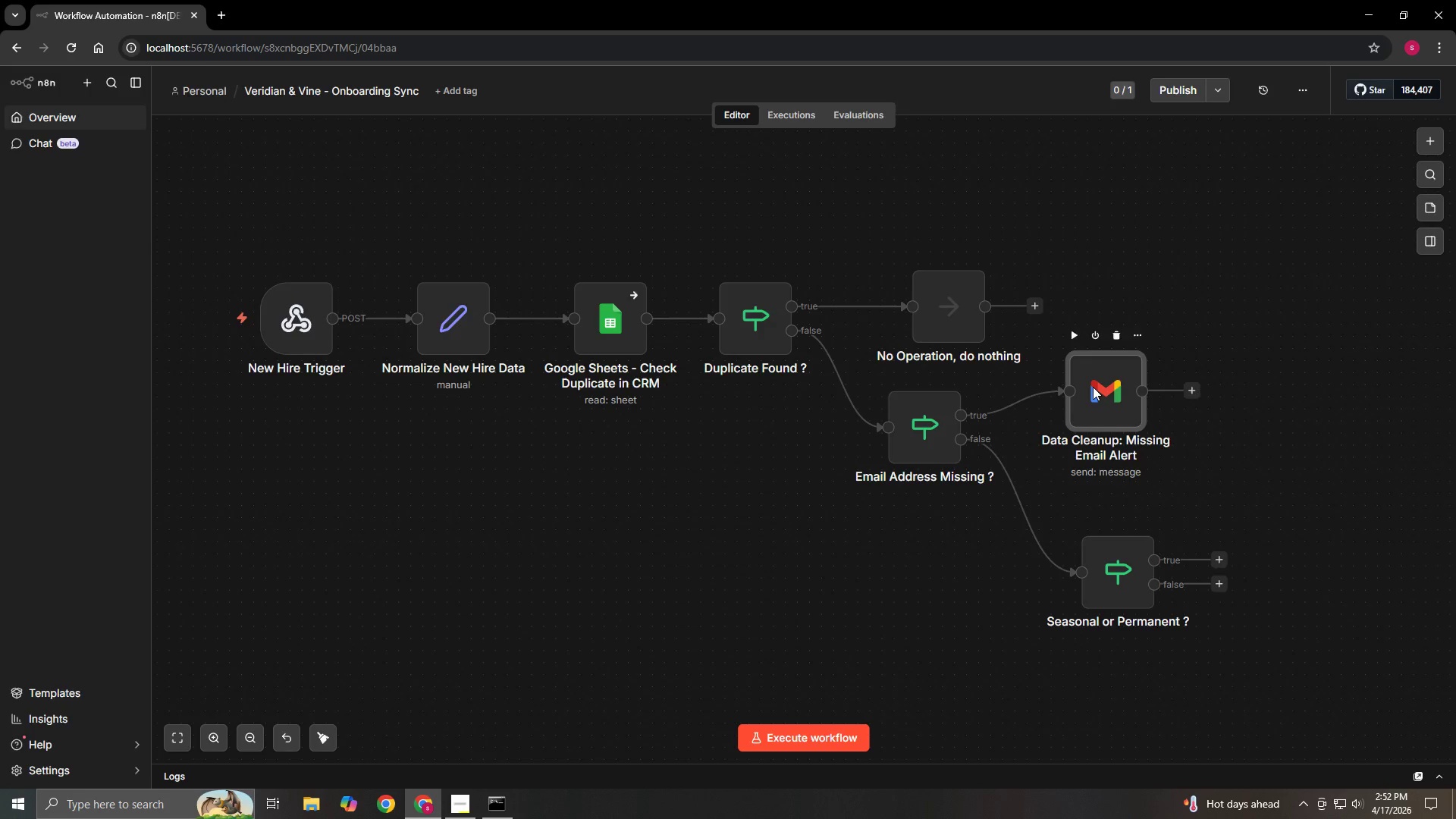 
left_click([896, 560])
 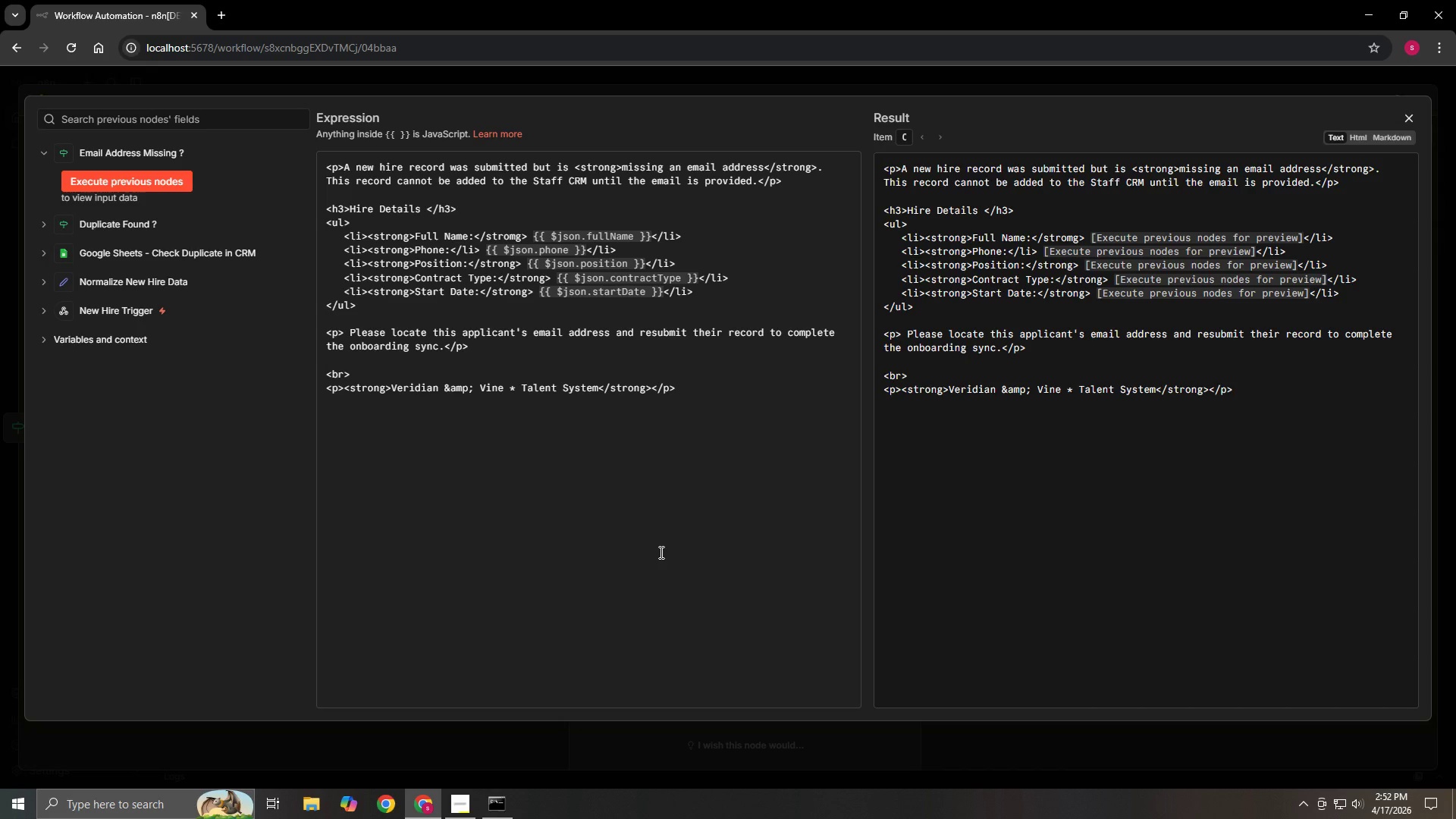 
wait(20.19)
 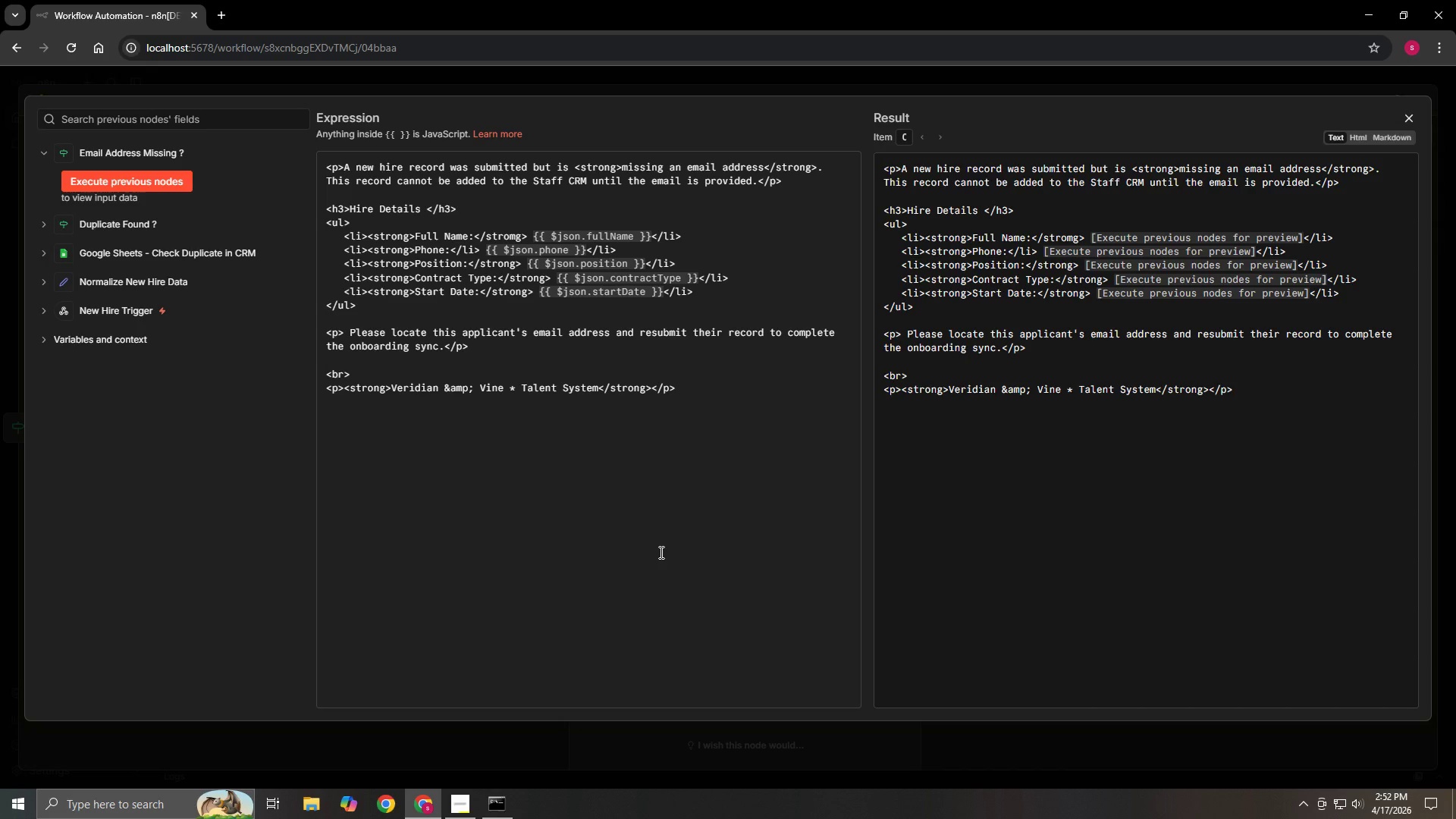 
left_click([1411, 114])
 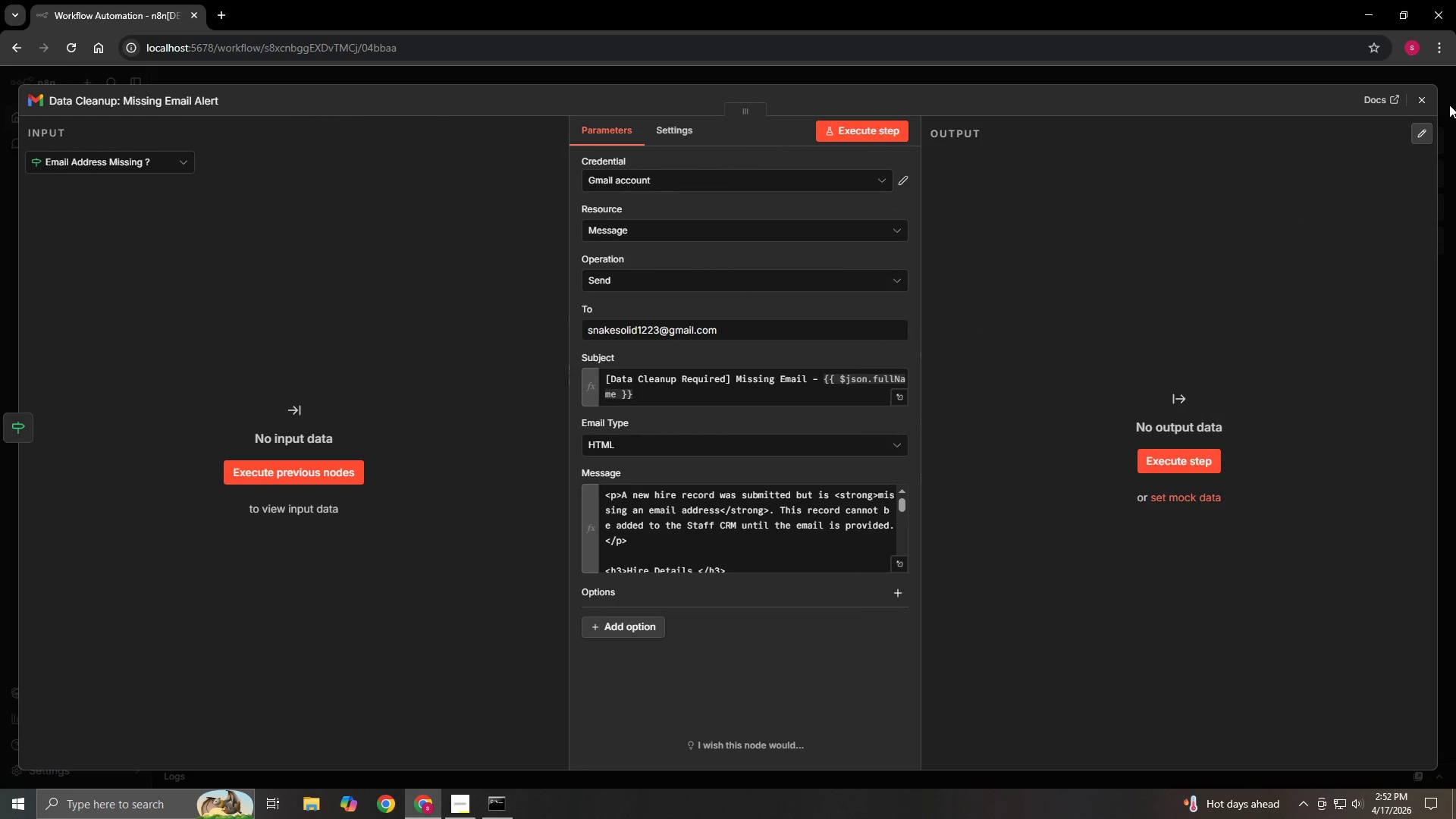 
left_click([1435, 107])
 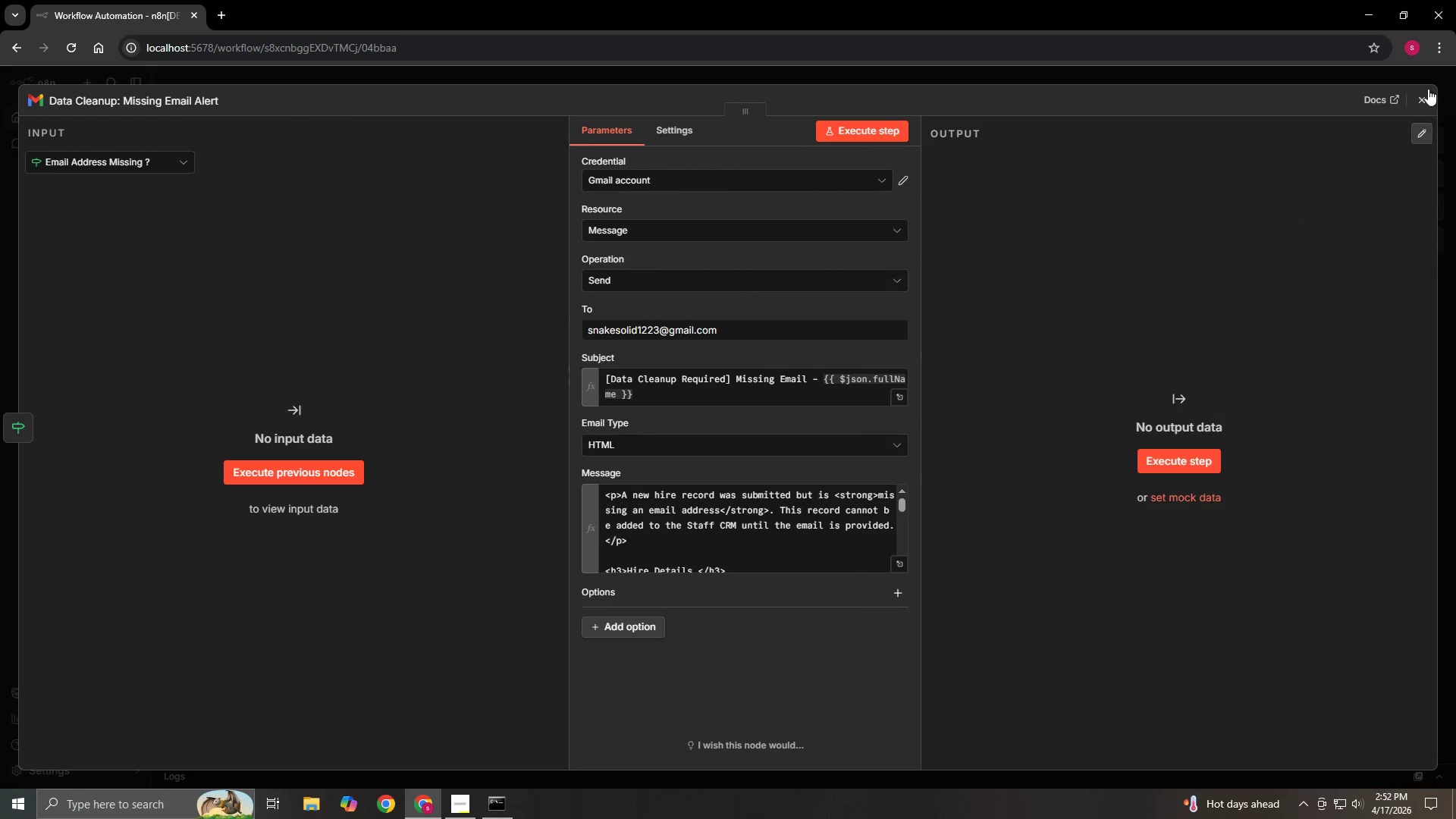 
left_click([1426, 89])
 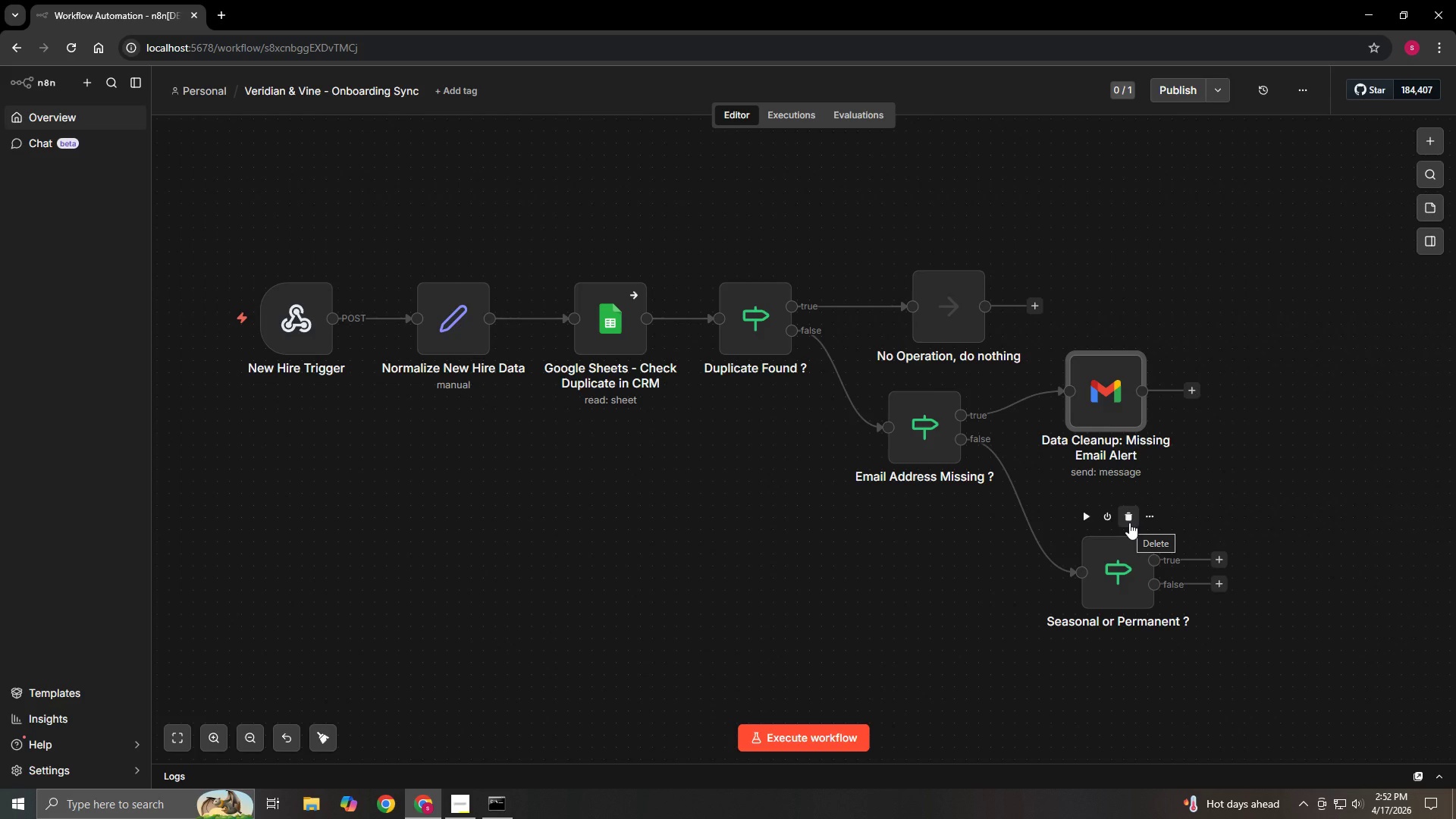 
left_click([1129, 522])
 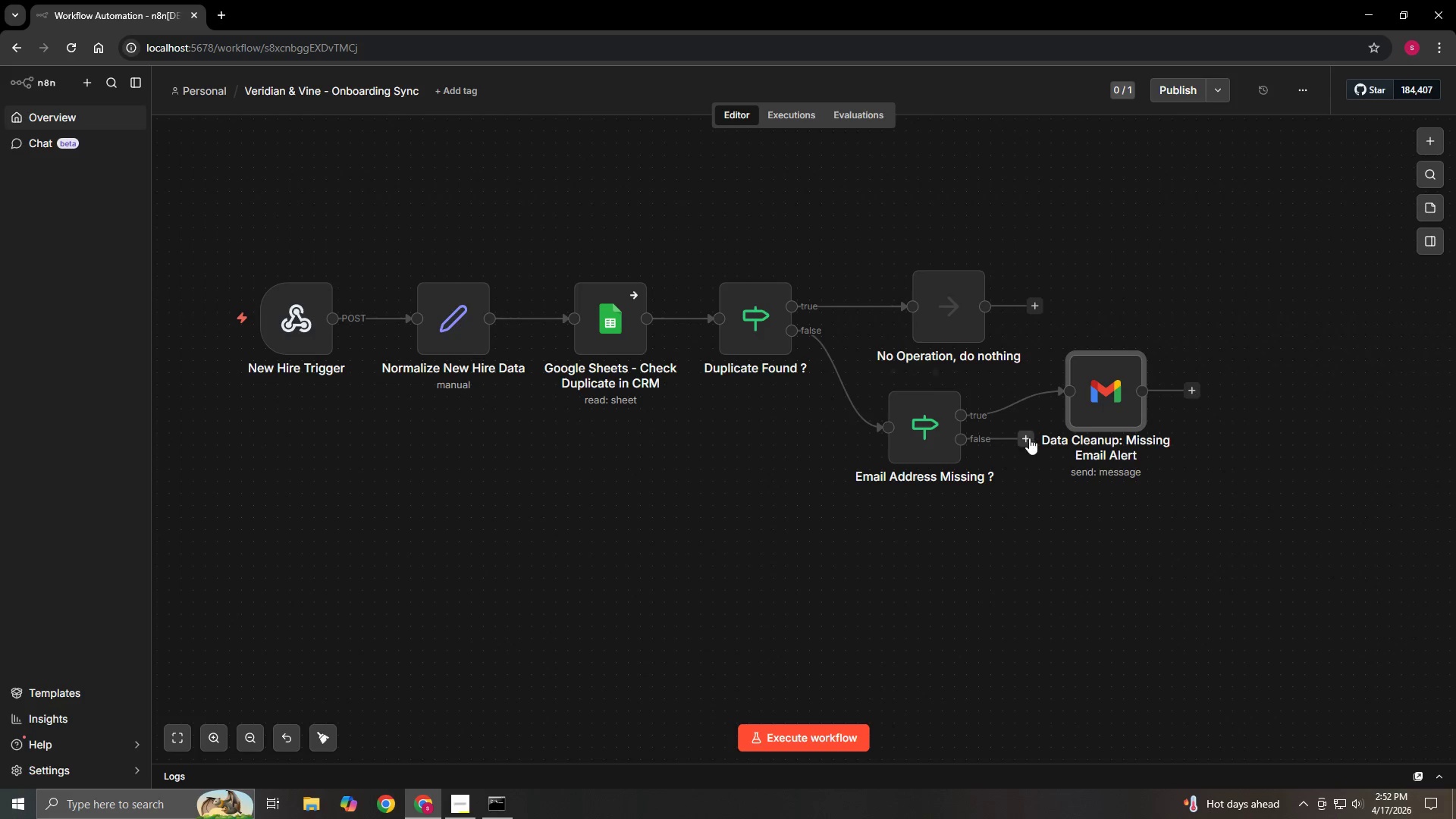 
left_click_drag(start_coordinate=[1029, 435], to_coordinate=[1097, 601])
 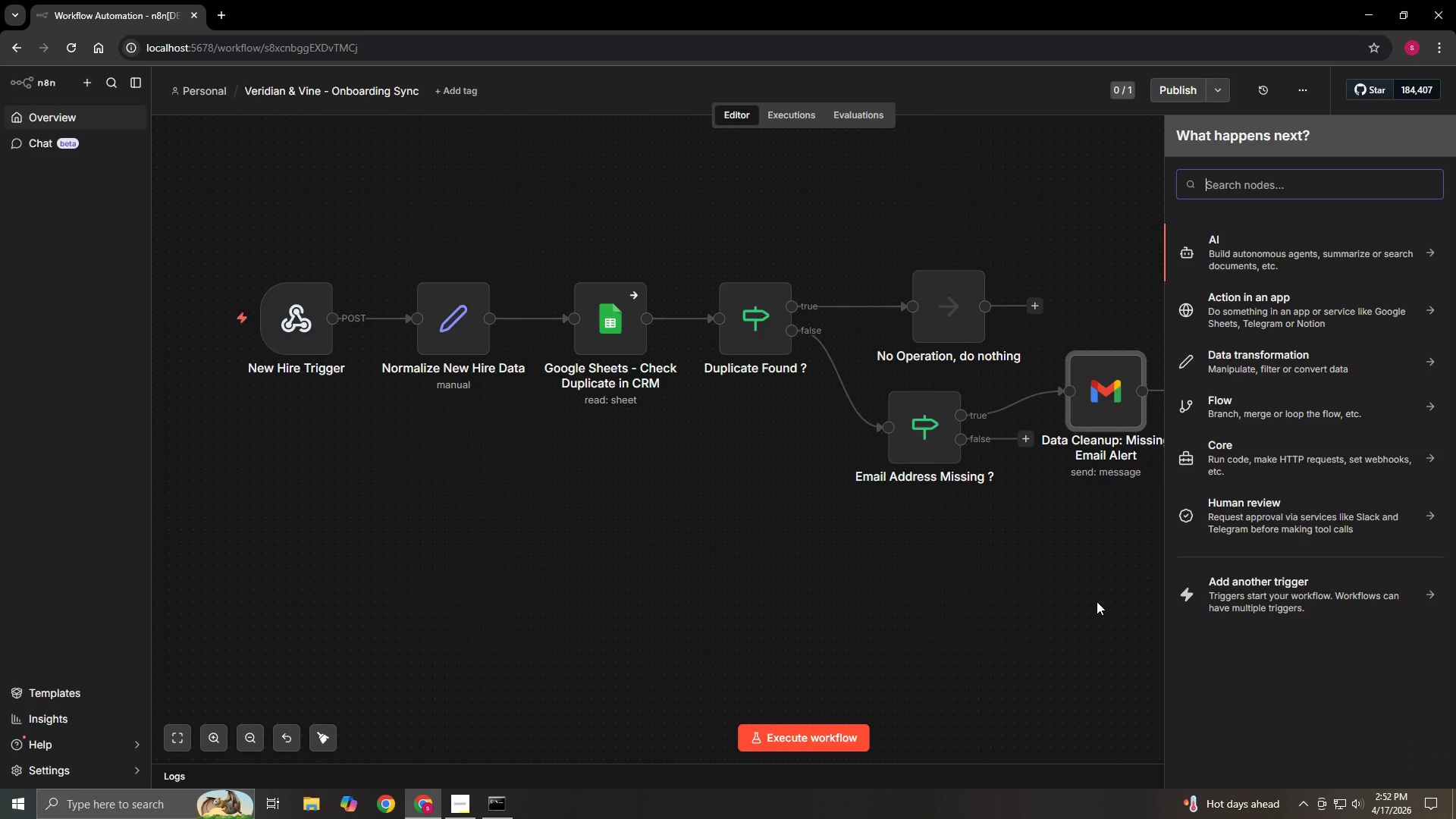 
type(If)
 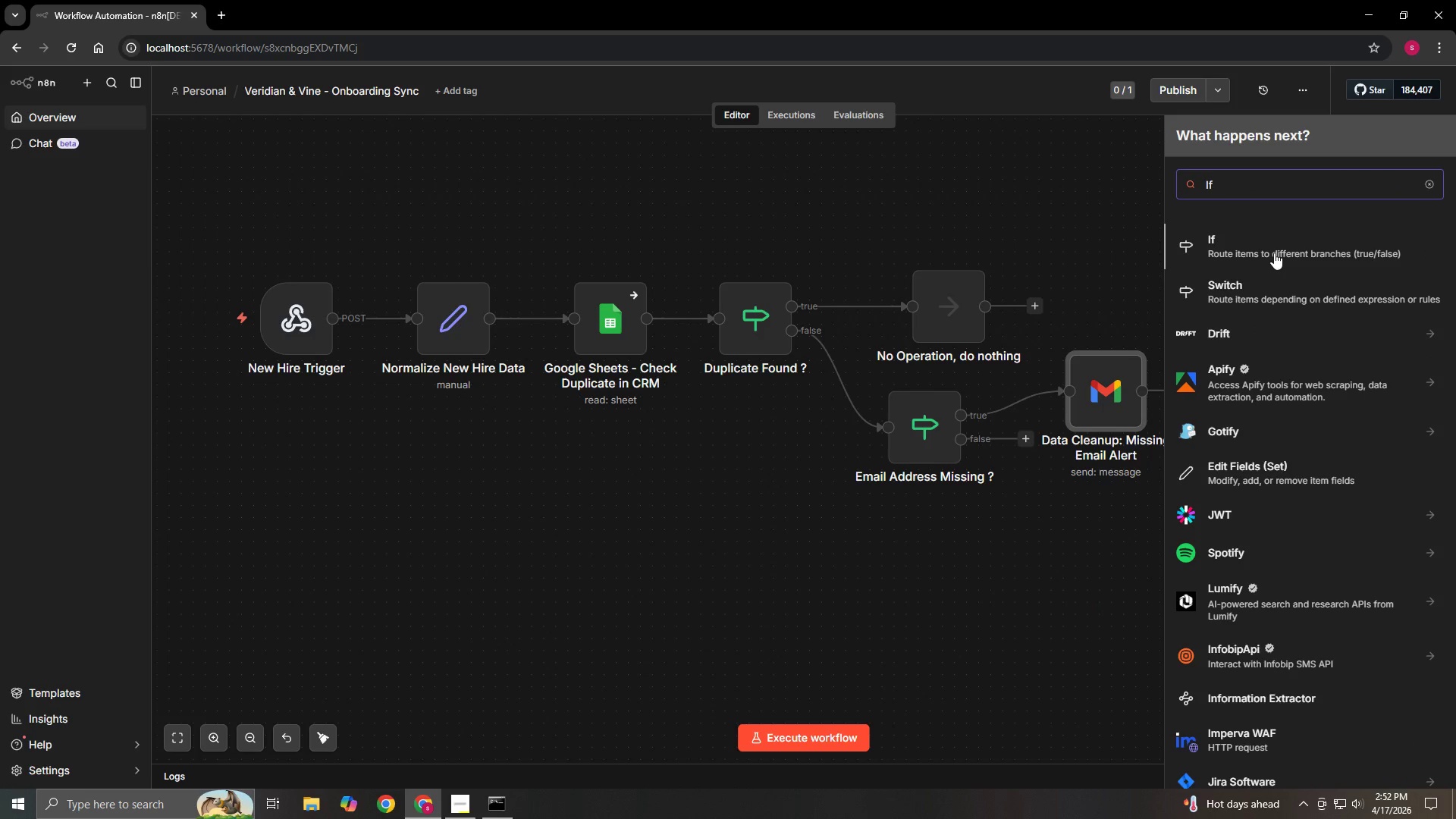 
left_click([1274, 253])
 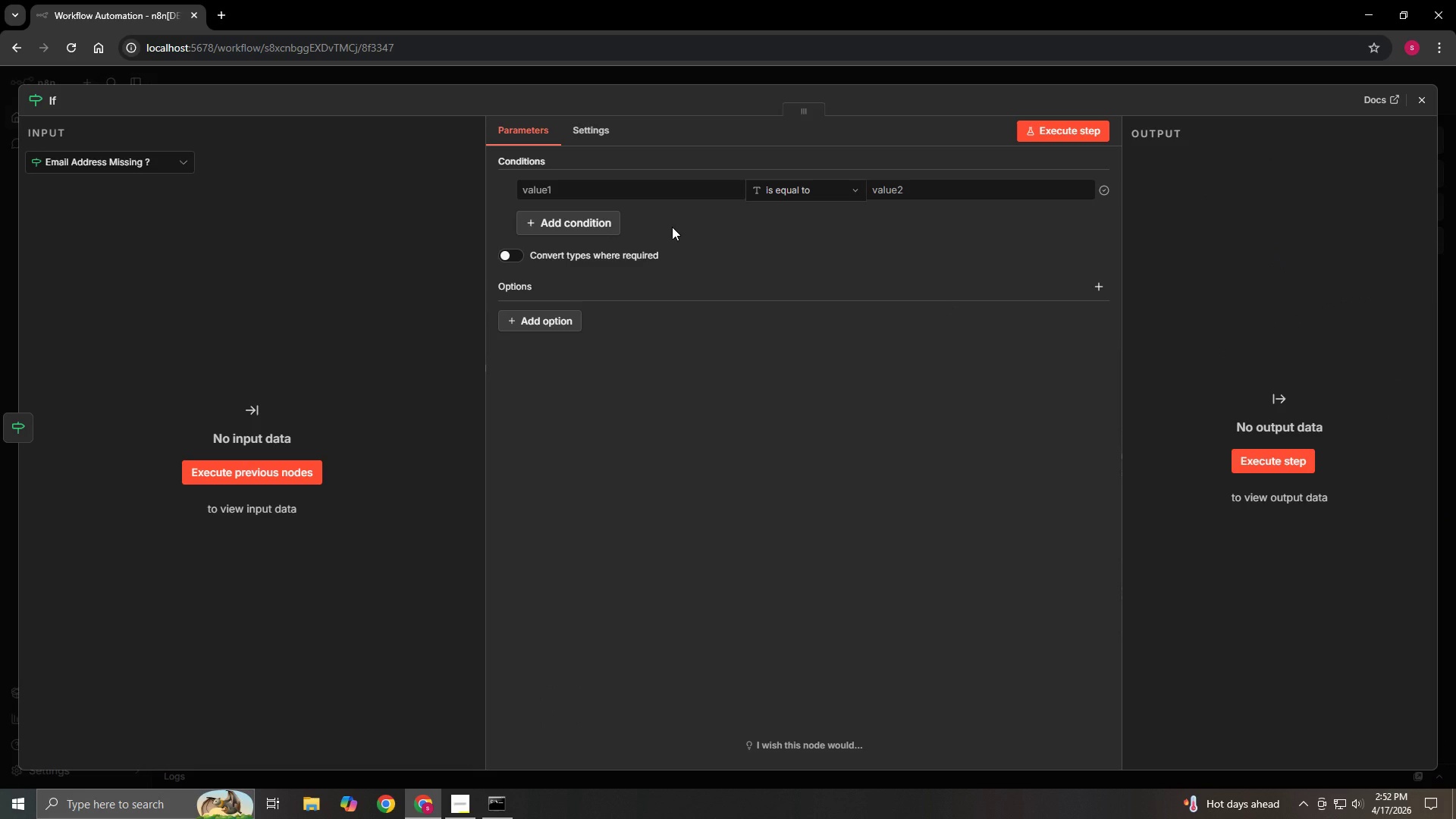 
wait(7.12)
 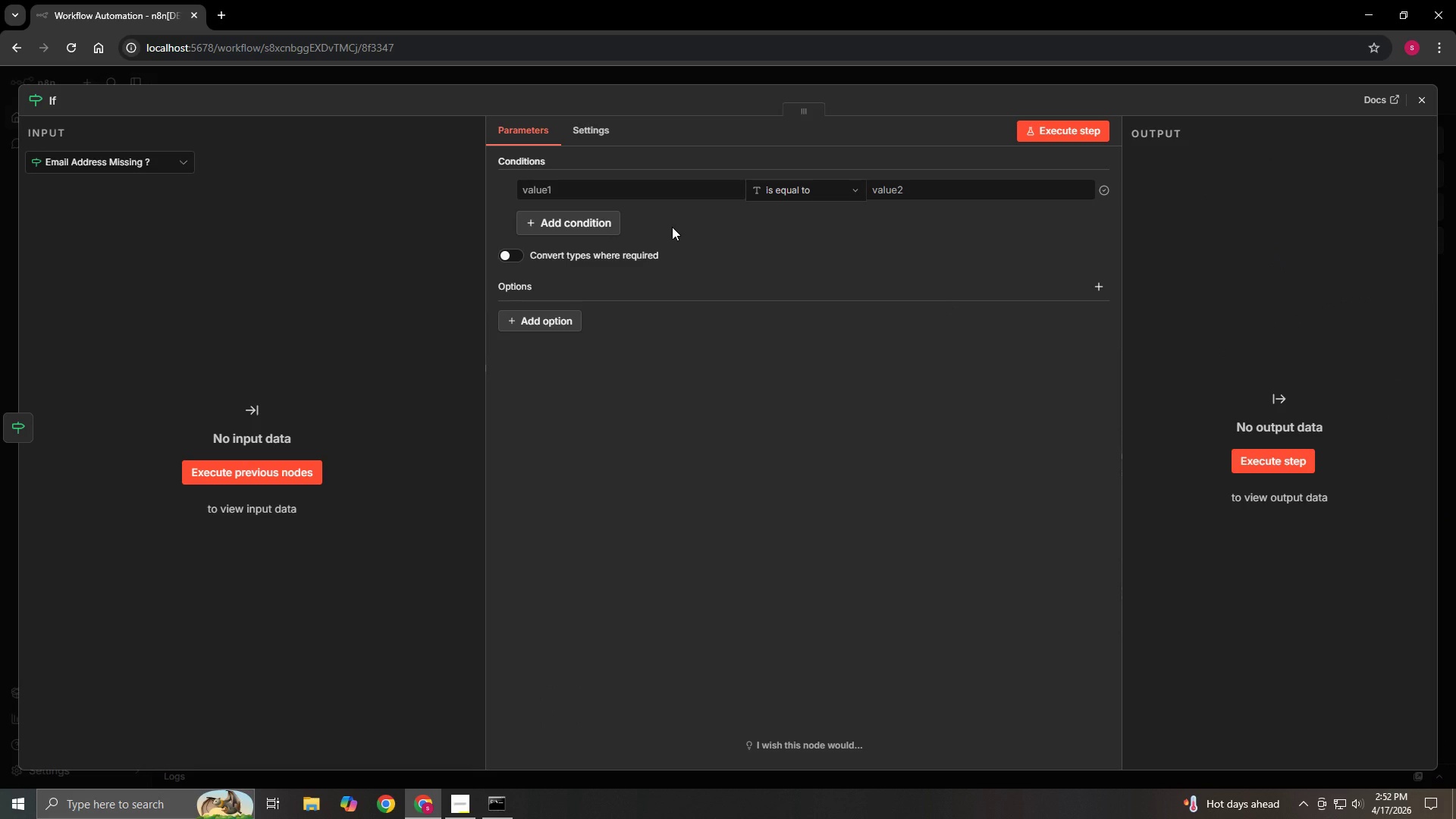 
left_click([617, 196])
 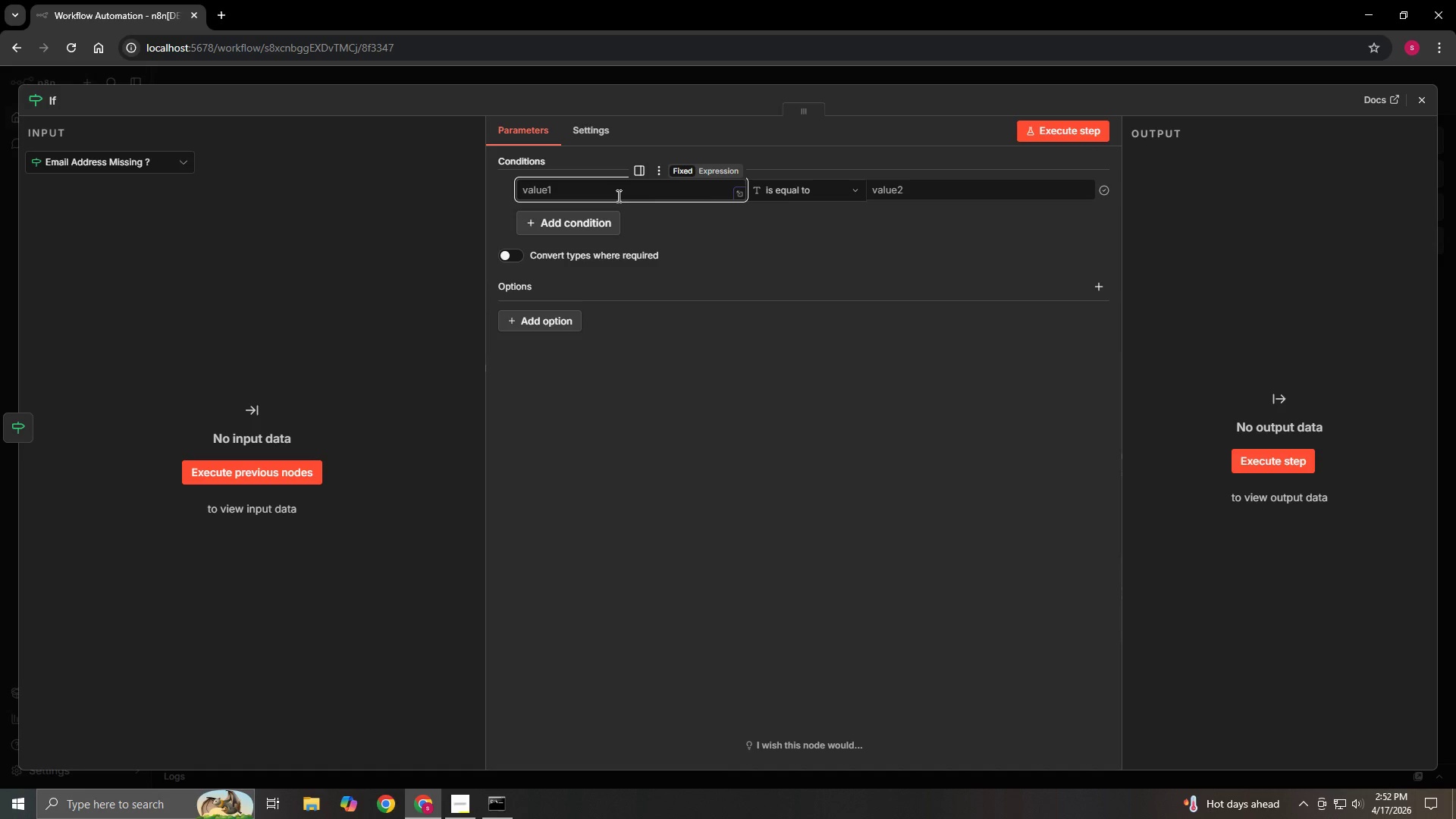 
hold_key(key=ShiftLeft, duration=0.7)
 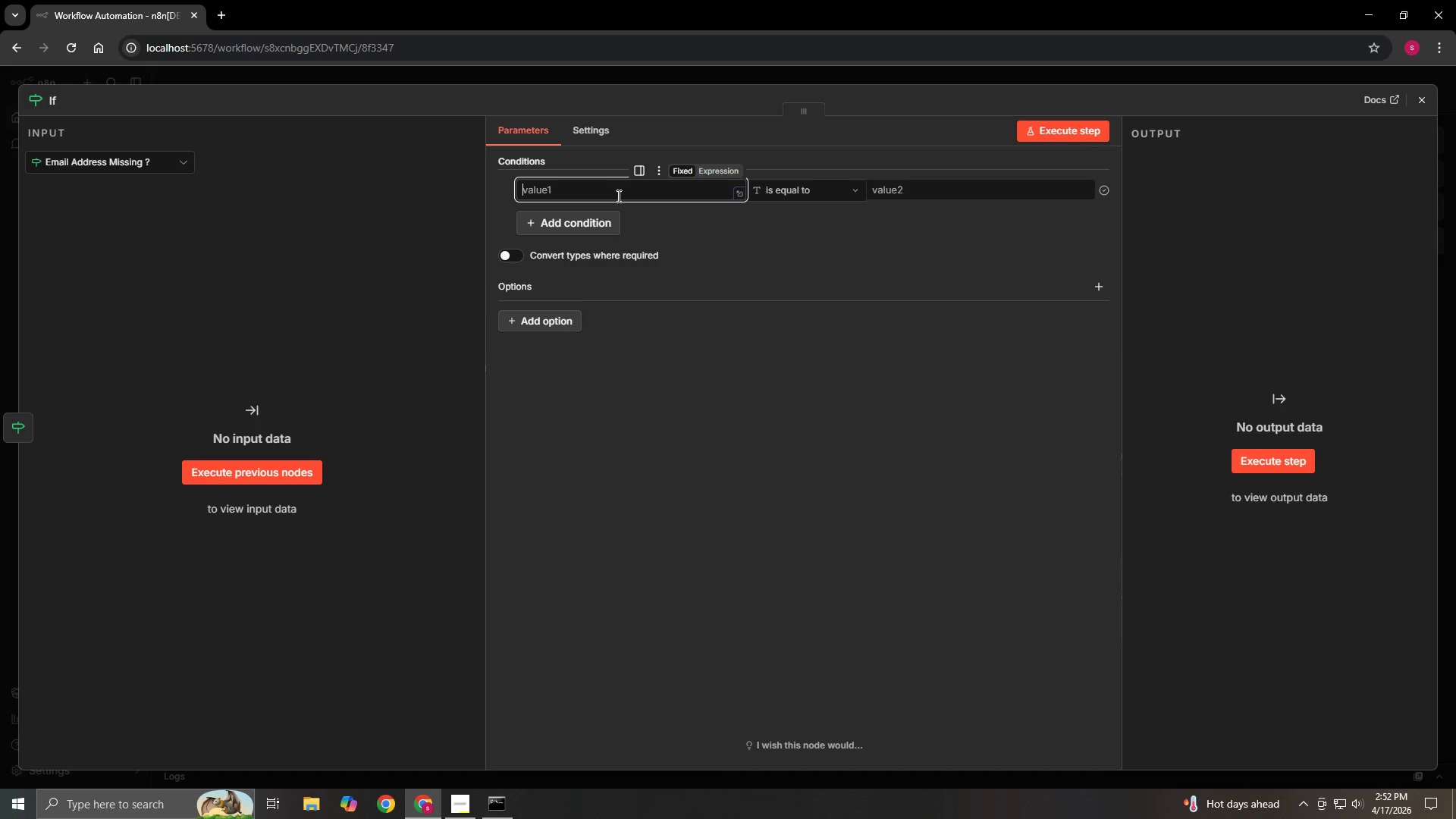 
type(={{$json.contractType)
 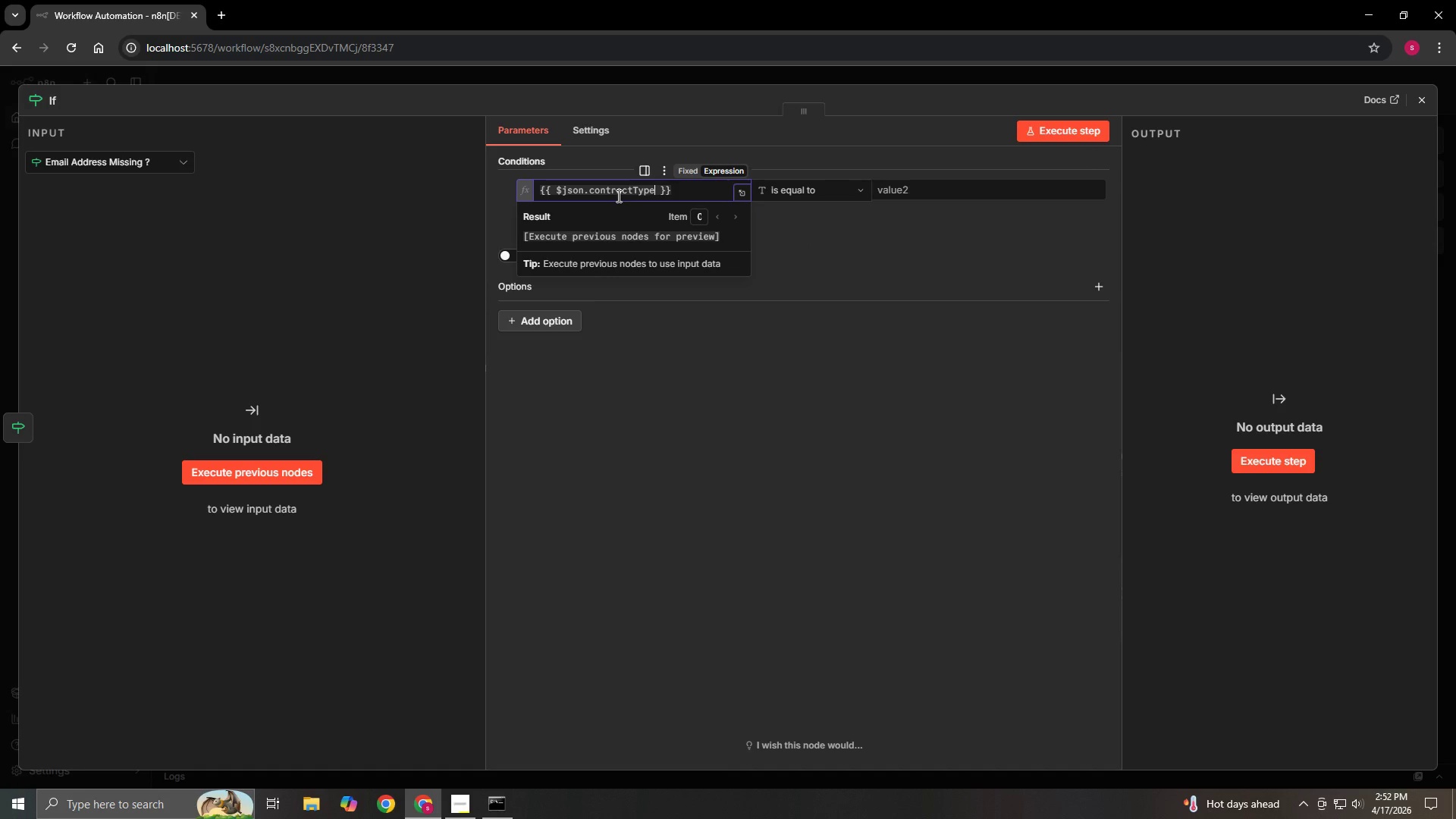 
left_click([831, 257])
 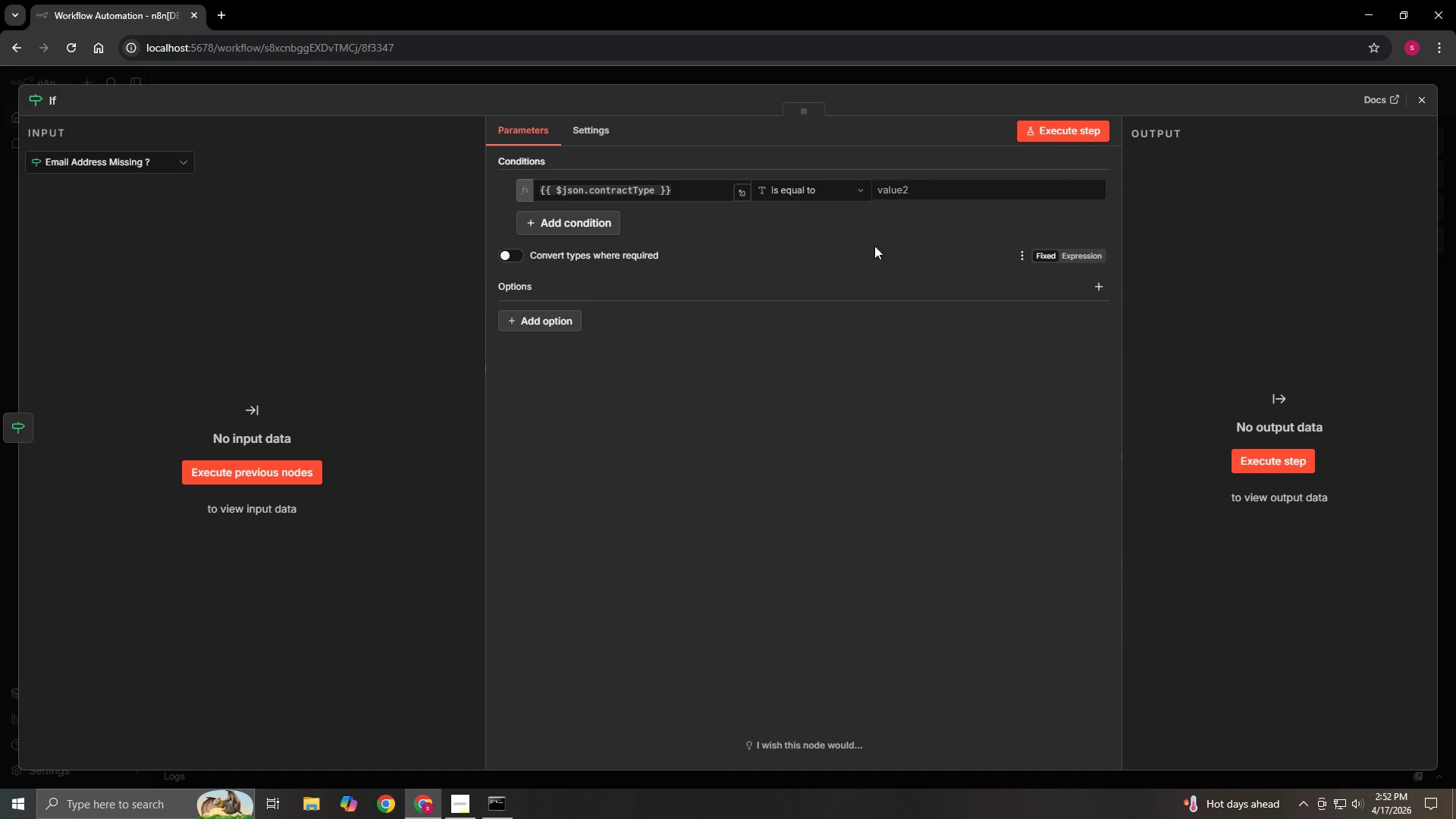 
left_click([922, 190])
 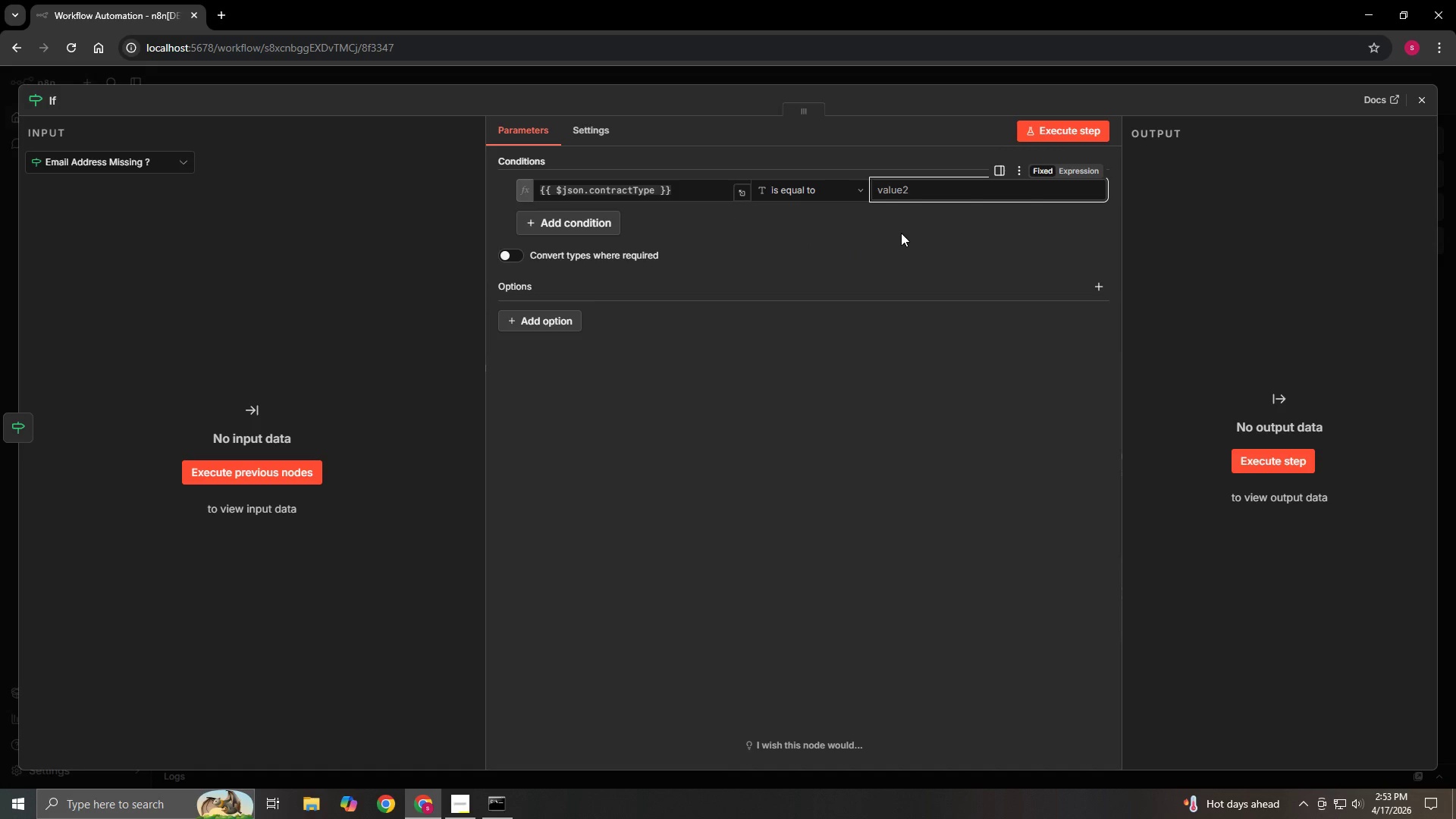 
type(Seasonal)
 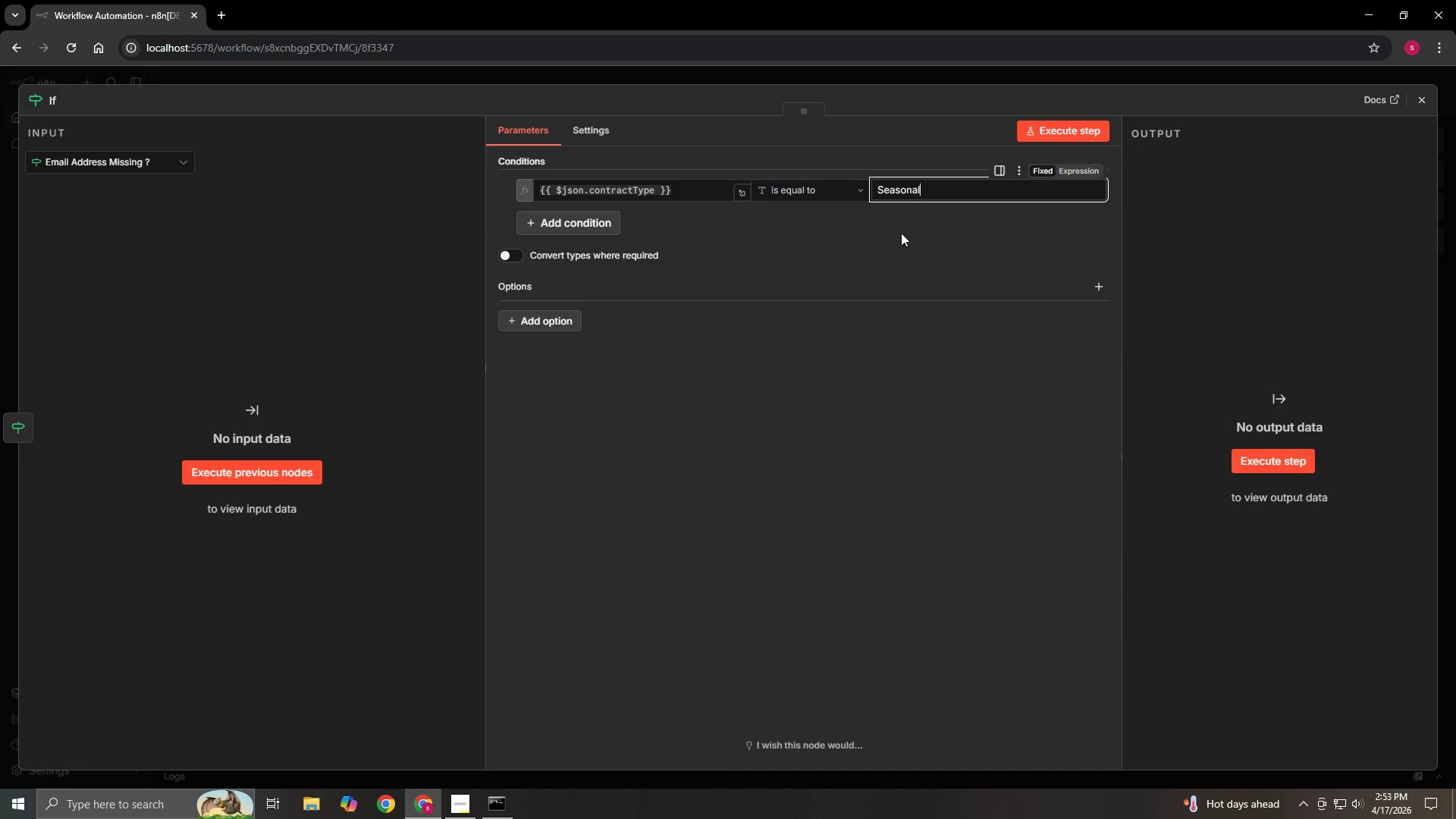 
left_click([887, 255])
 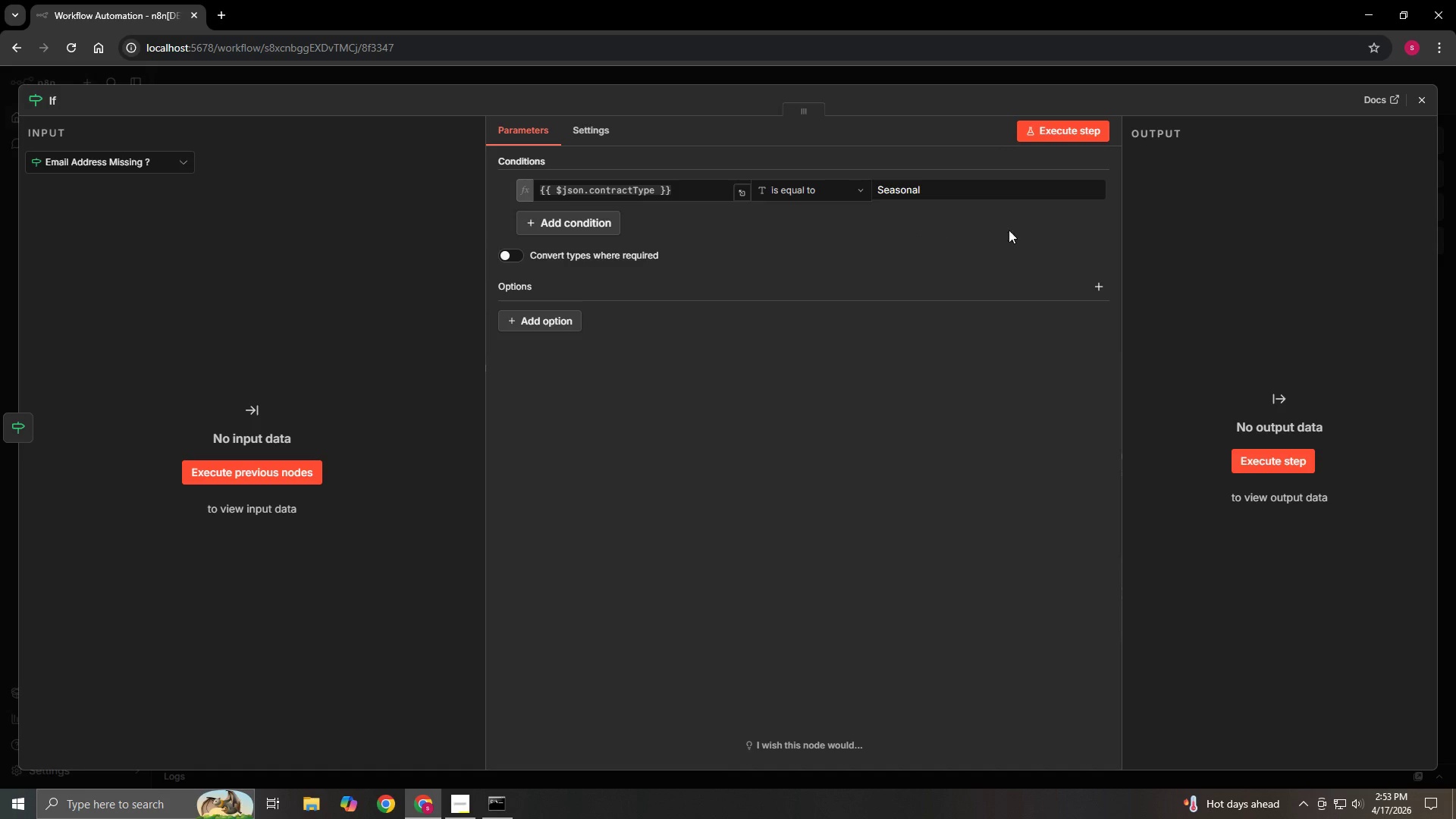 
left_click([1415, 104])
 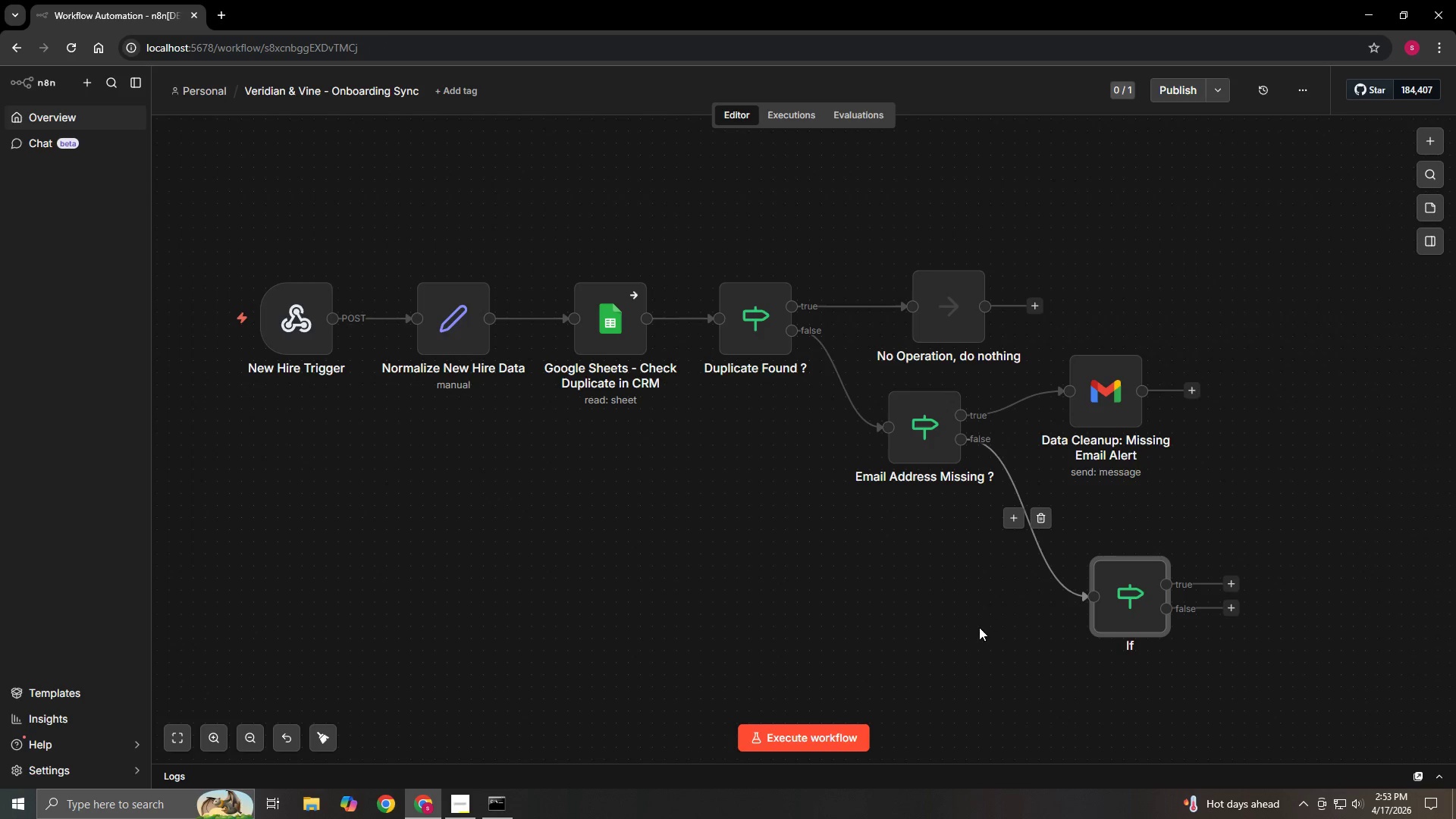 
hold_key(key=ControlLeft, duration=1.01)
left_click_drag(start_coordinate=[977, 627], to_coordinate=[664, 527])
 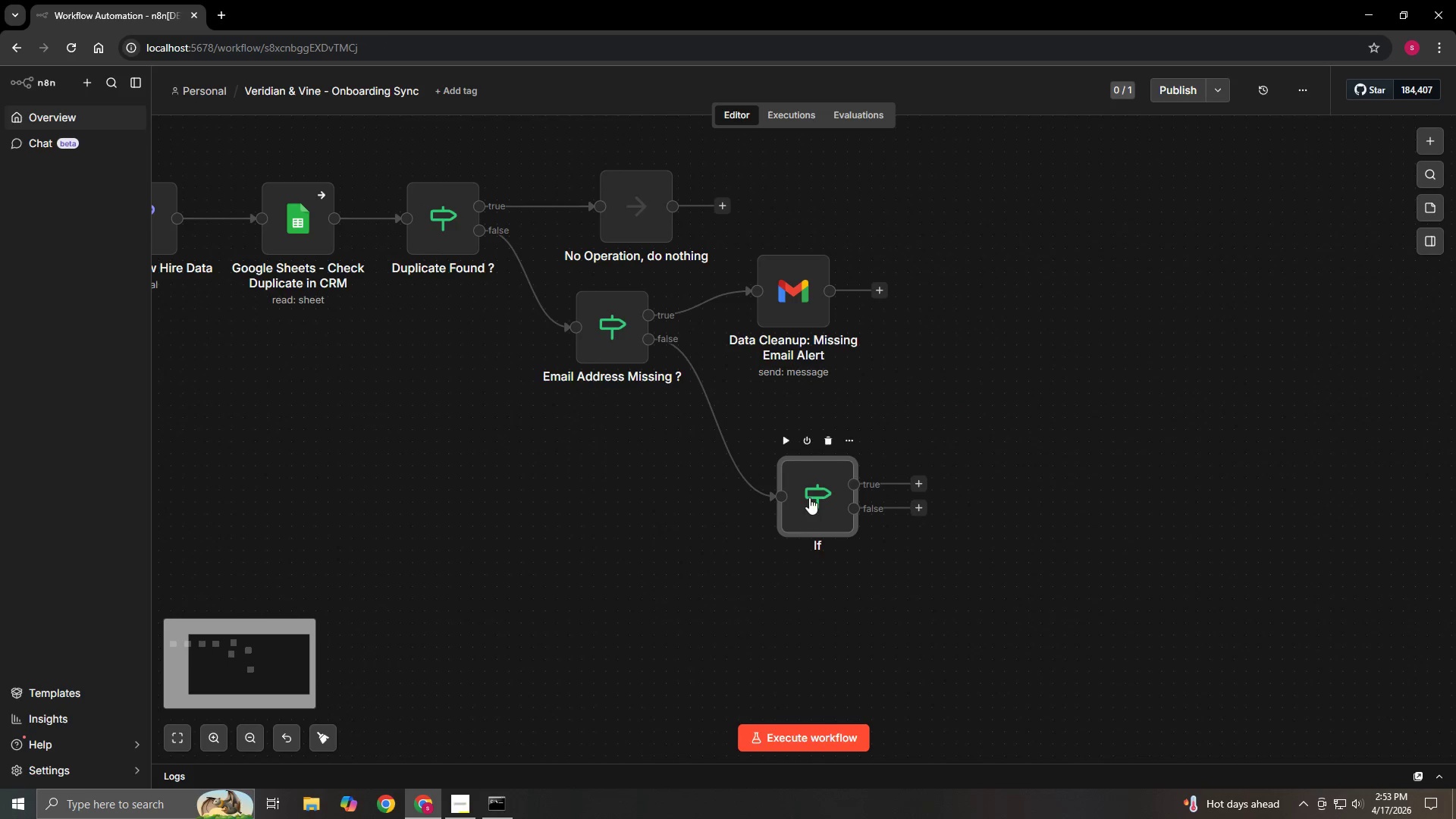 
left_click_drag(start_coordinate=[809, 497], to_coordinate=[786, 494])
 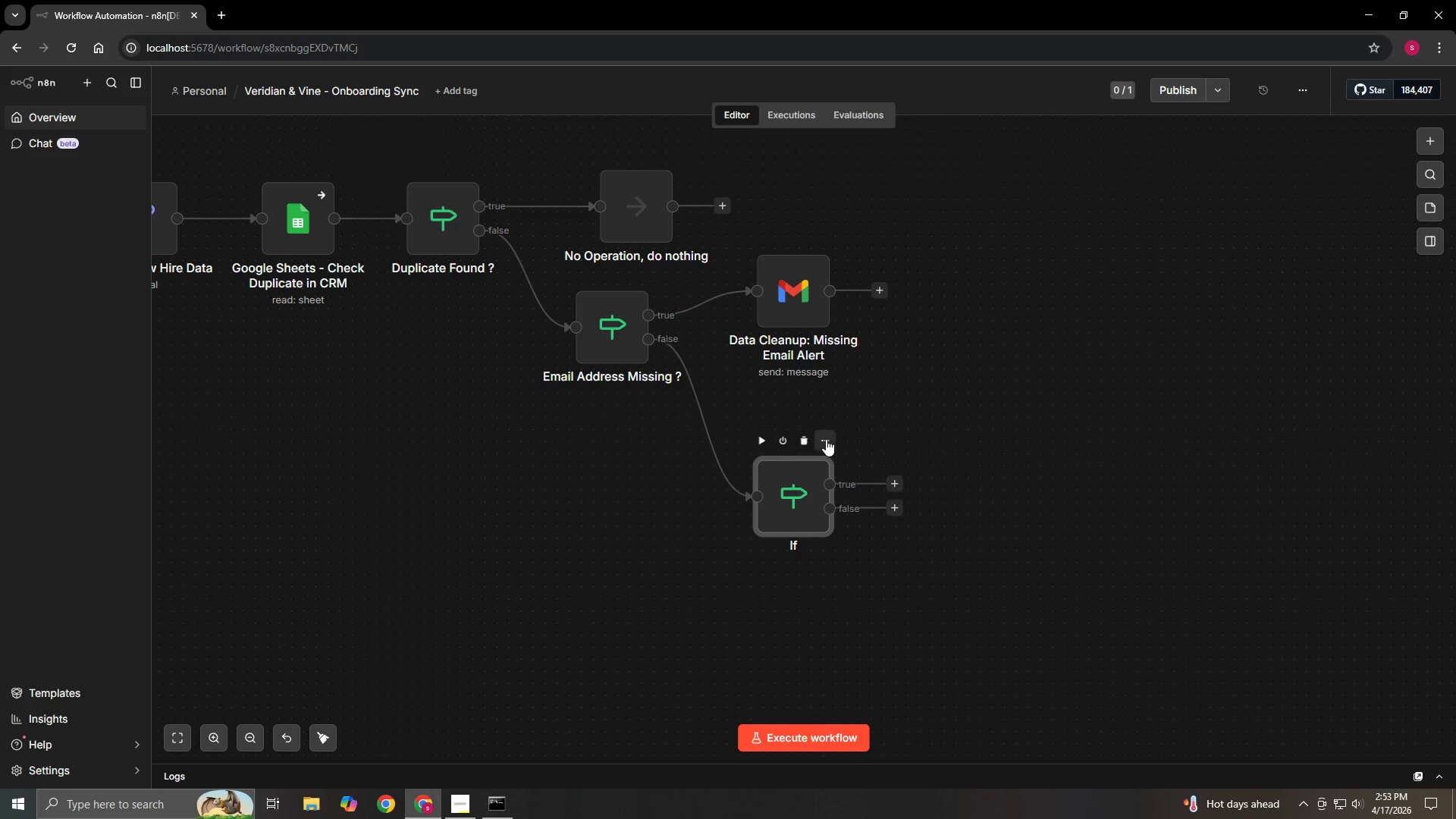 
left_click([827, 441])
 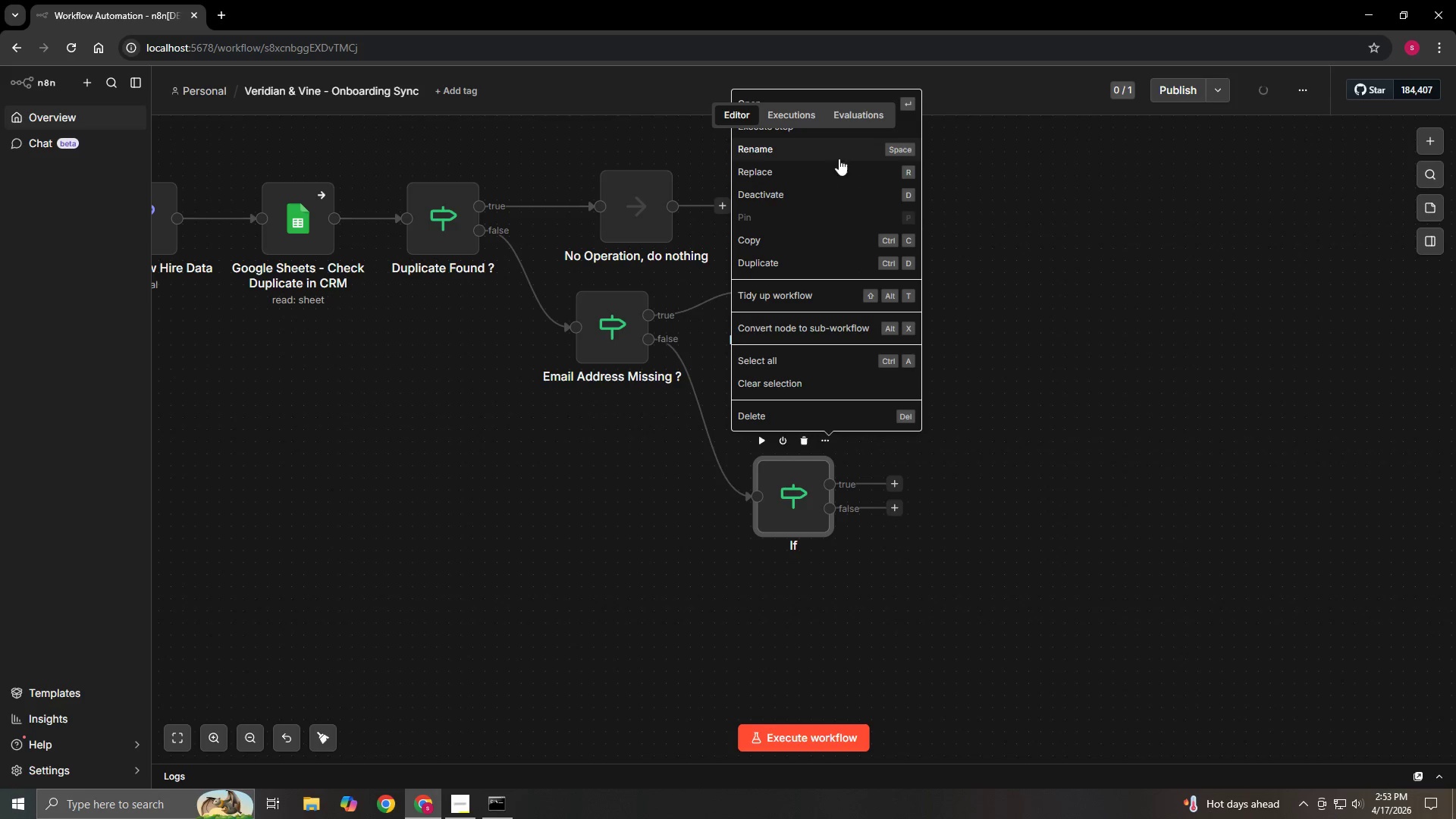 
left_click([859, 155])
 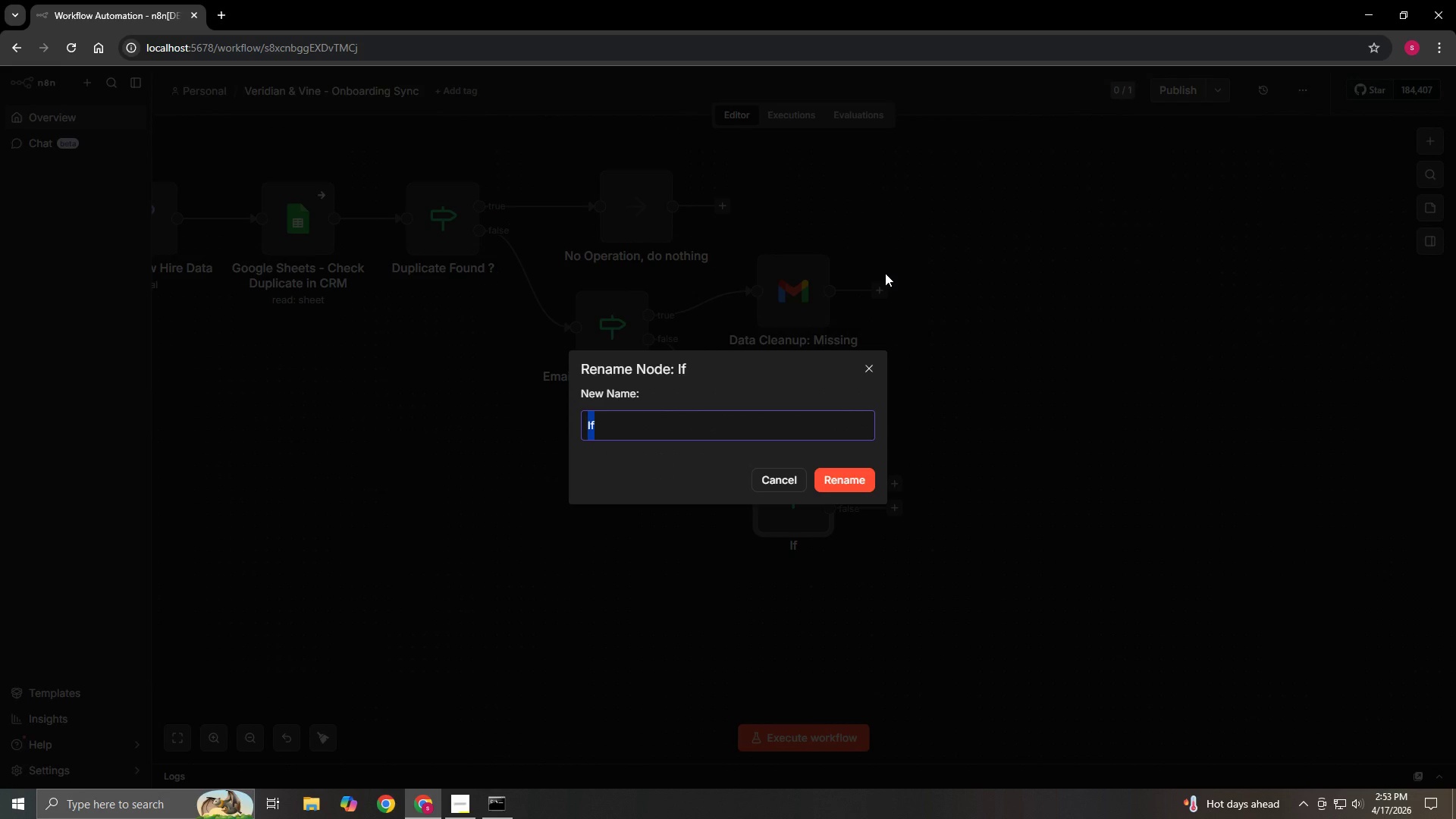 
key(Backspace)
type(IF - Sea)
 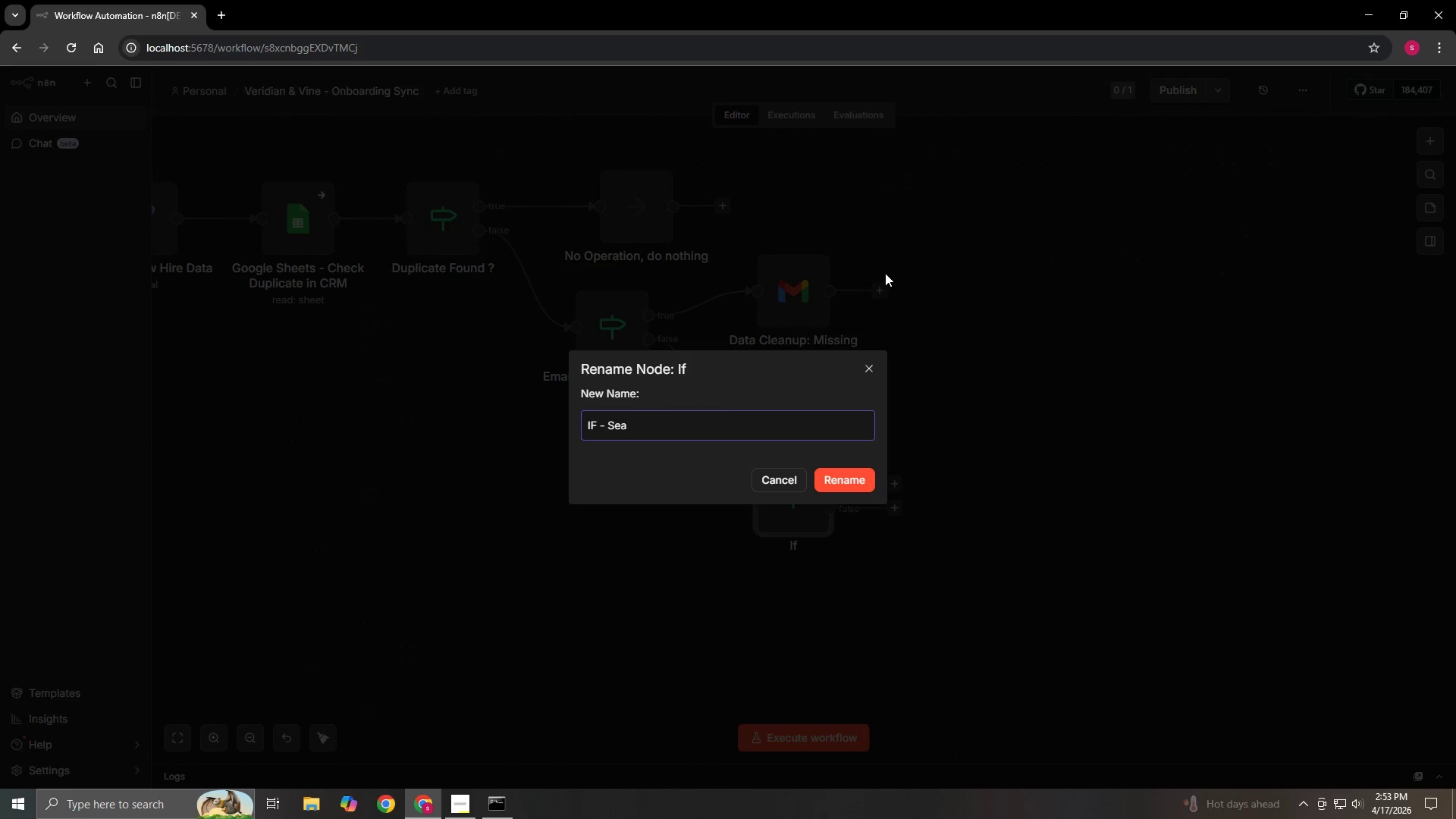 
type(sonal or Permanent ?)
 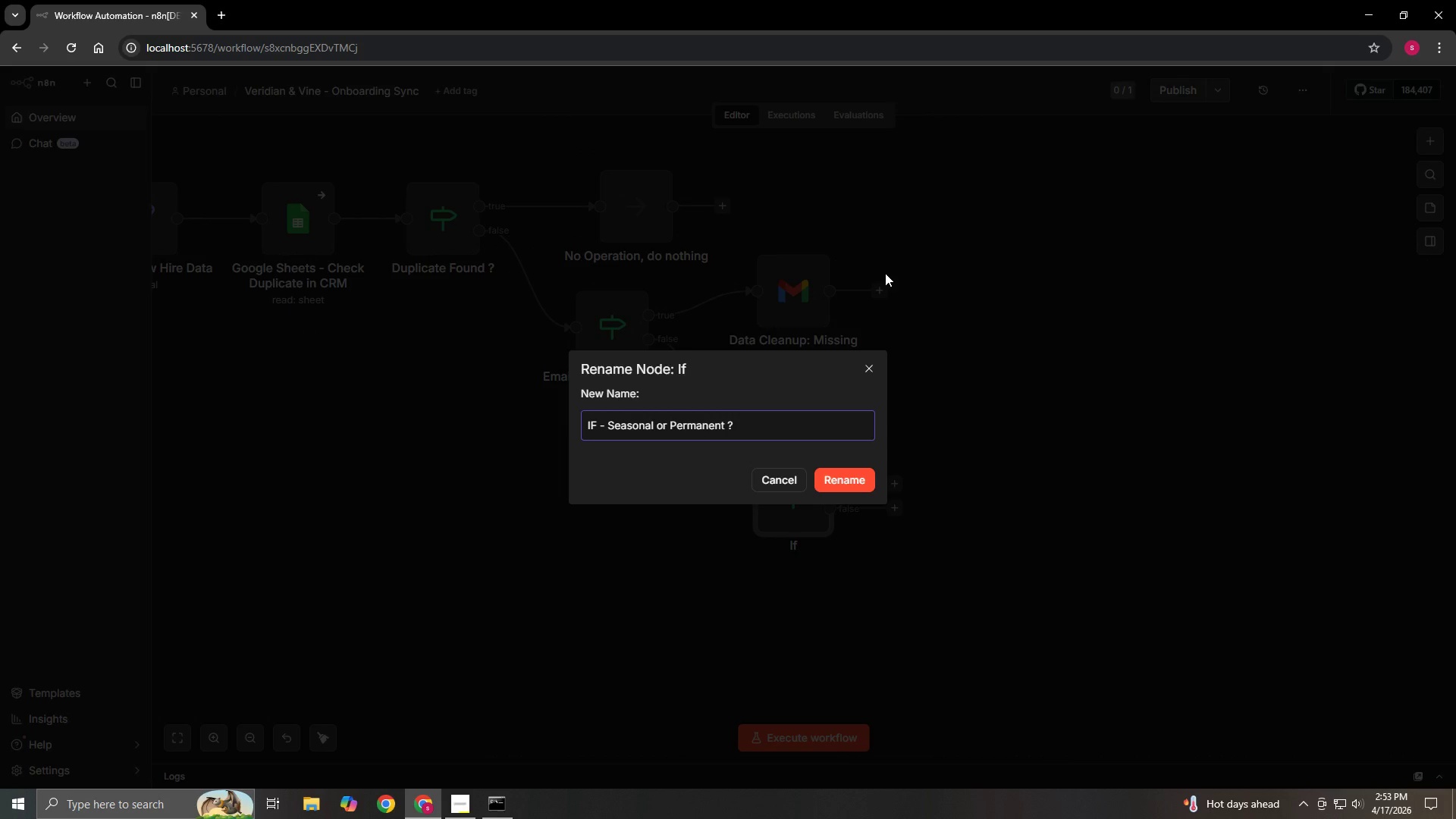 
left_click([843, 482])
 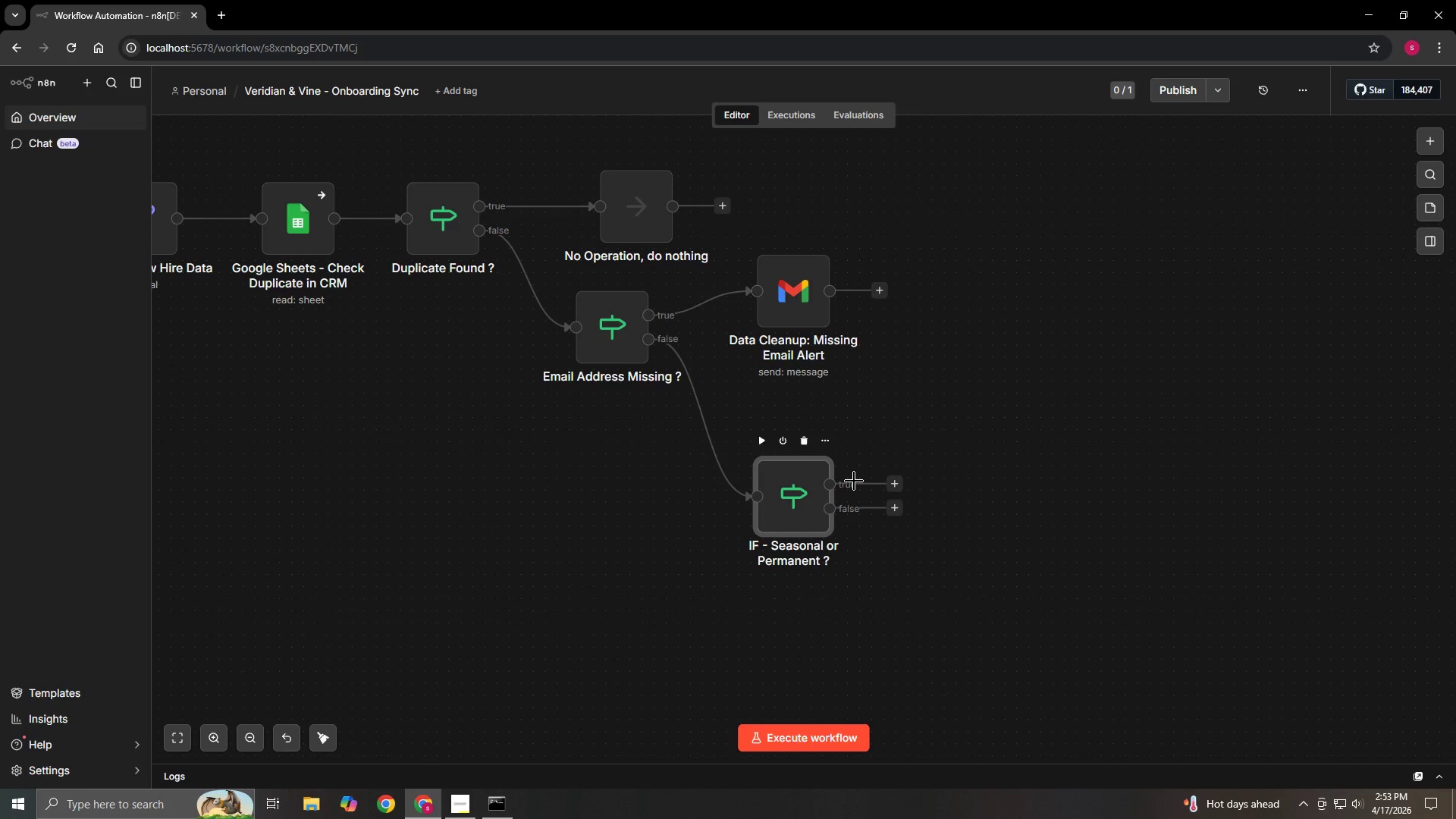 
wait(10.22)
 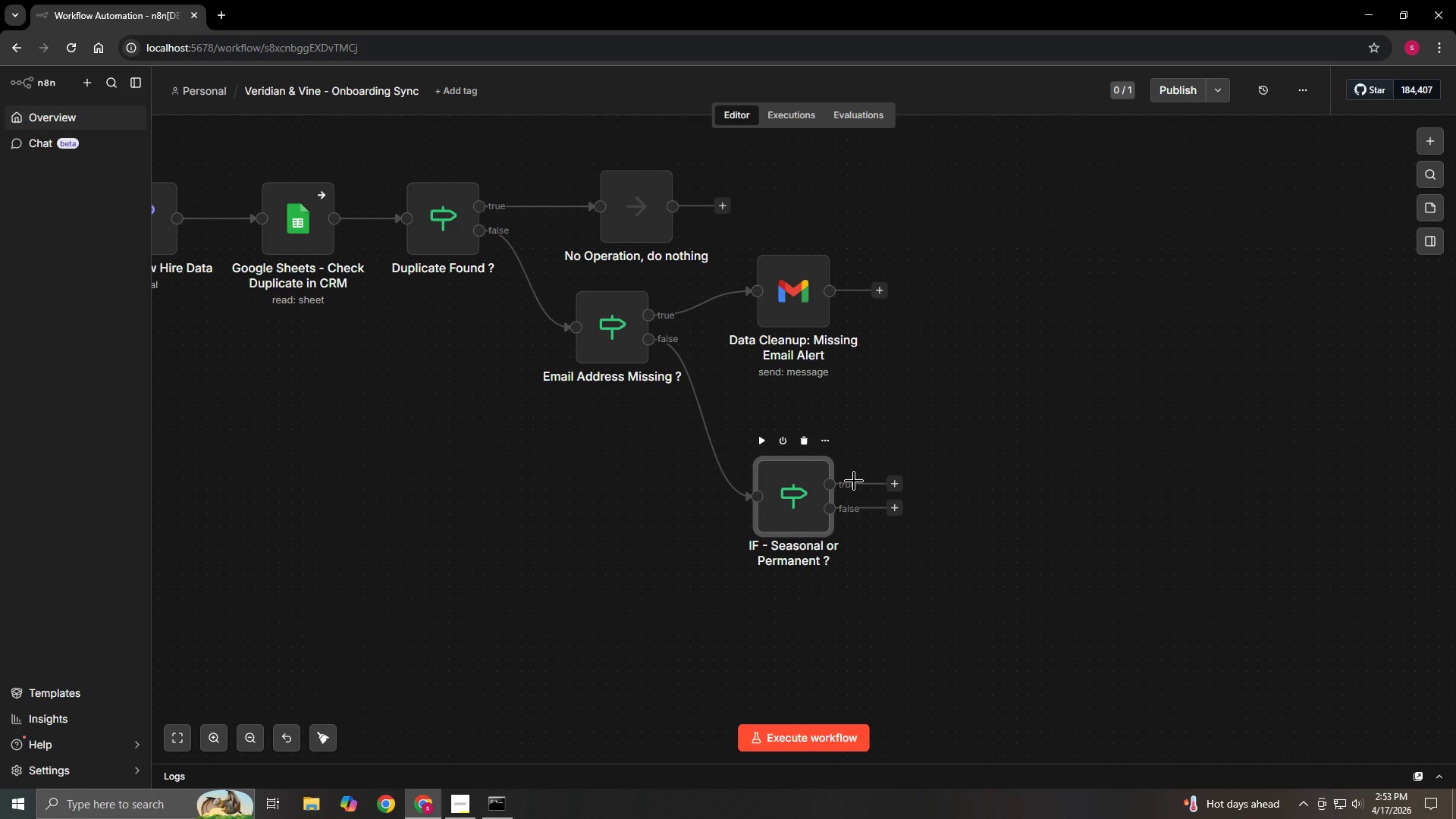 
left_click_drag(start_coordinate=[893, 488], to_coordinate=[923, 429])
 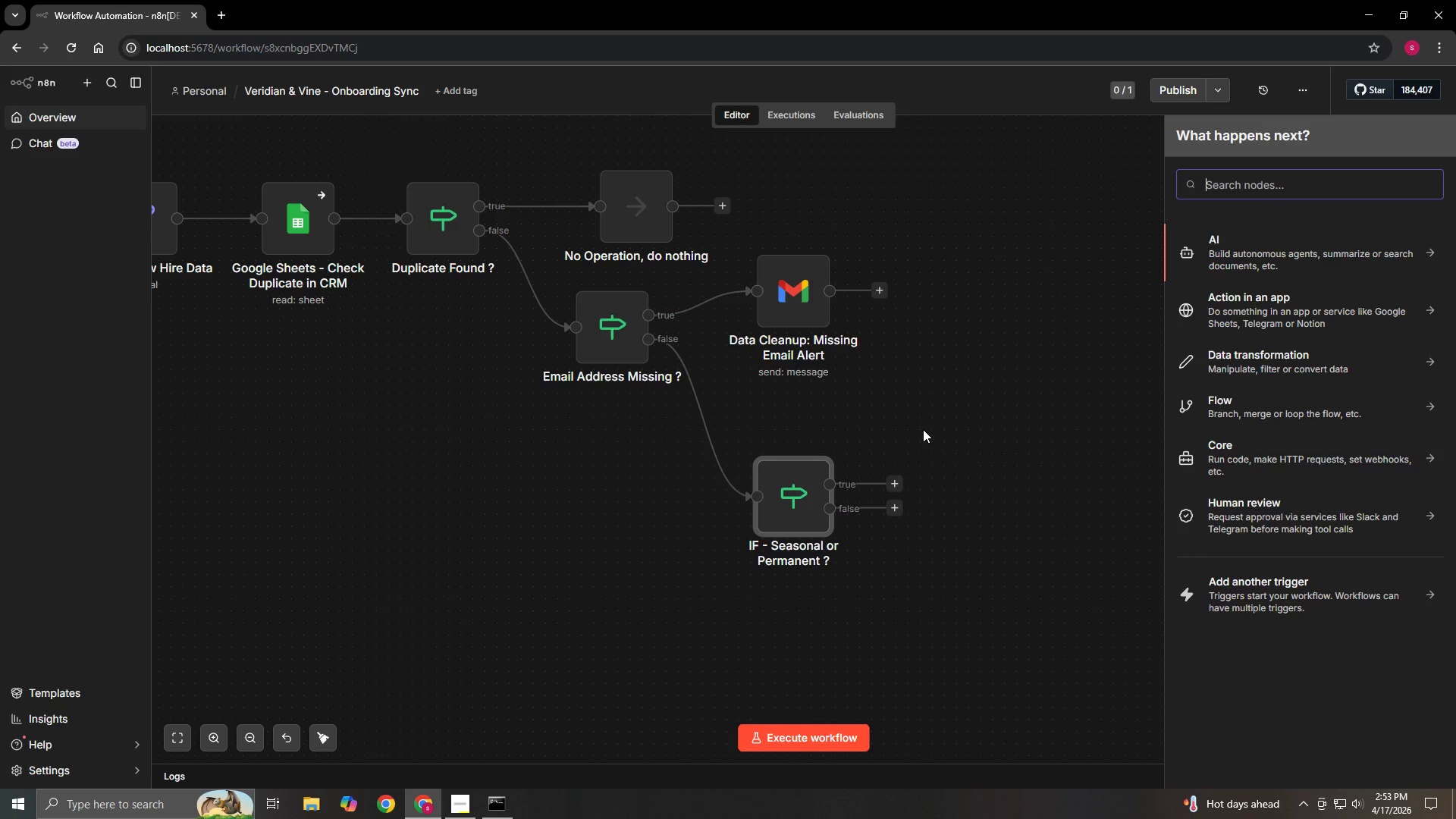 
type(GG)
key(Backspace)
type(oogle Sheets)
 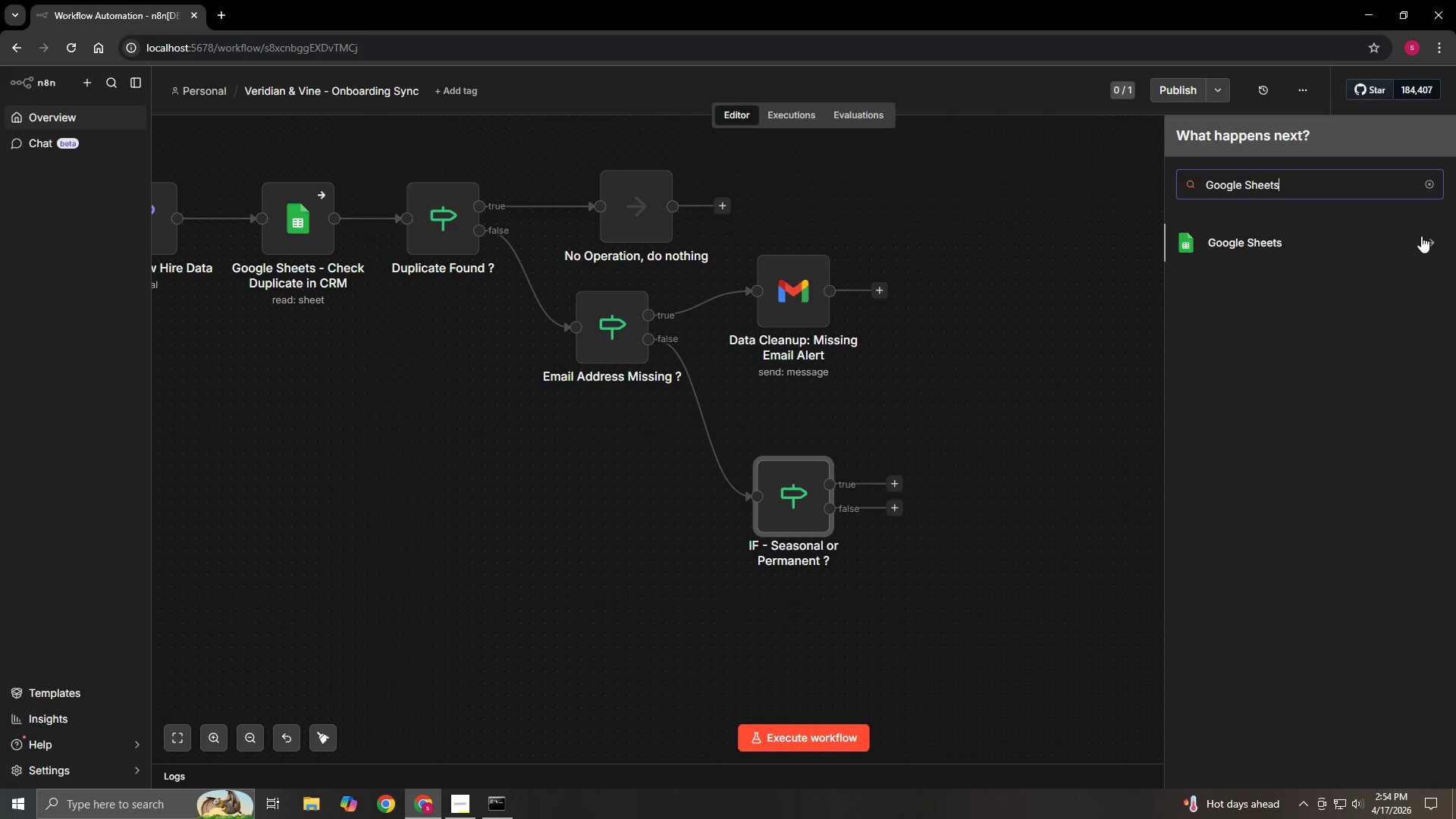 
left_click([1426, 241])
 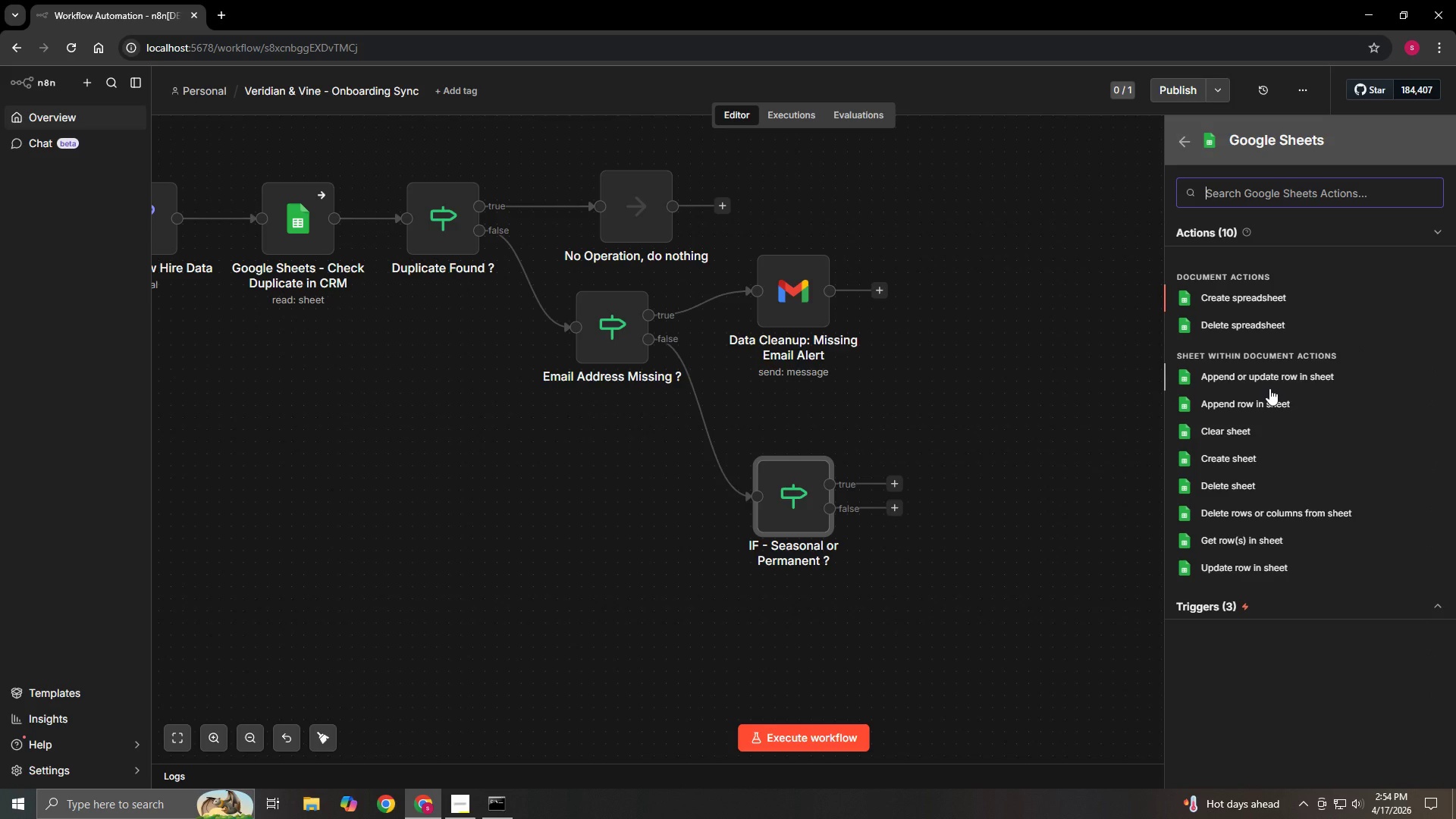 
wait(6.05)
 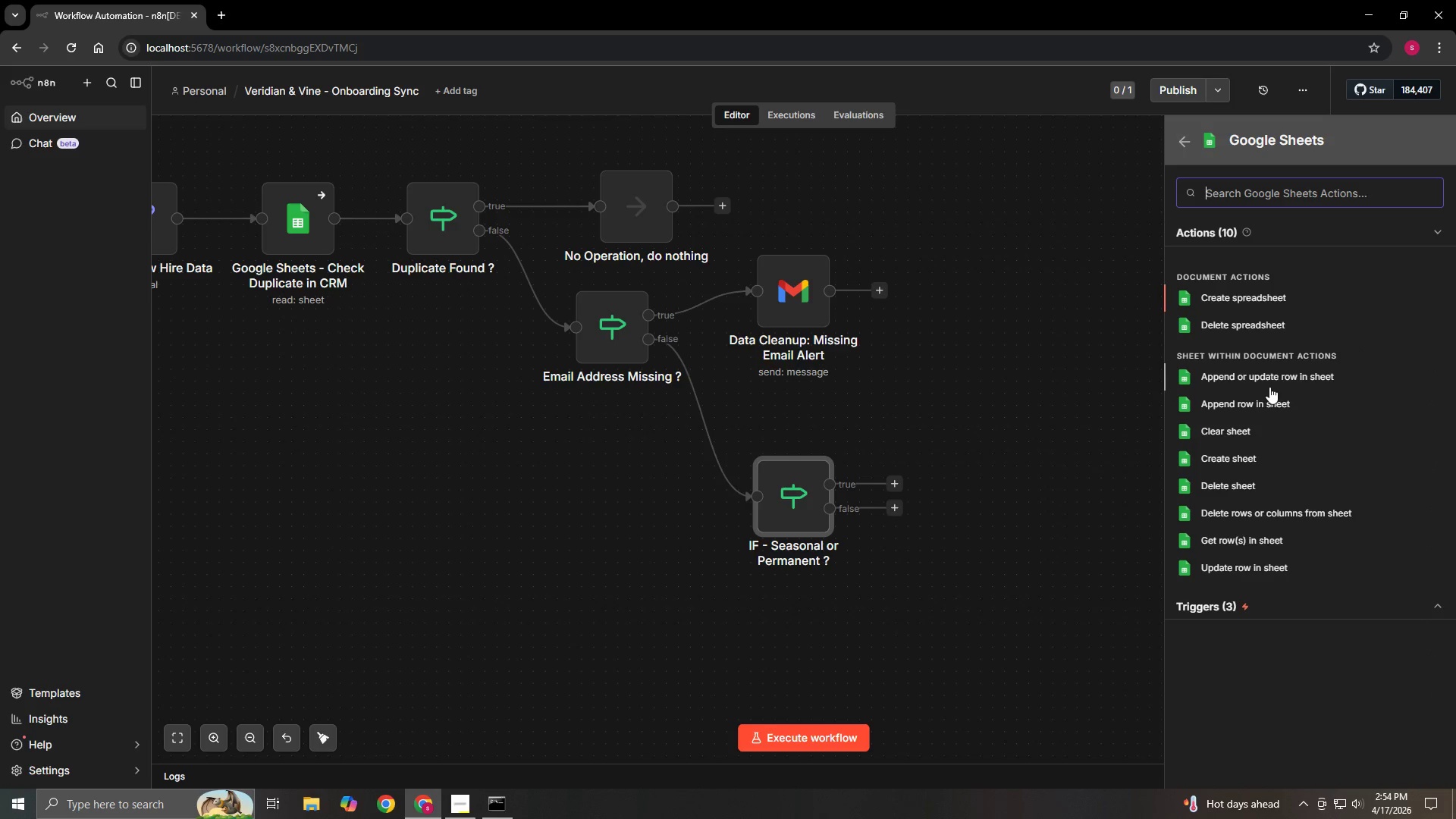 
left_click([1264, 406])
 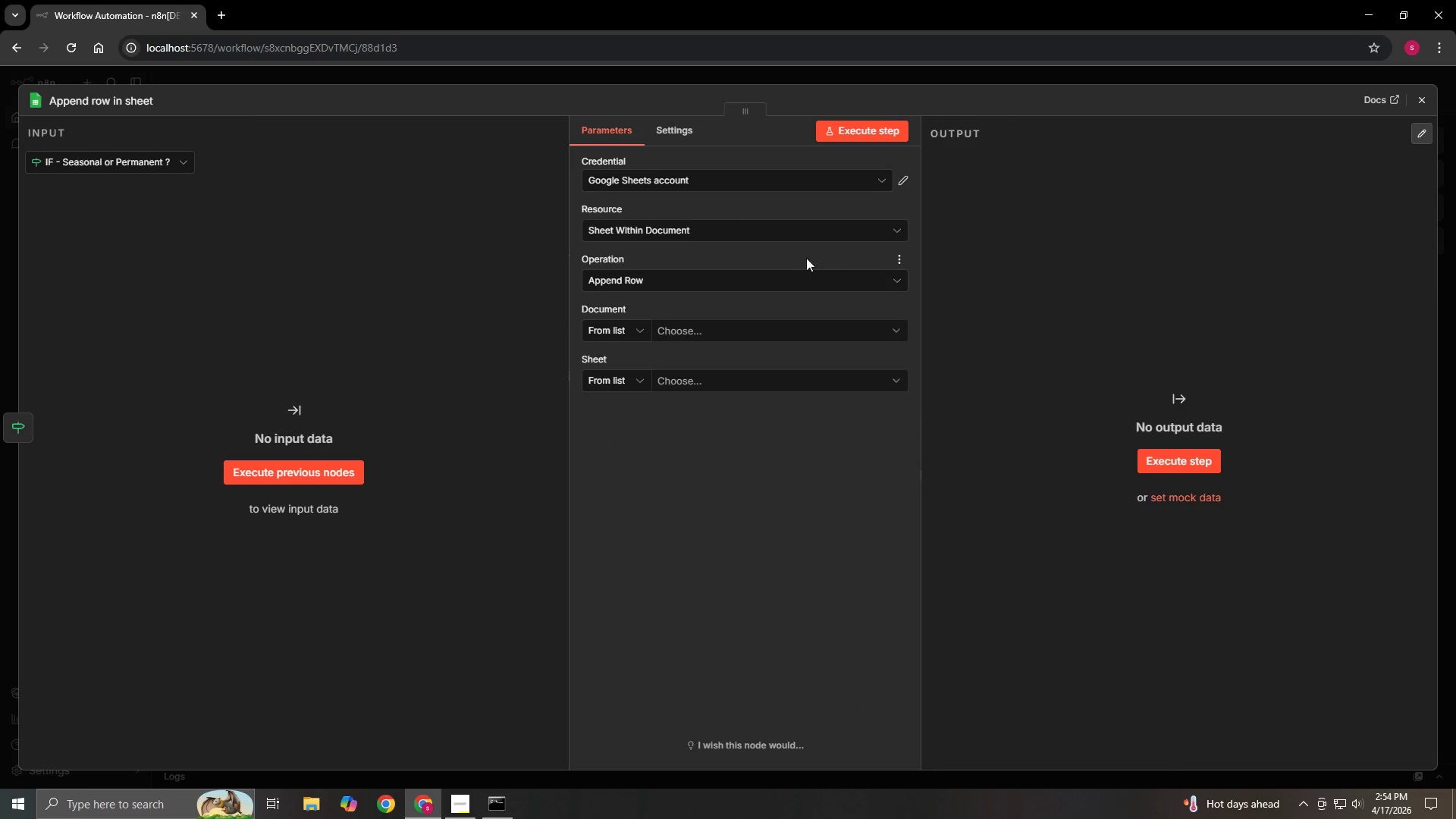 
left_click([748, 278])
 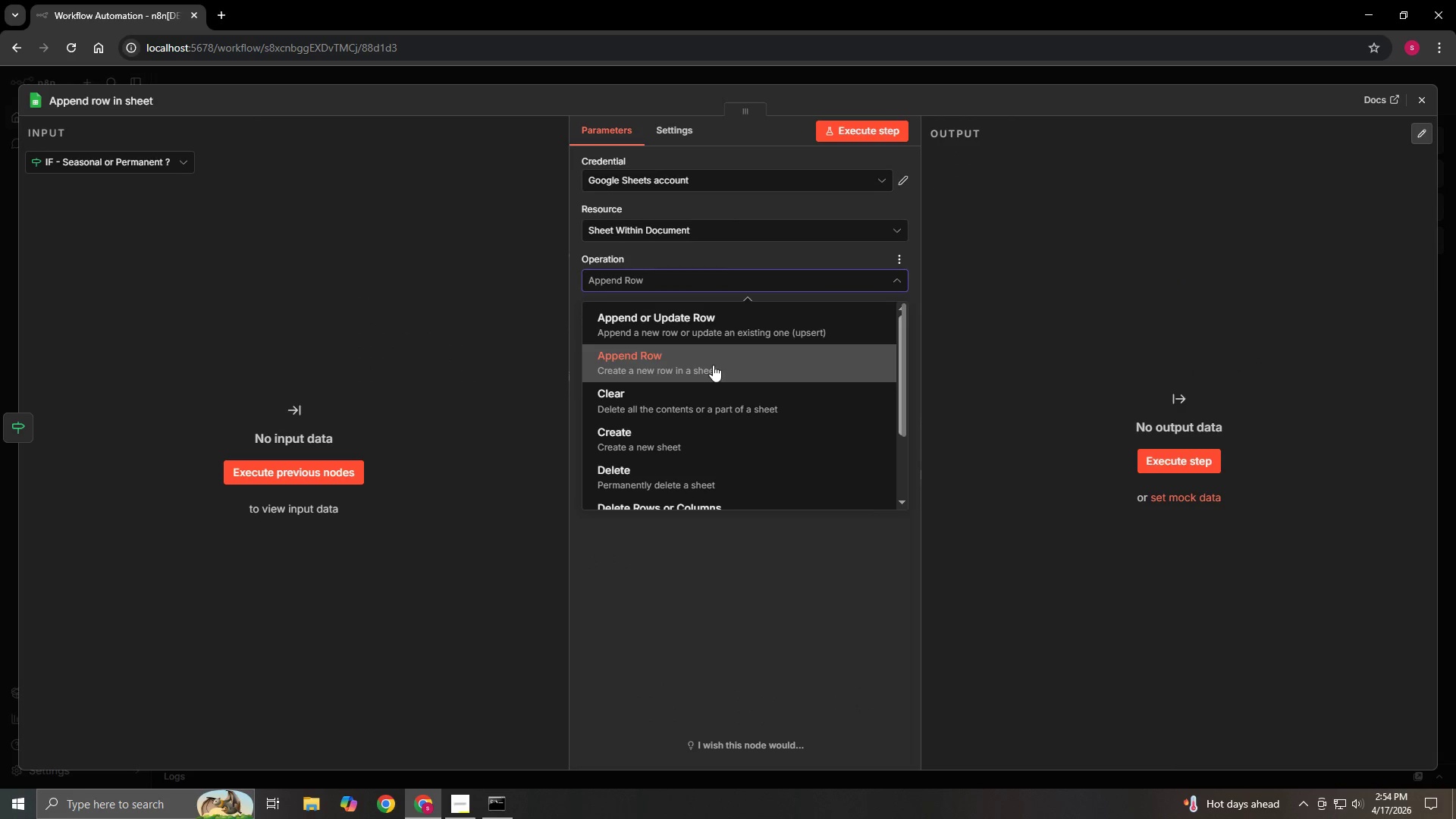 
left_click([713, 365])
 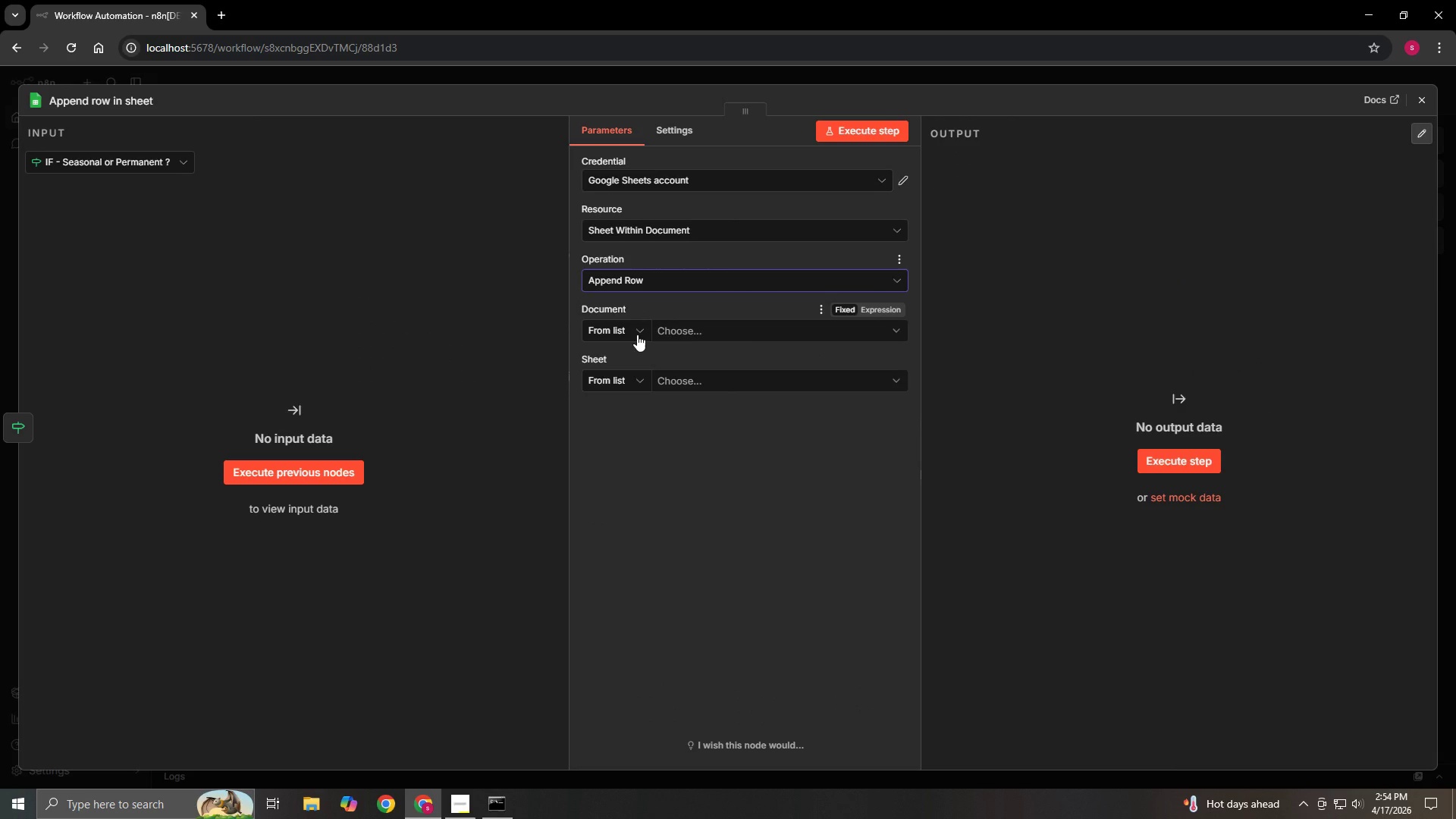 
left_click([637, 334])
 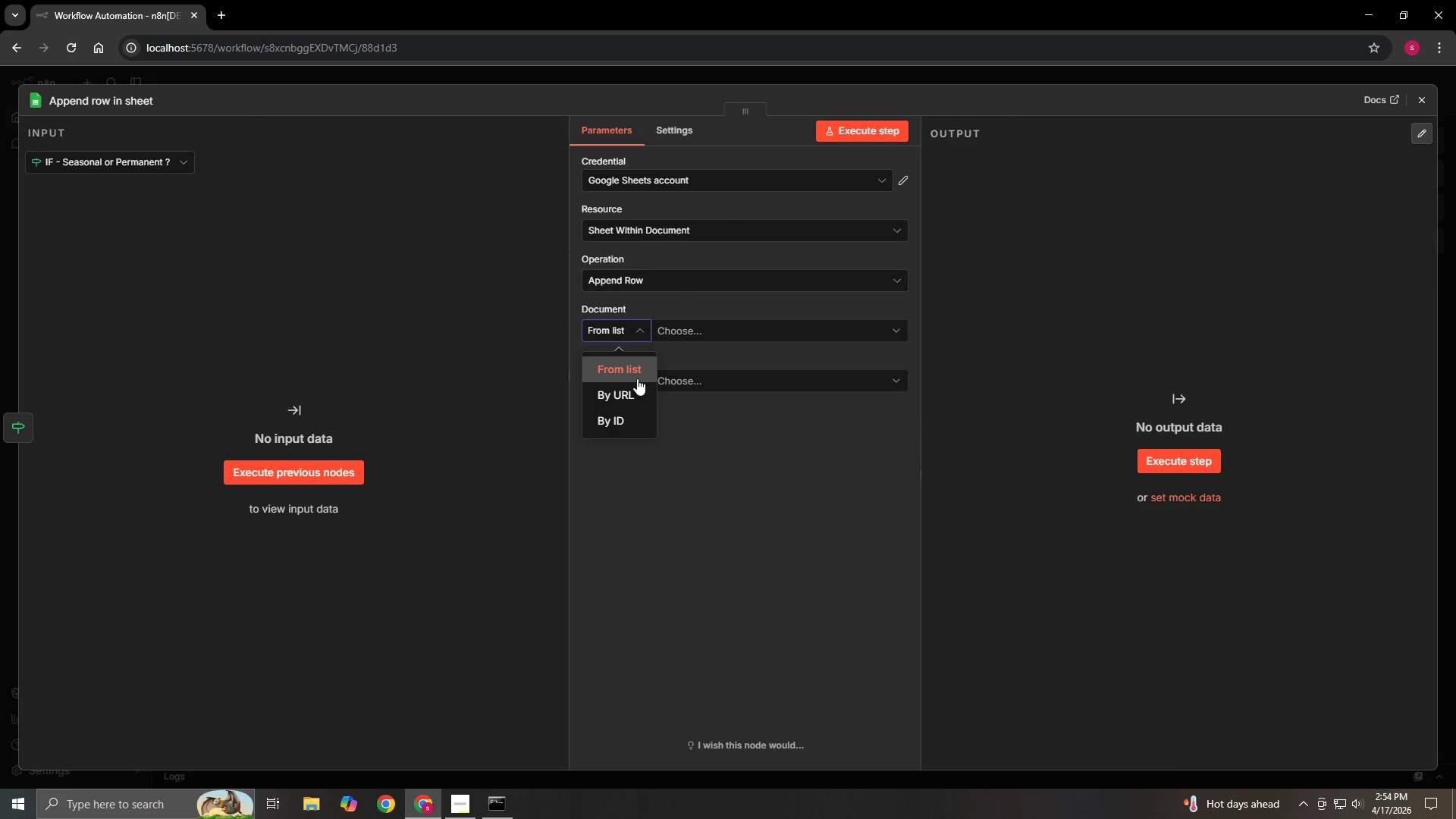 
left_click([635, 394])
 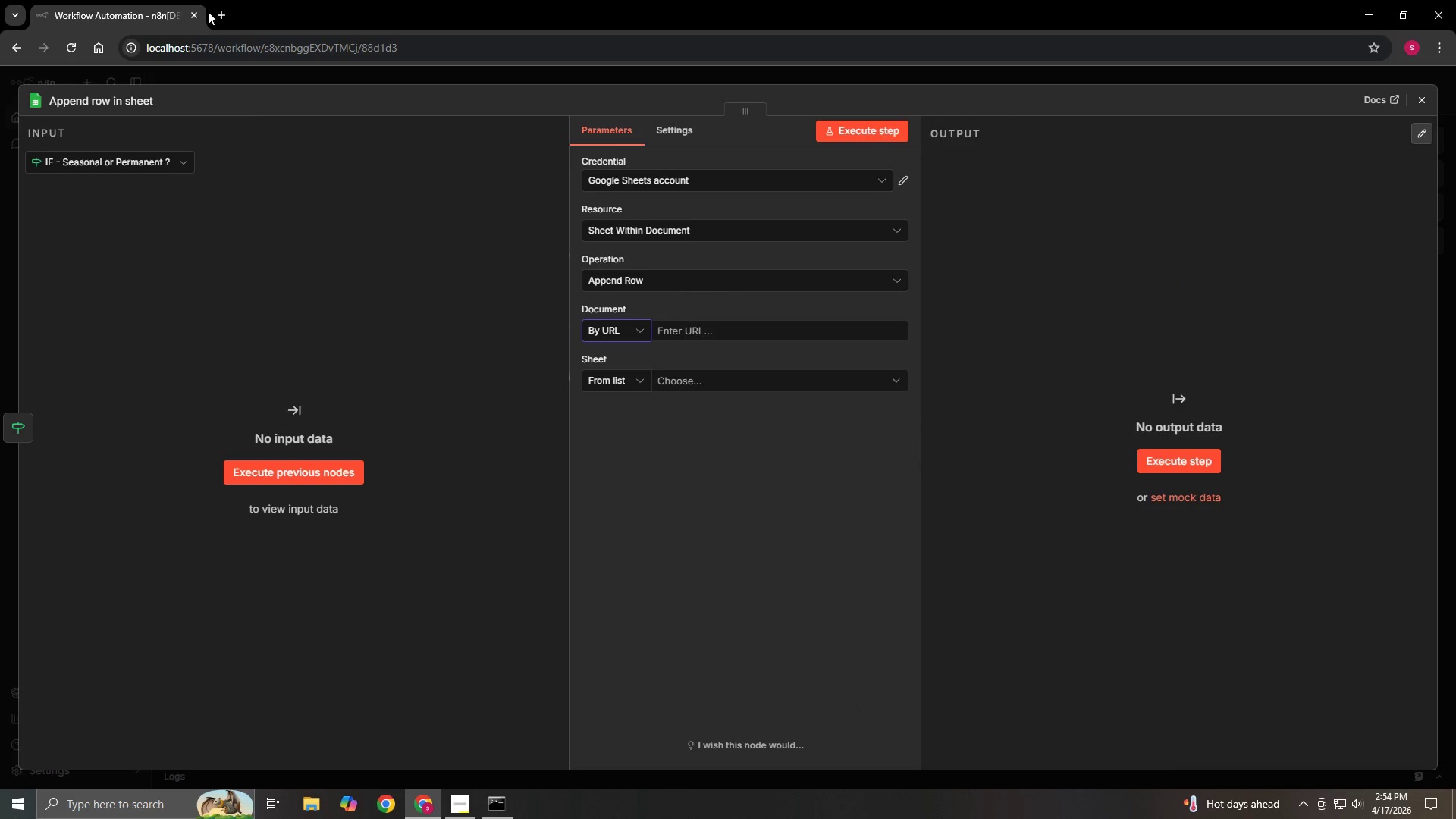 
double_click([224, 21])
 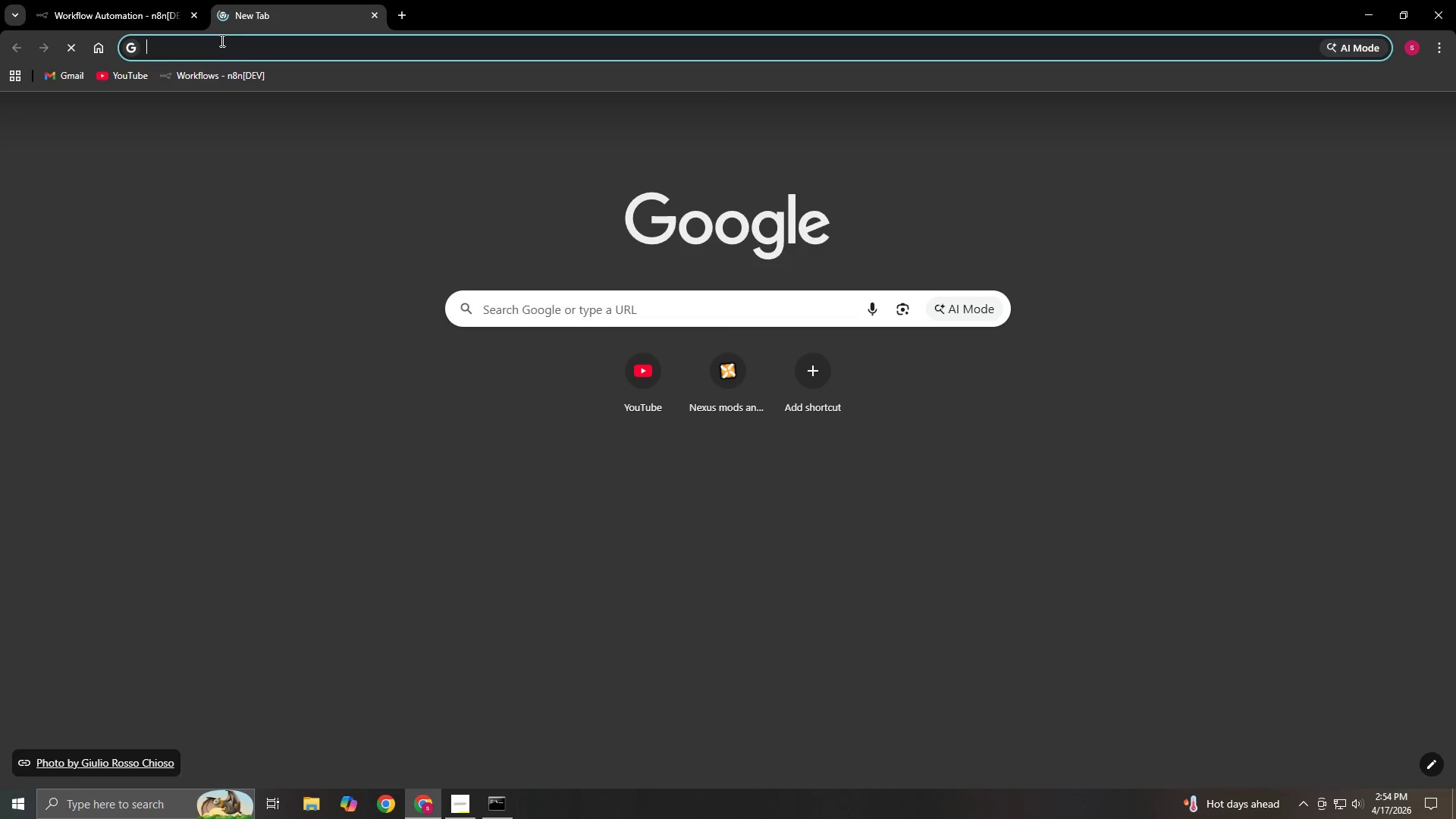 
left_click([221, 49])
 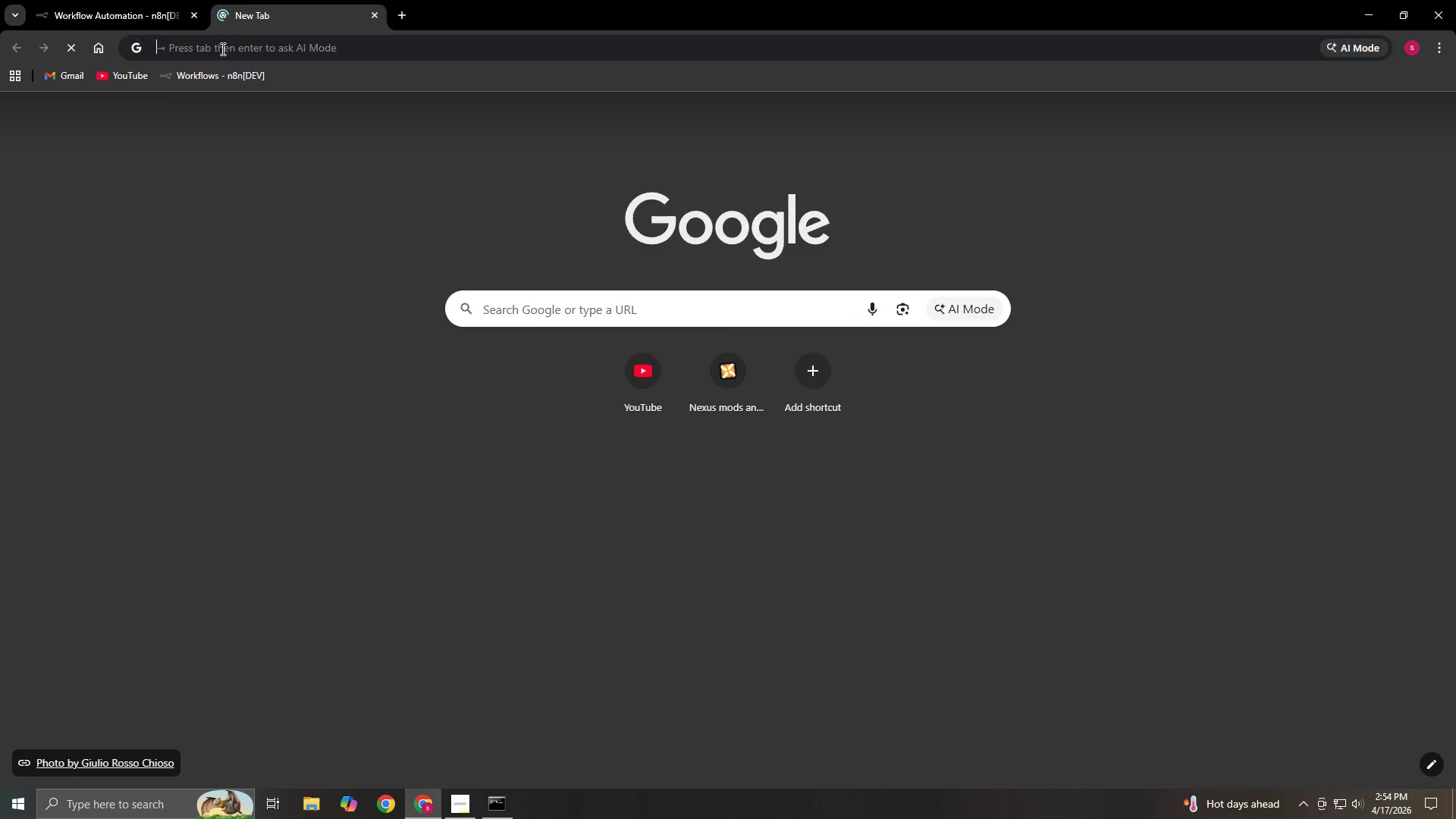 
key(D)
 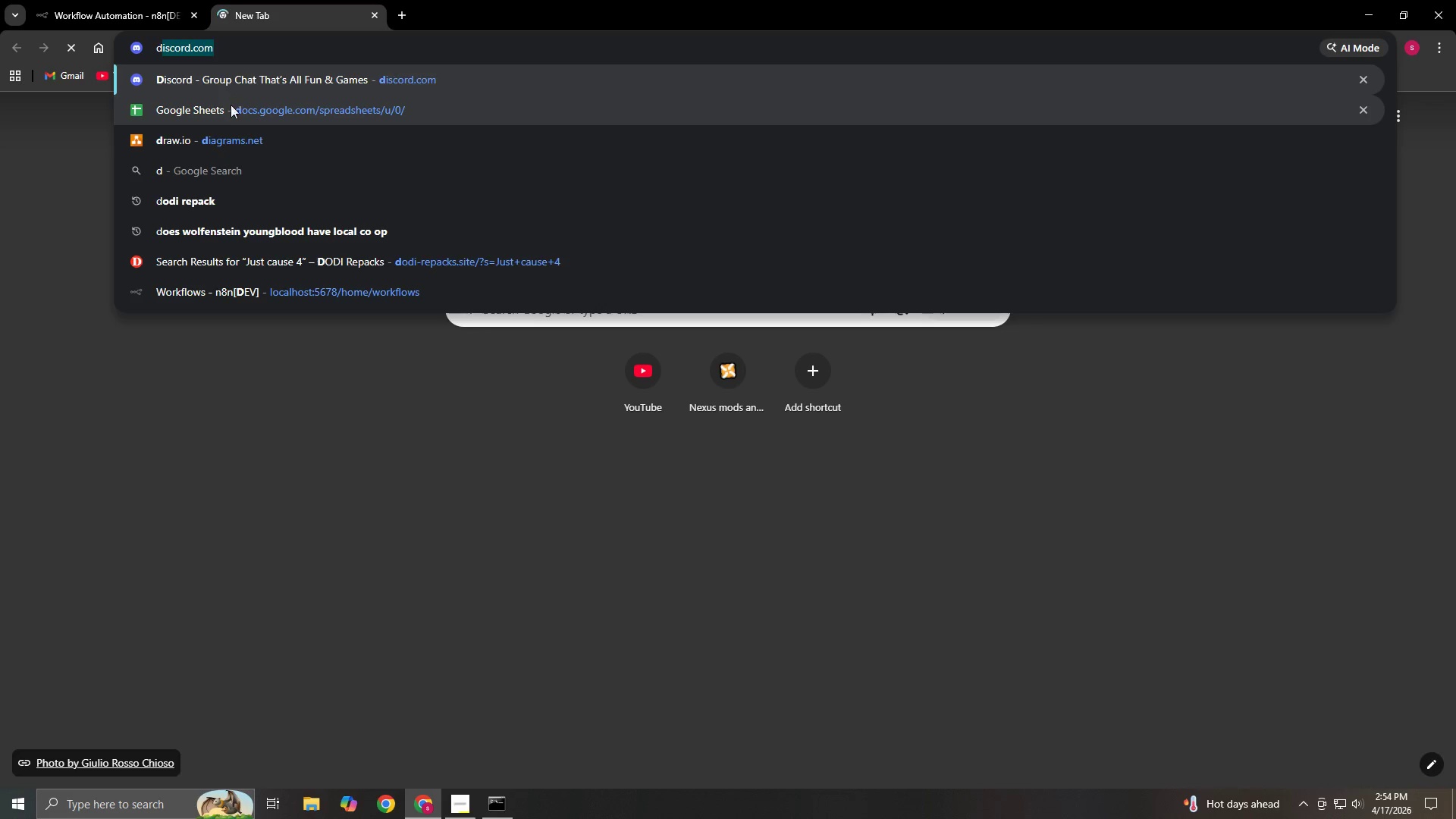 
left_click([228, 110])
 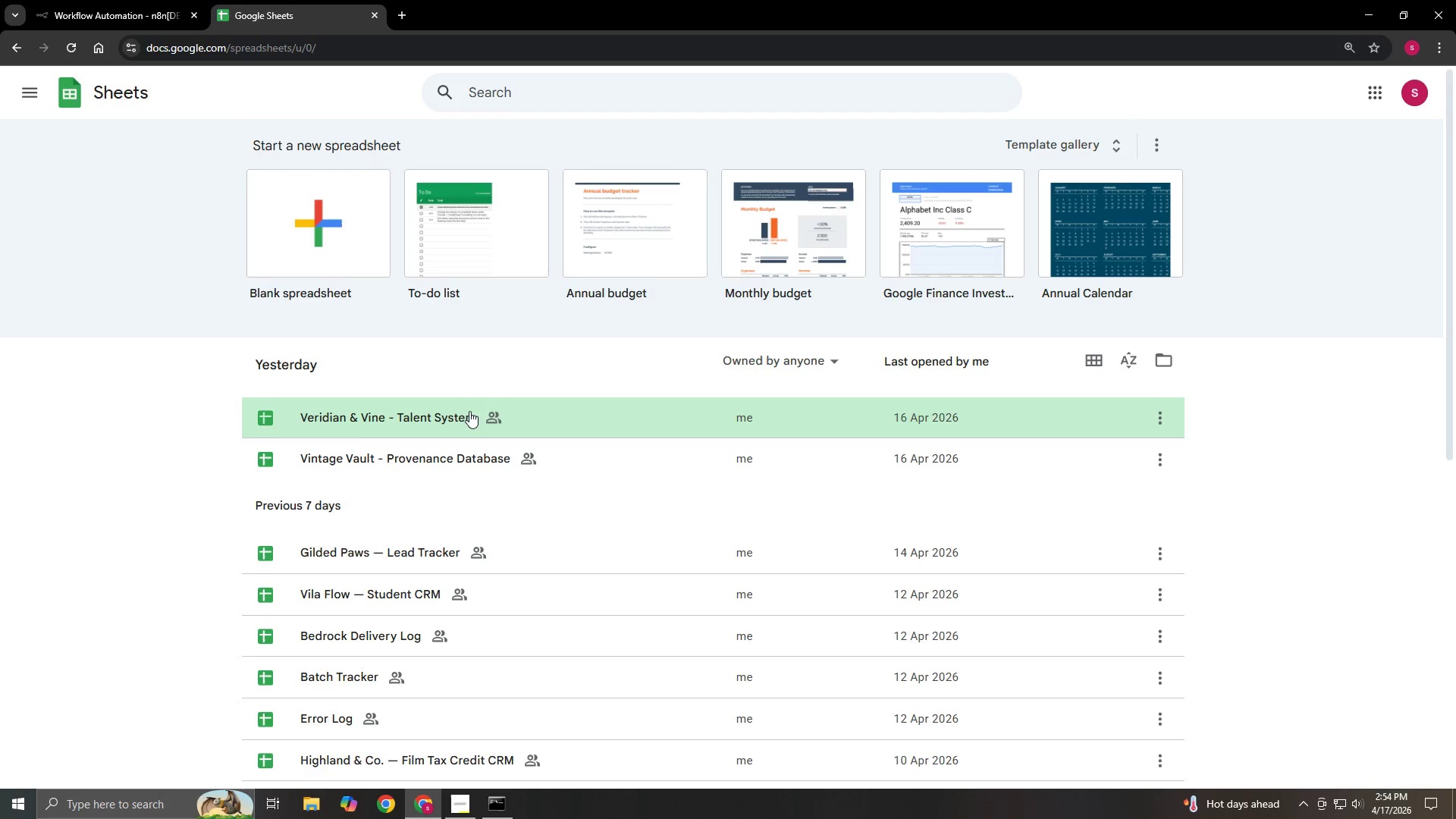 
wait(8.31)
 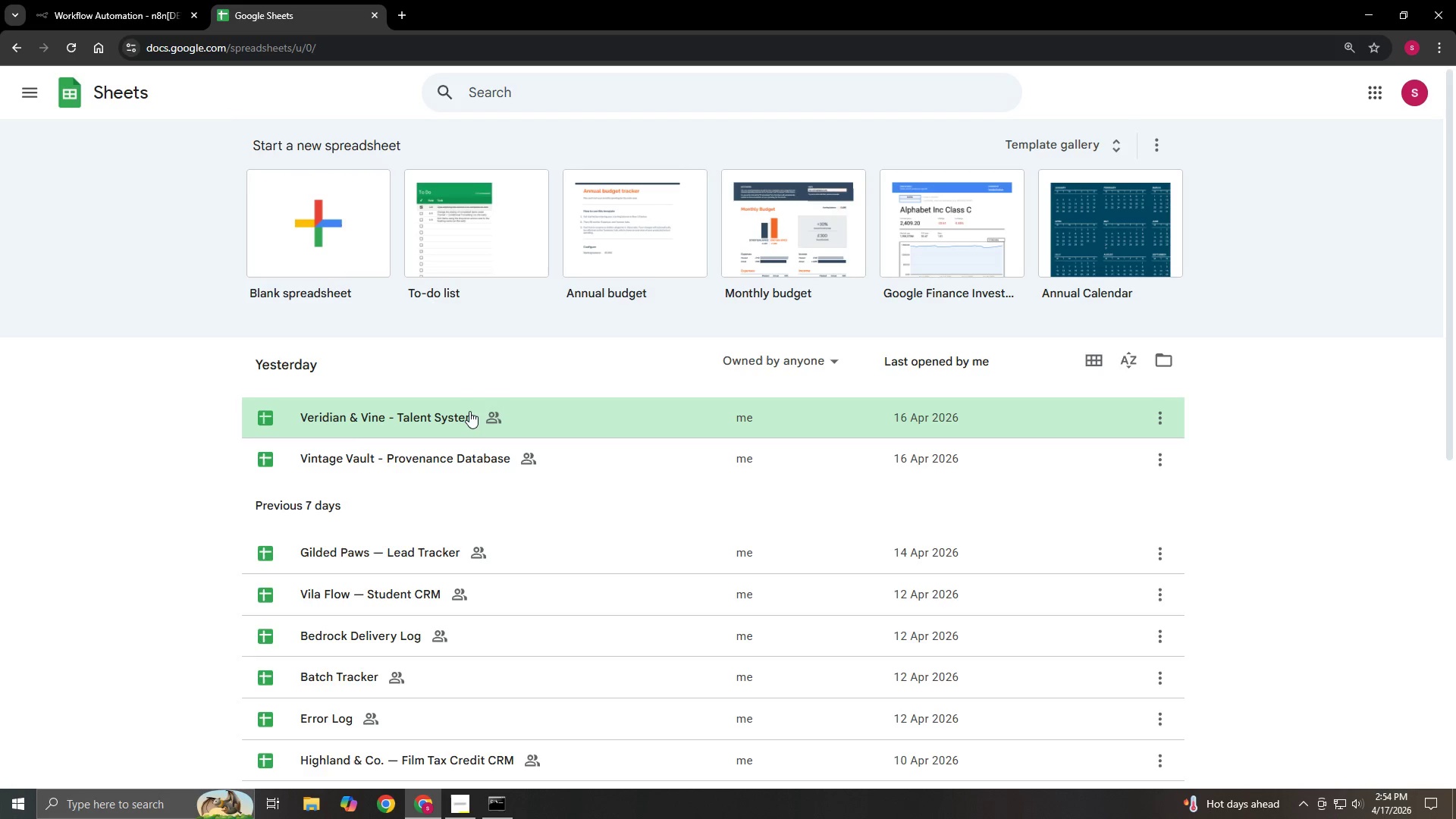 
left_click([466, 418])
 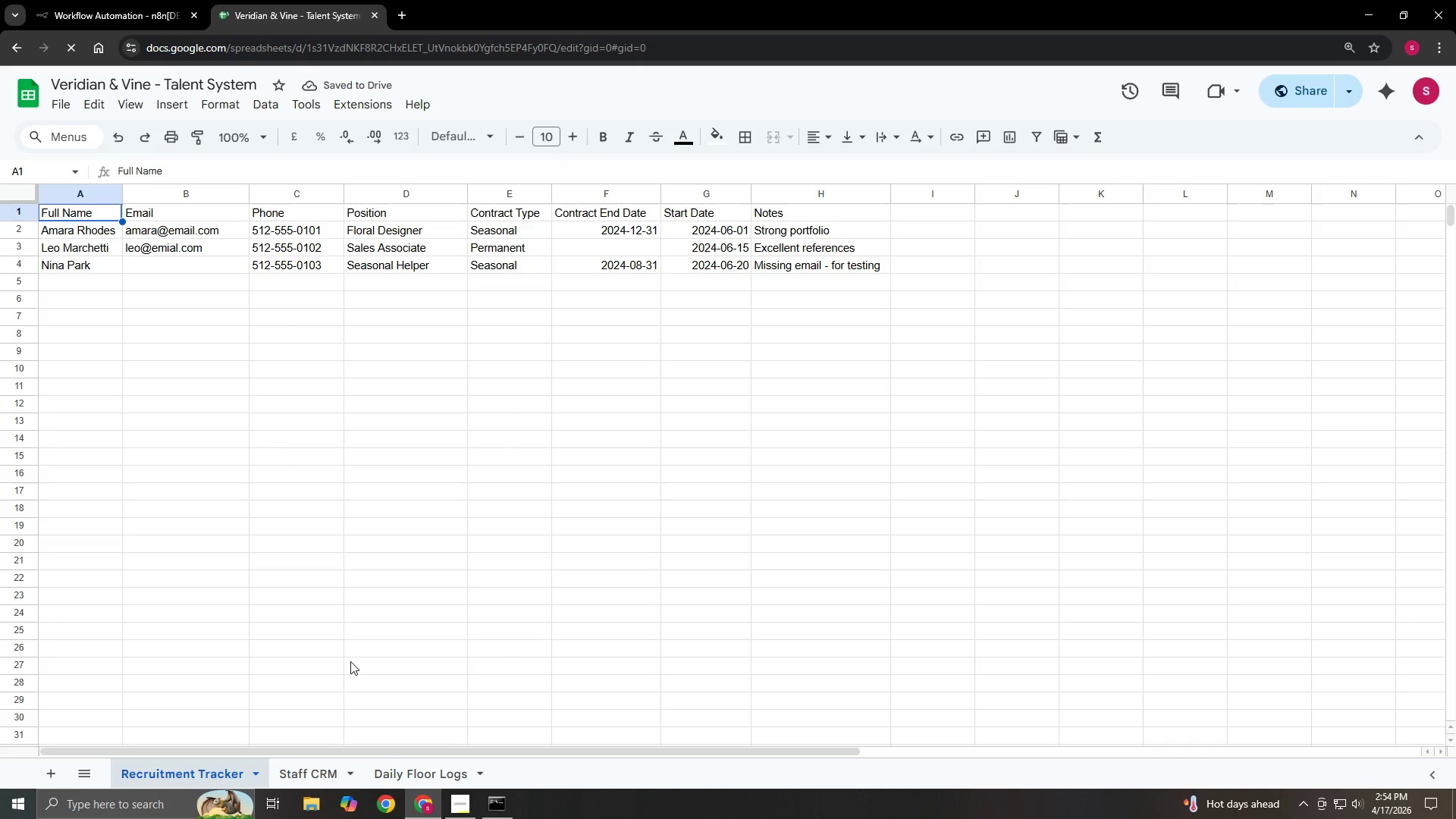 
wait(6.97)
 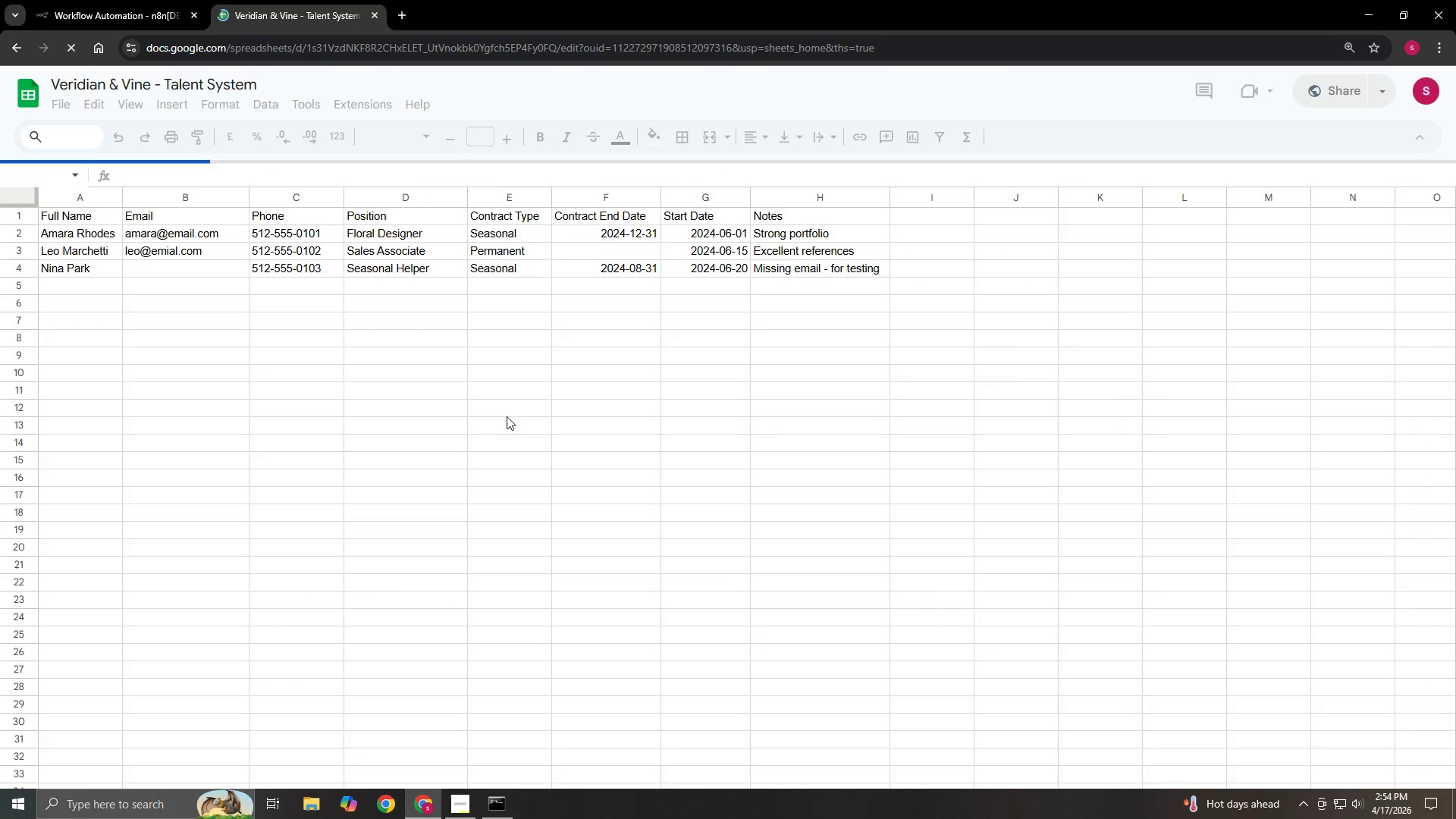 
left_click([1338, 96])
 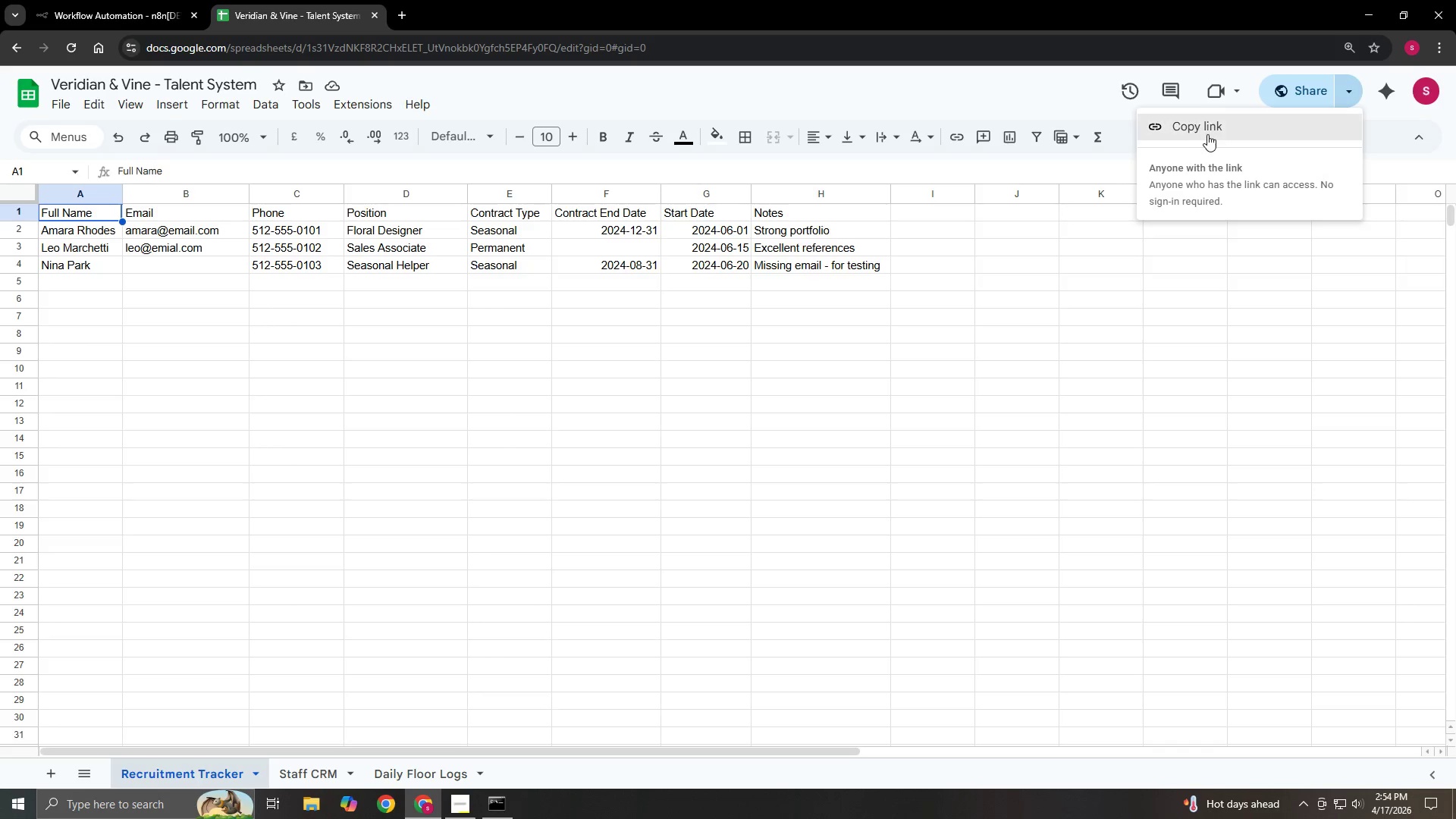 
left_click([1205, 135])
 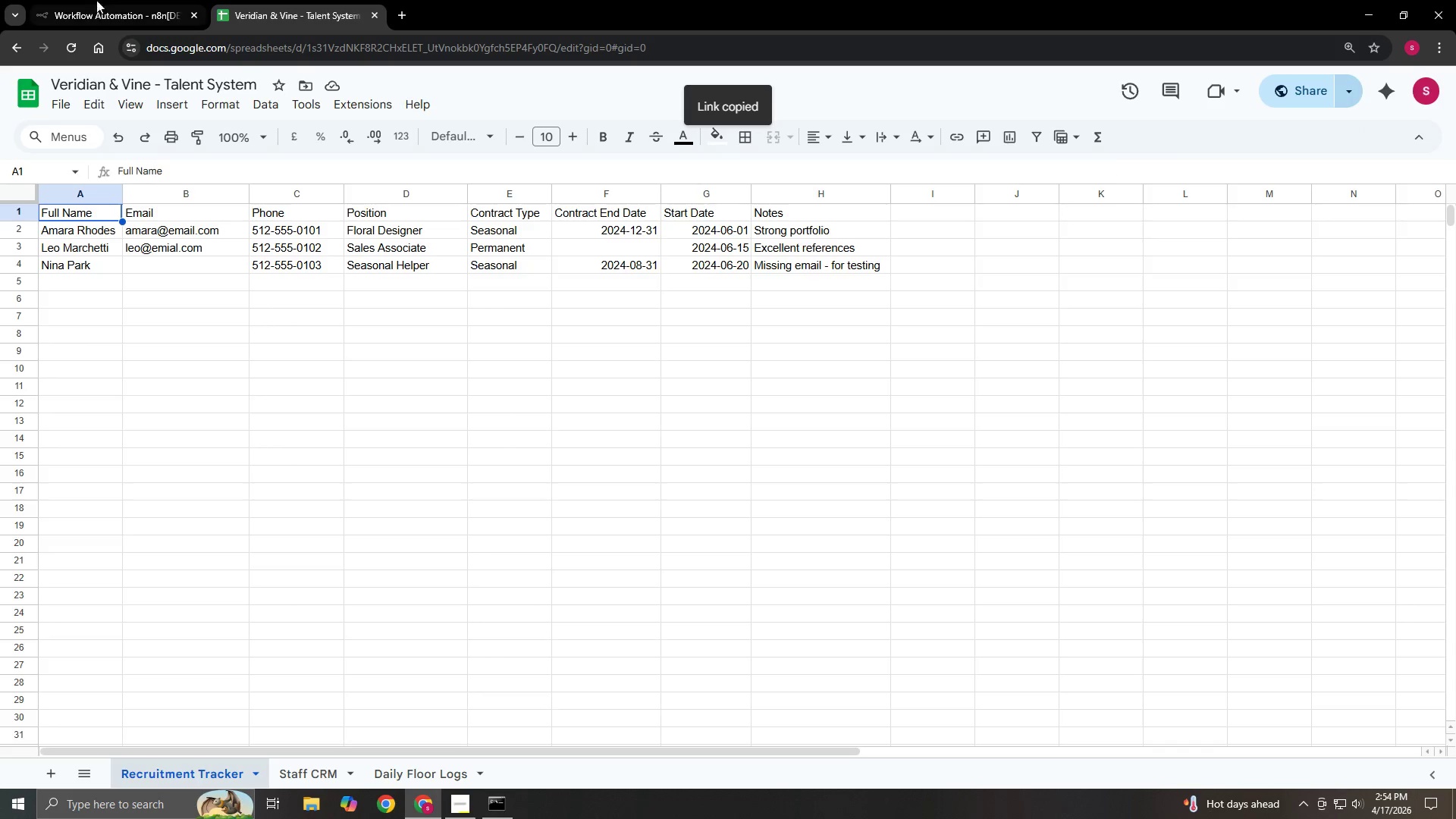 
left_click([124, 0])
 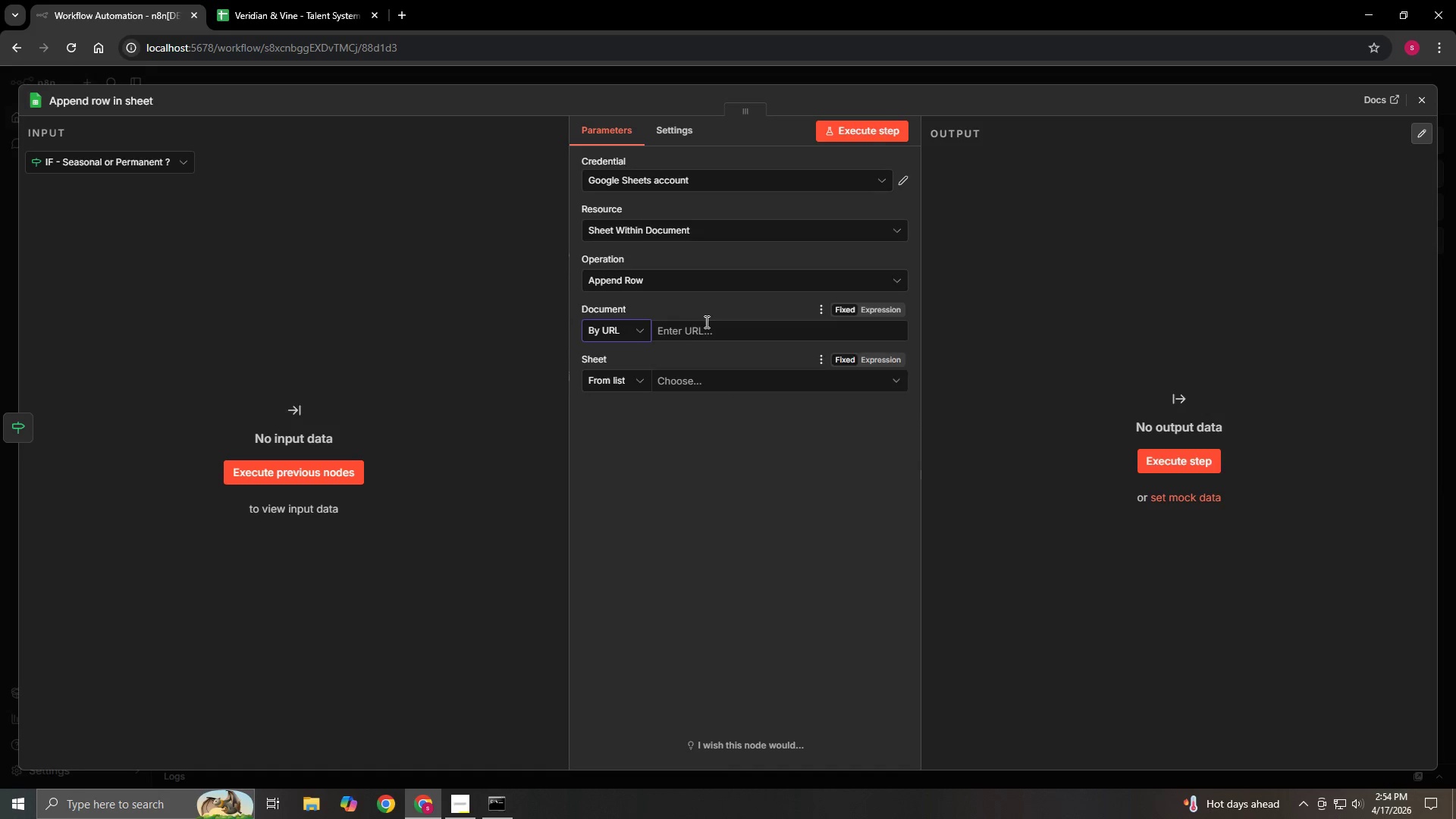 
left_click([686, 337])
 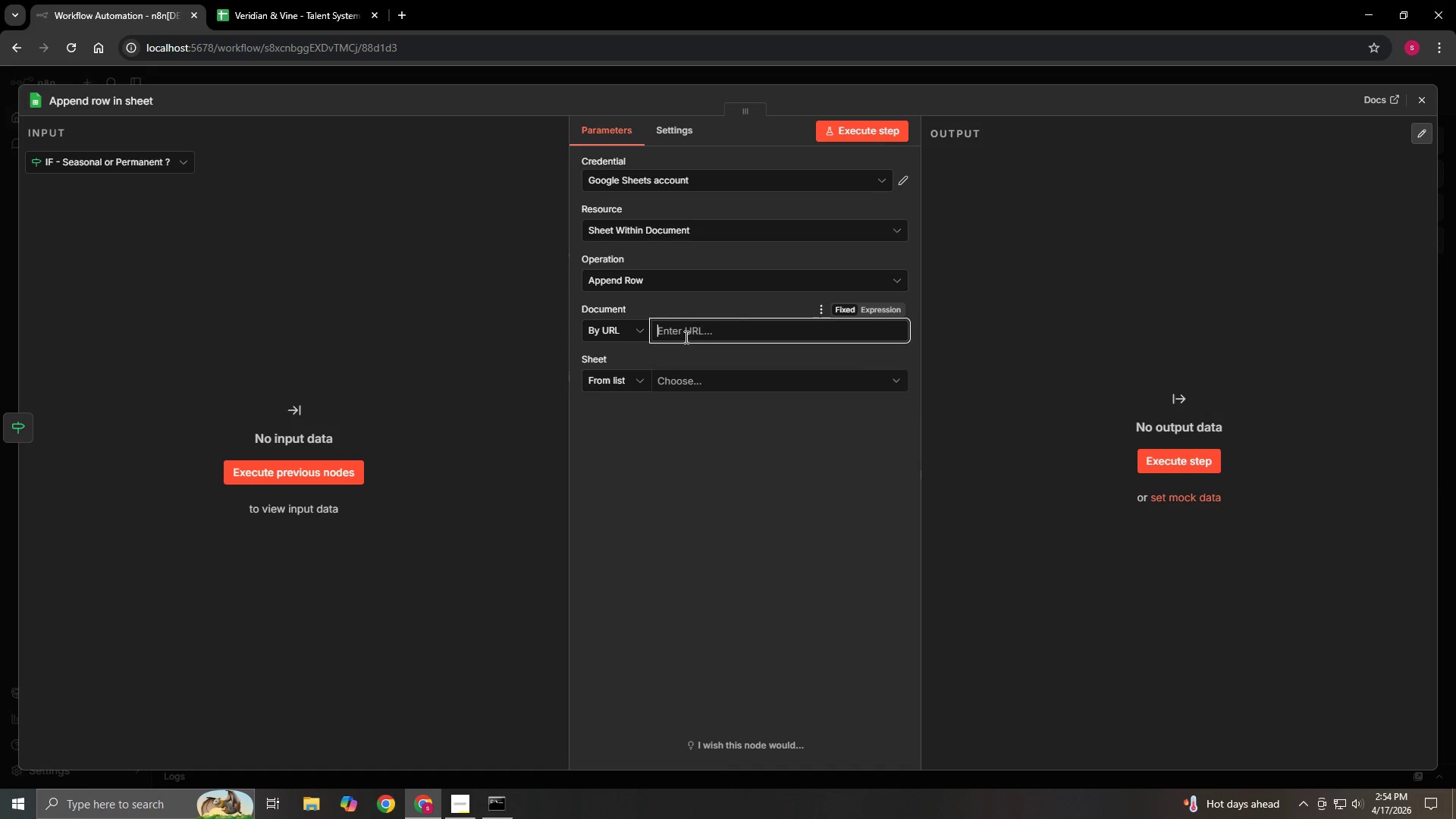 
right_click([685, 337])
 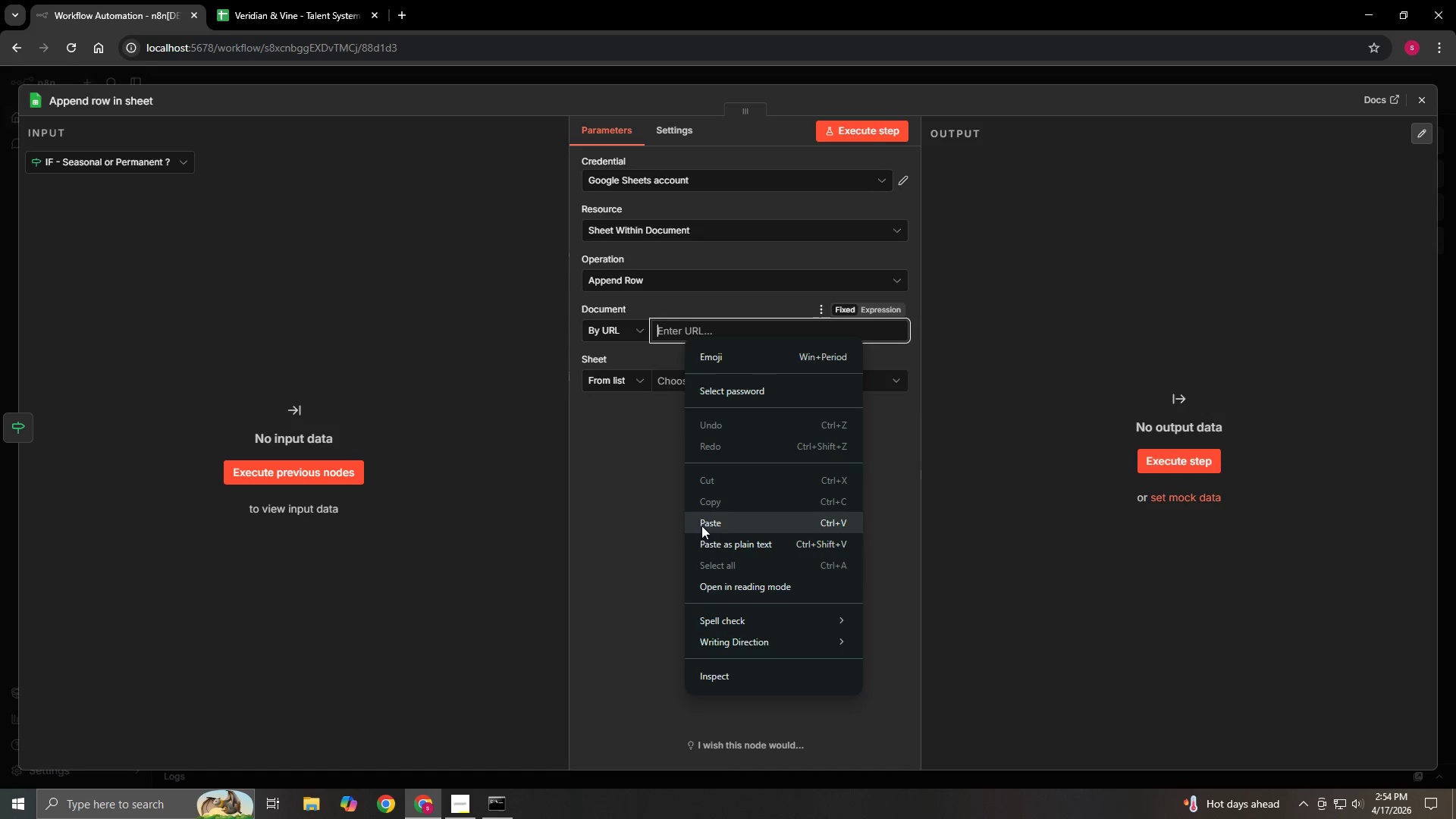 
left_click([708, 529])
 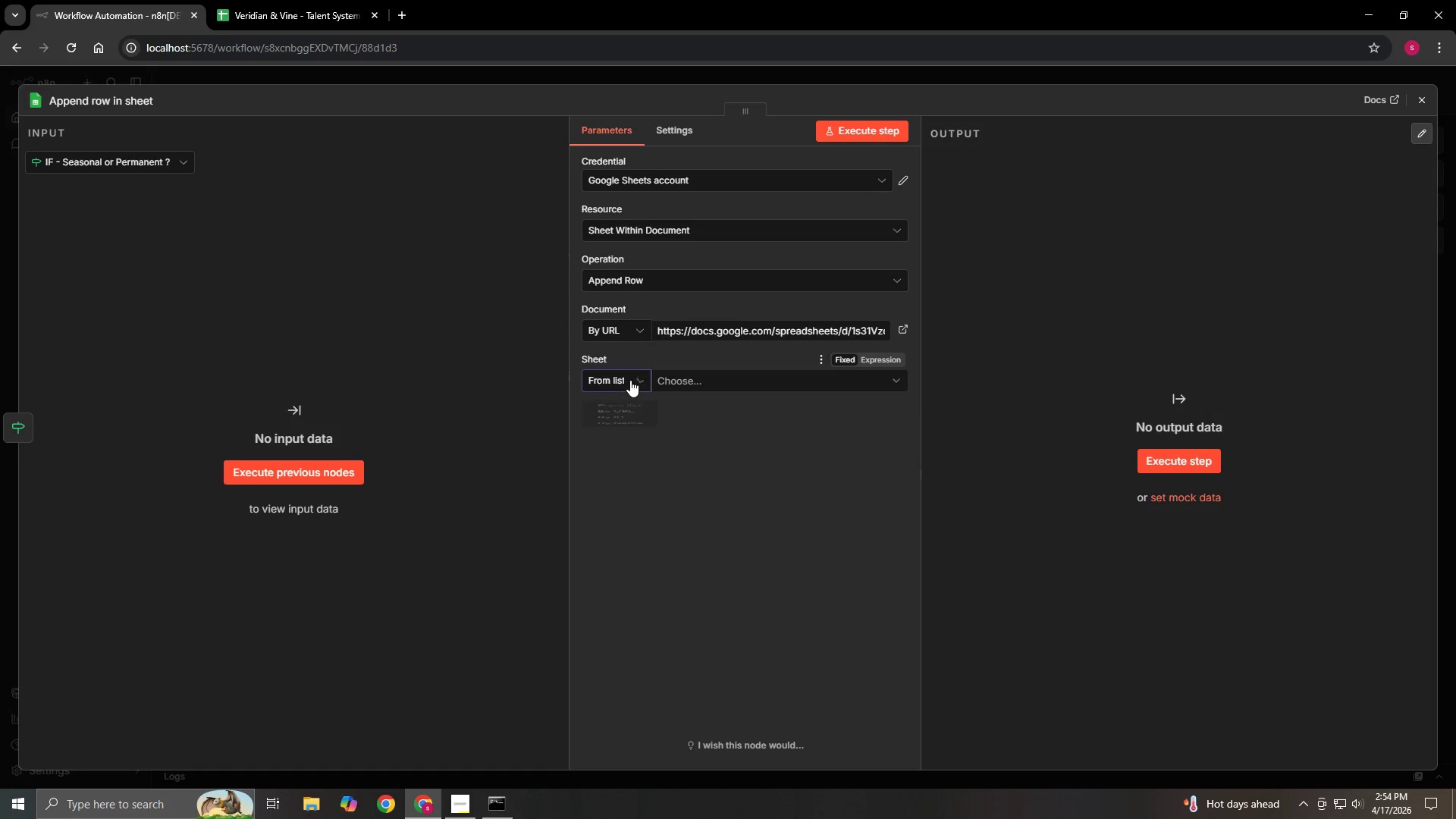 
double_click([630, 380])
 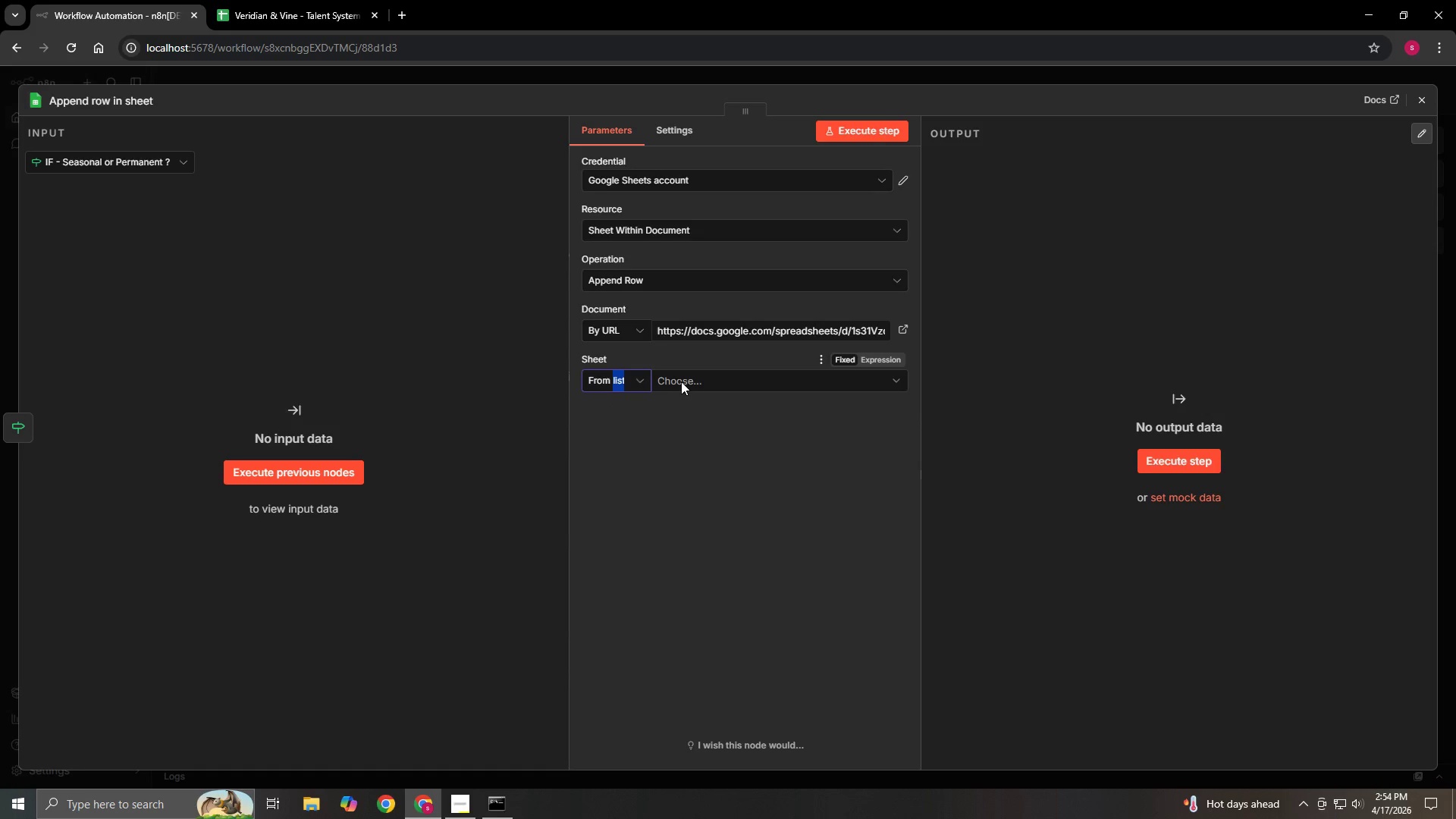 
left_click([690, 381])
 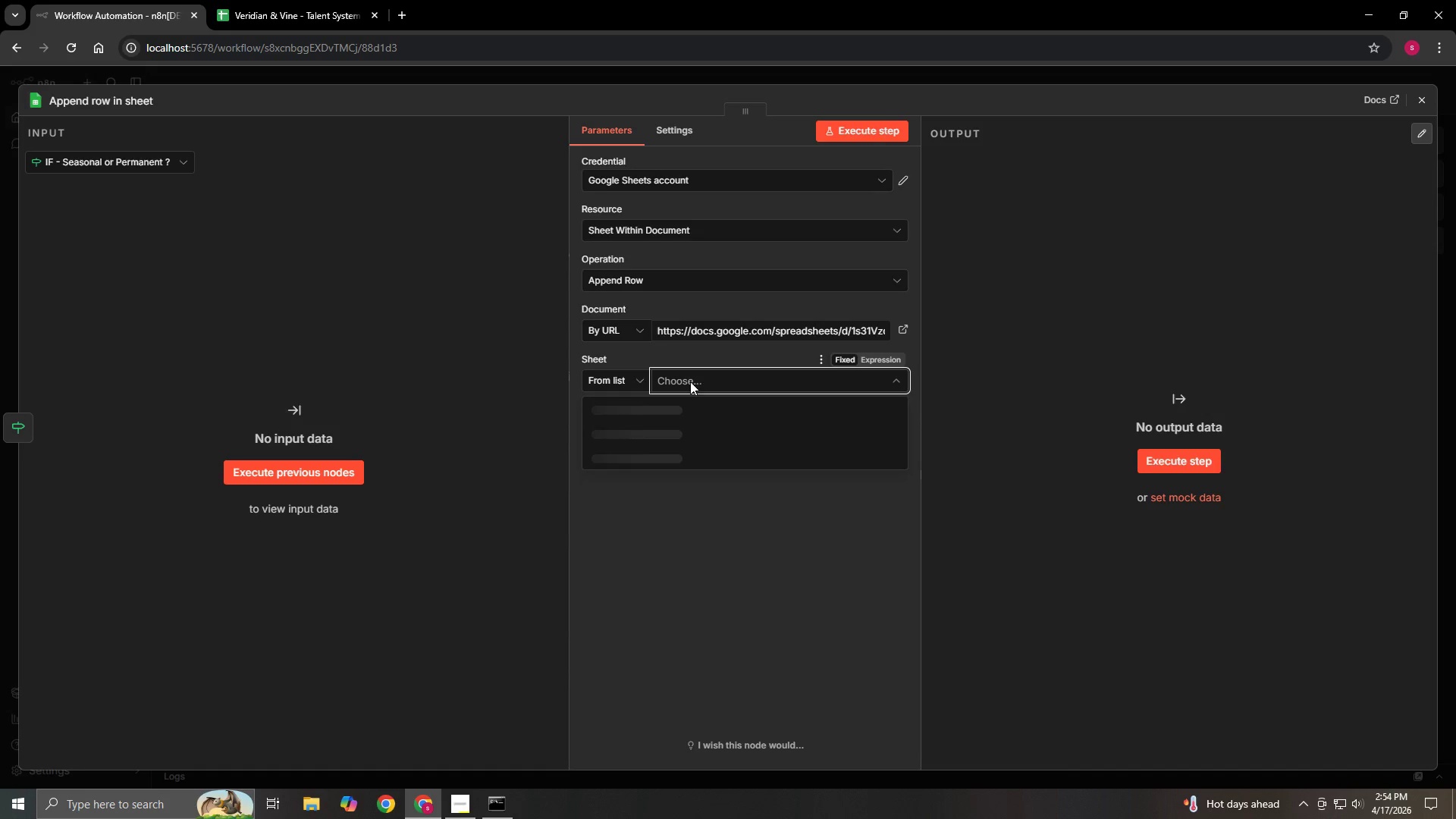 
mouse_move([673, 430])
 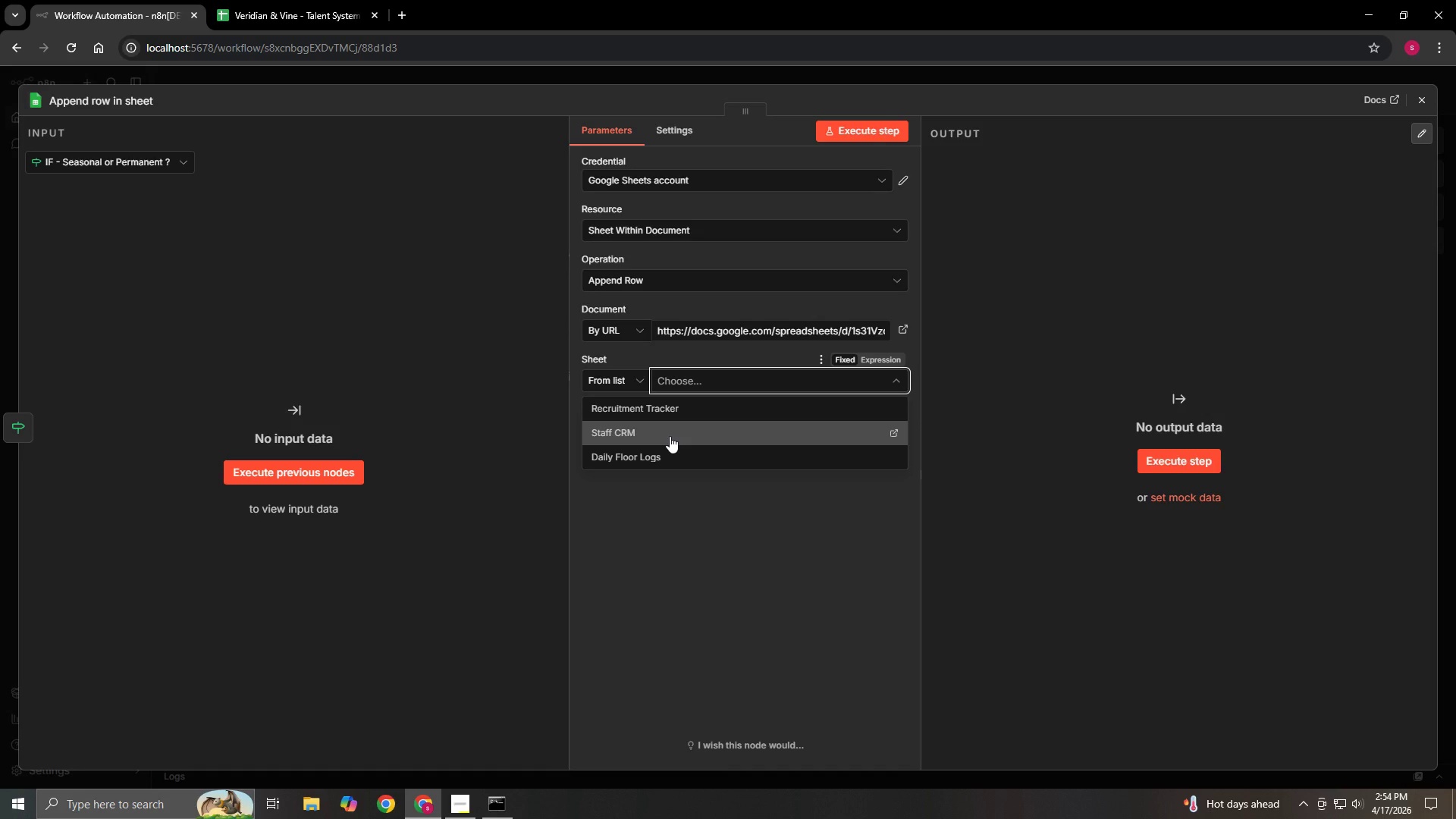 
left_click([670, 436])
 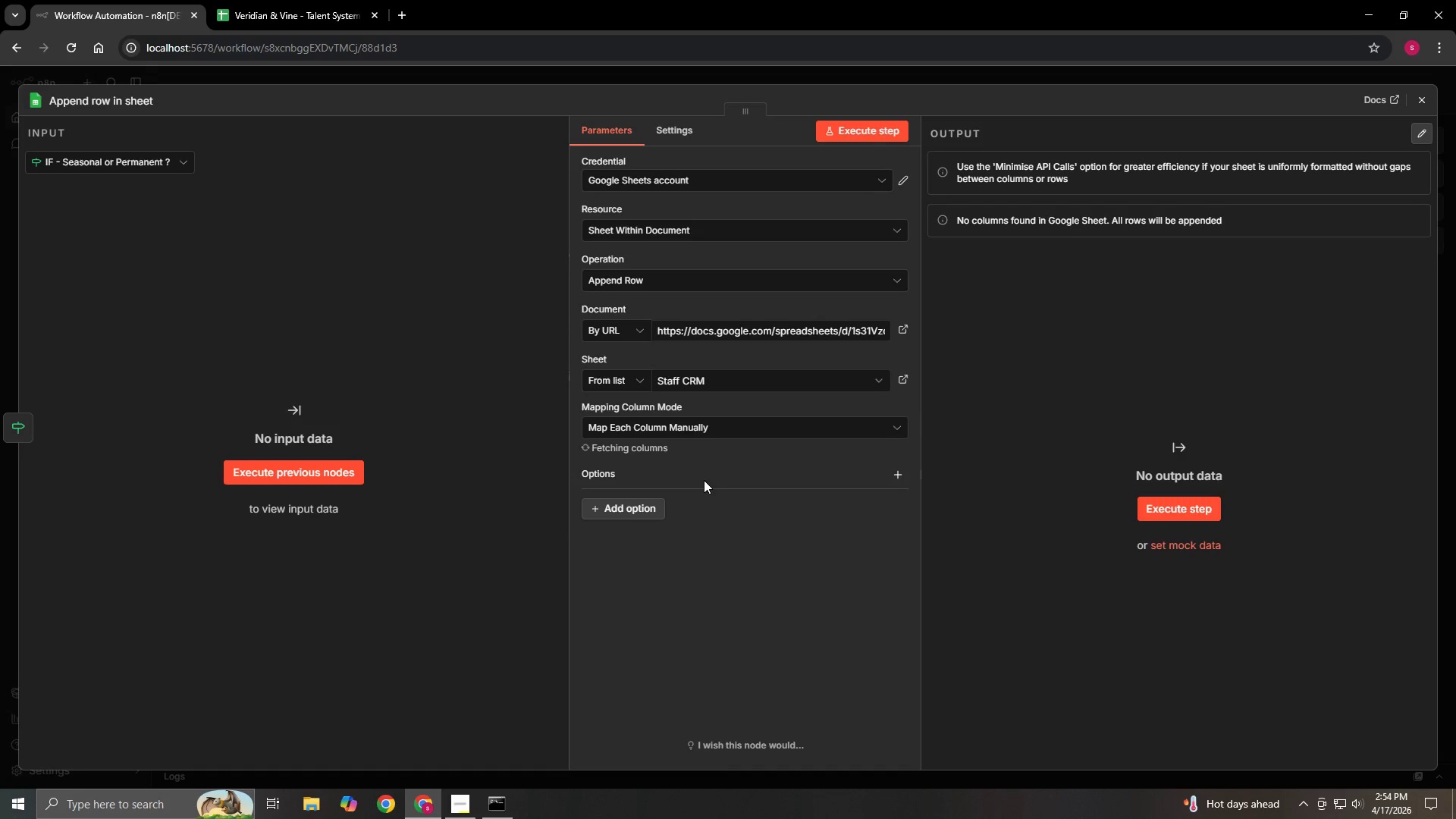 
scroll: coordinate [704, 480], scroll_direction: down, amount: 3.0
 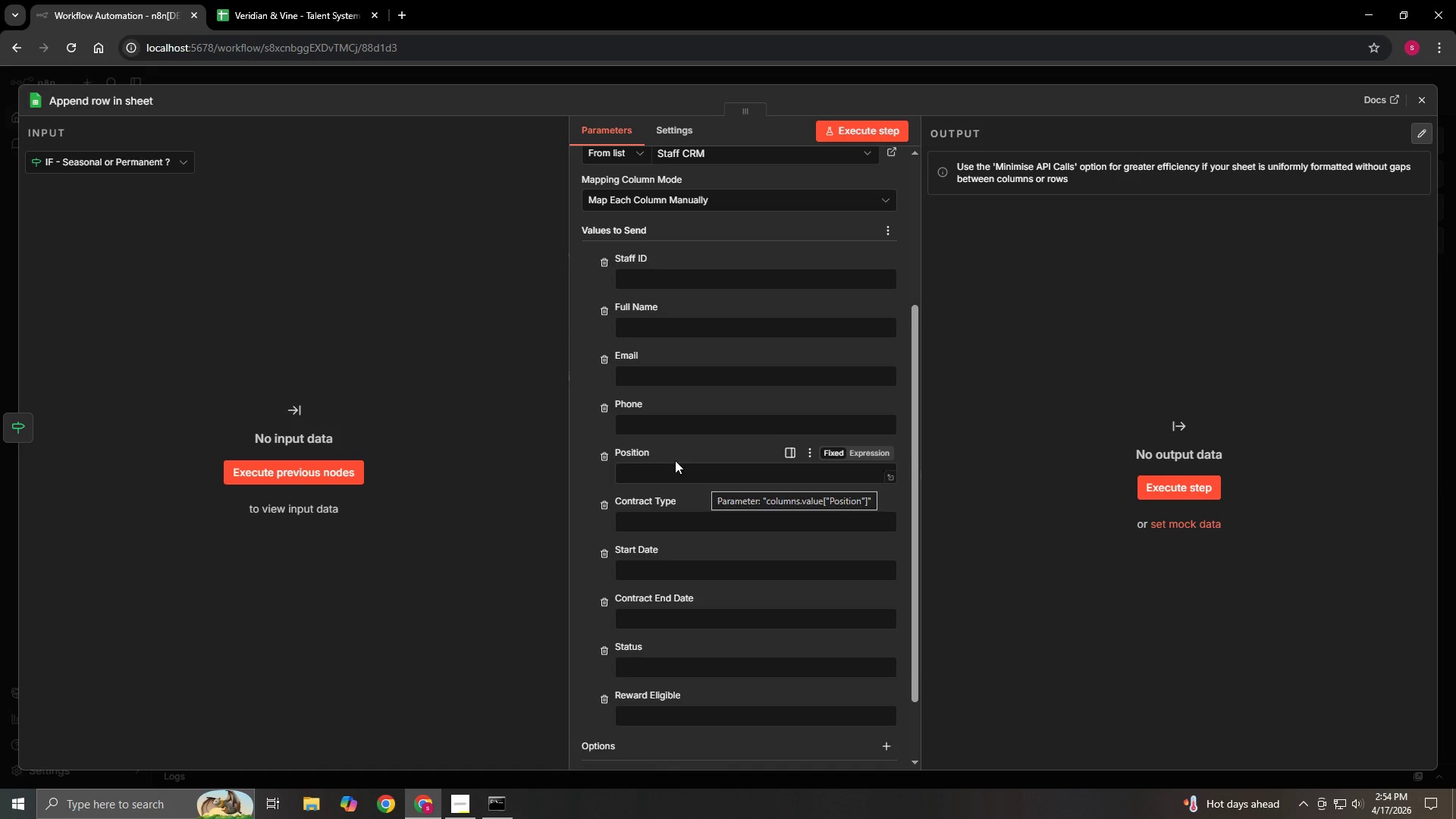 
left_click([674, 285])
 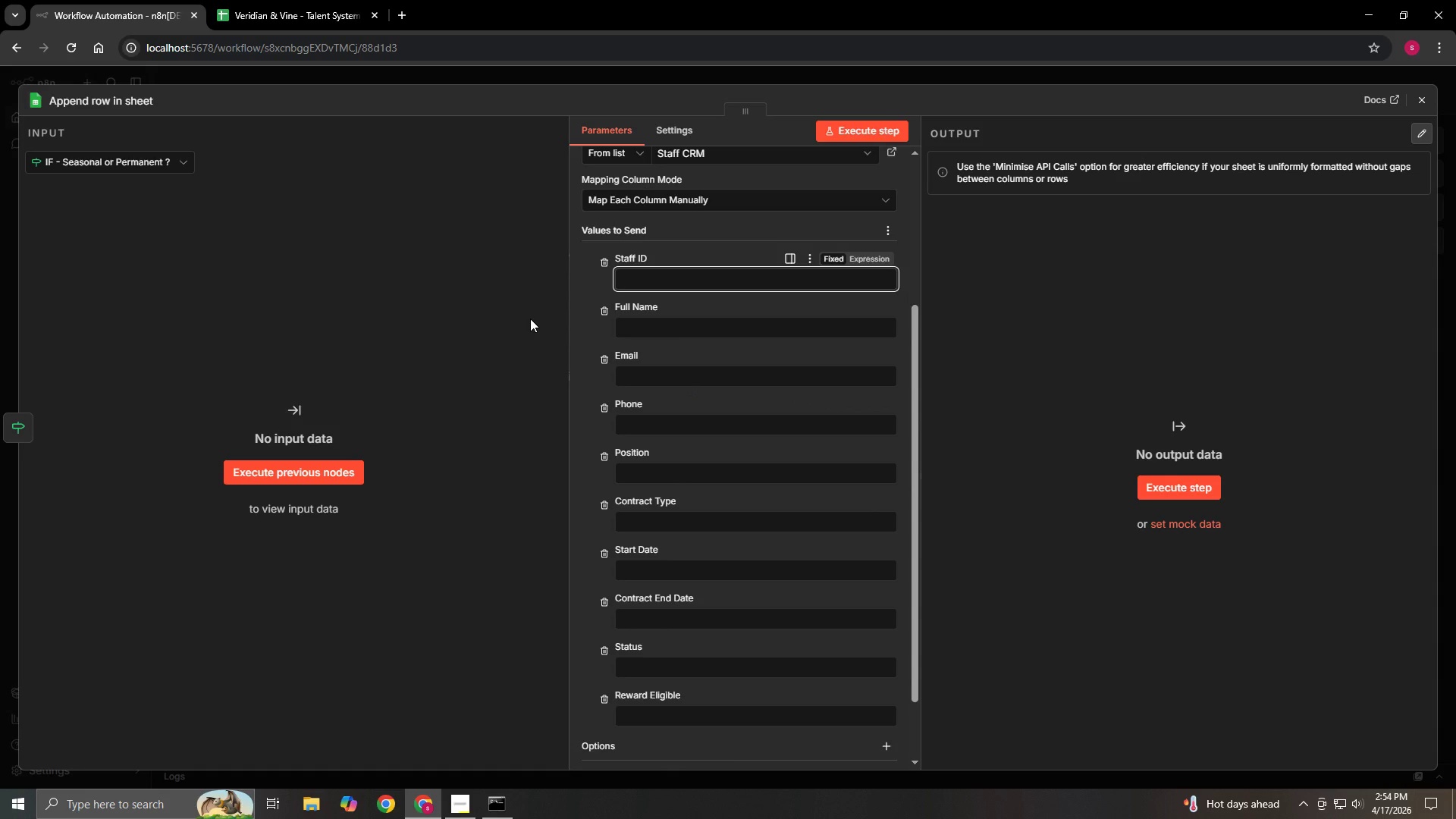 
type(={{'VV" + $now.toMillis)
 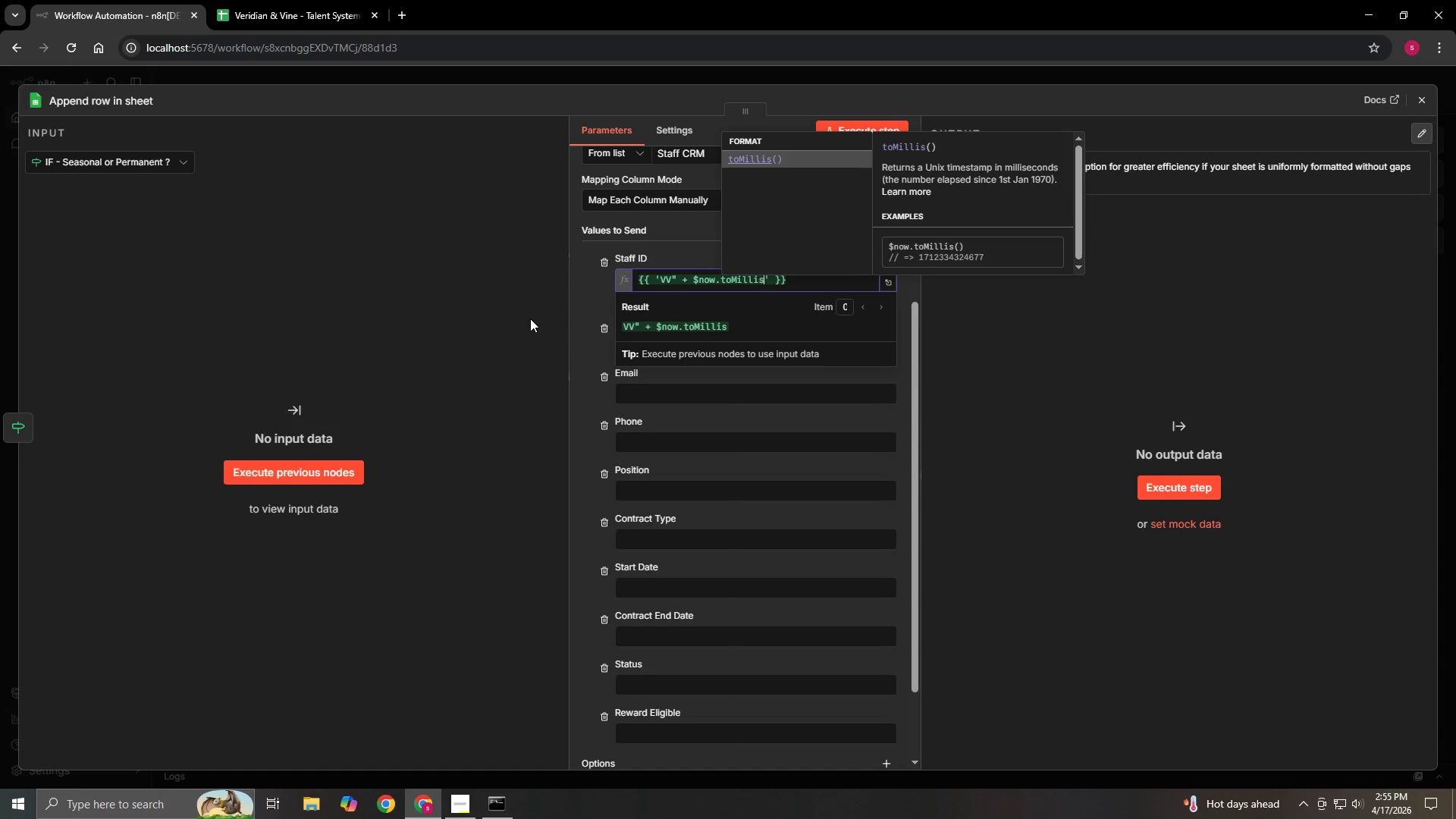 
type(())
 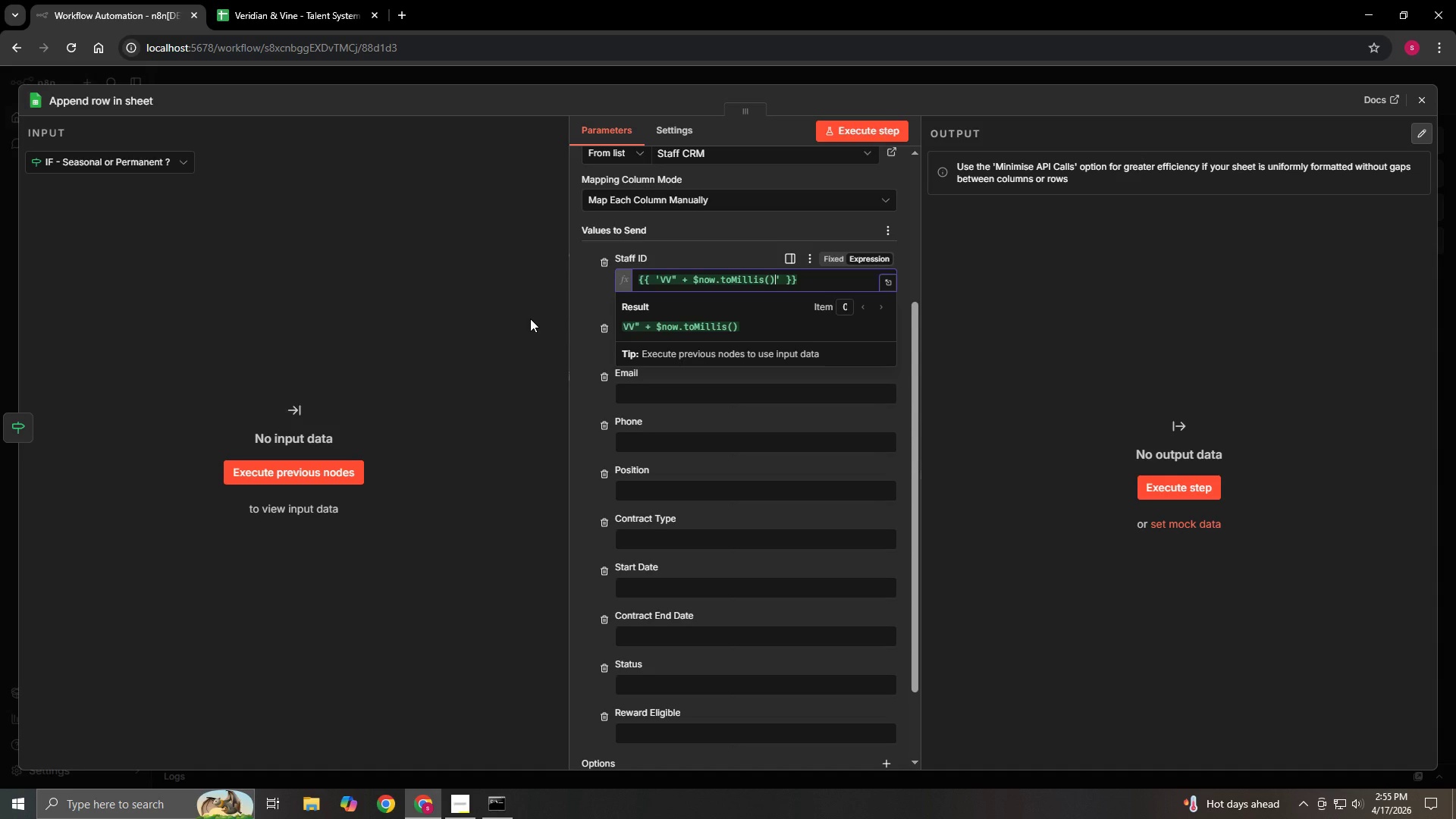 
wait(6.36)
 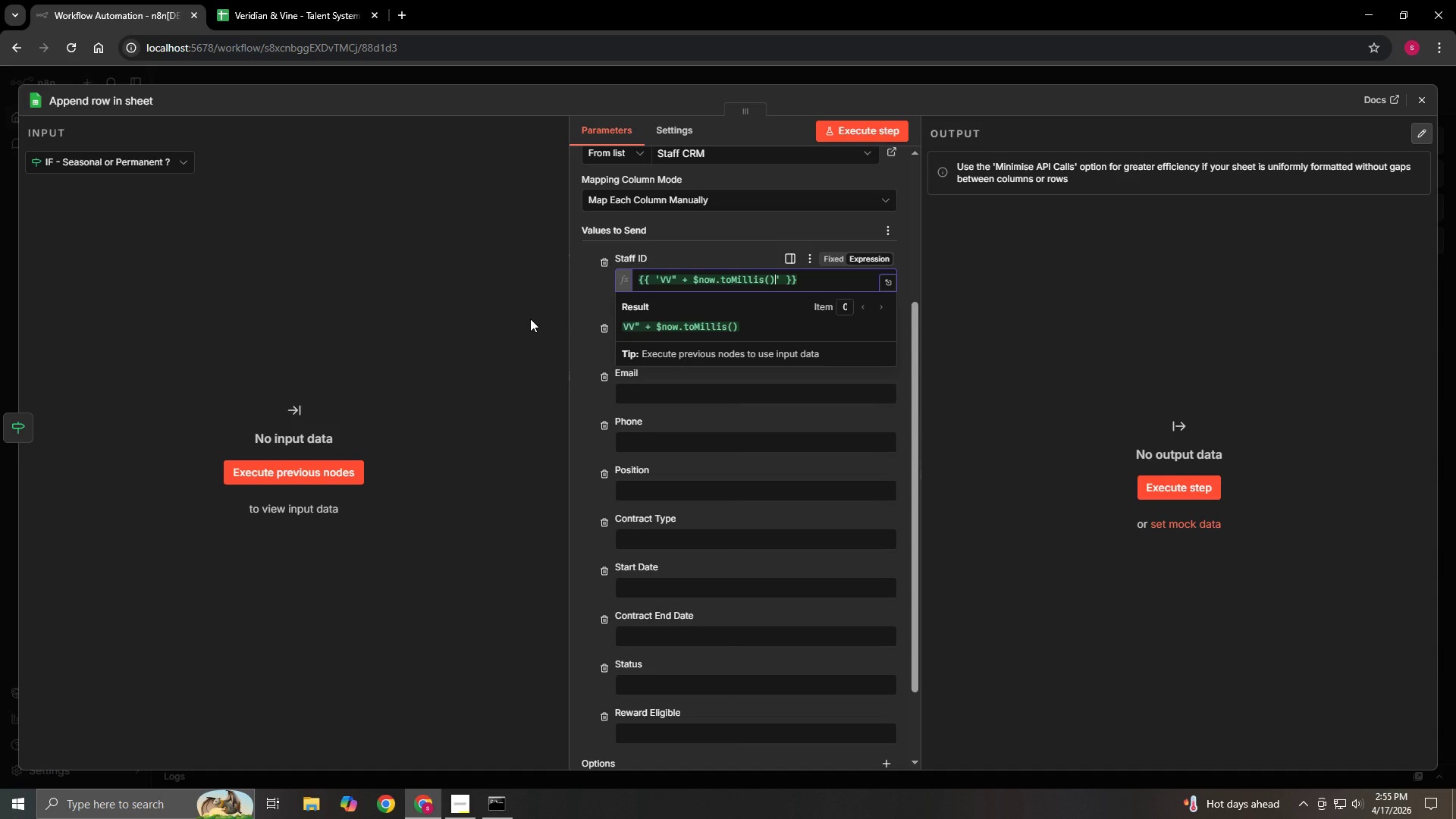 
key(ArrowRight)
 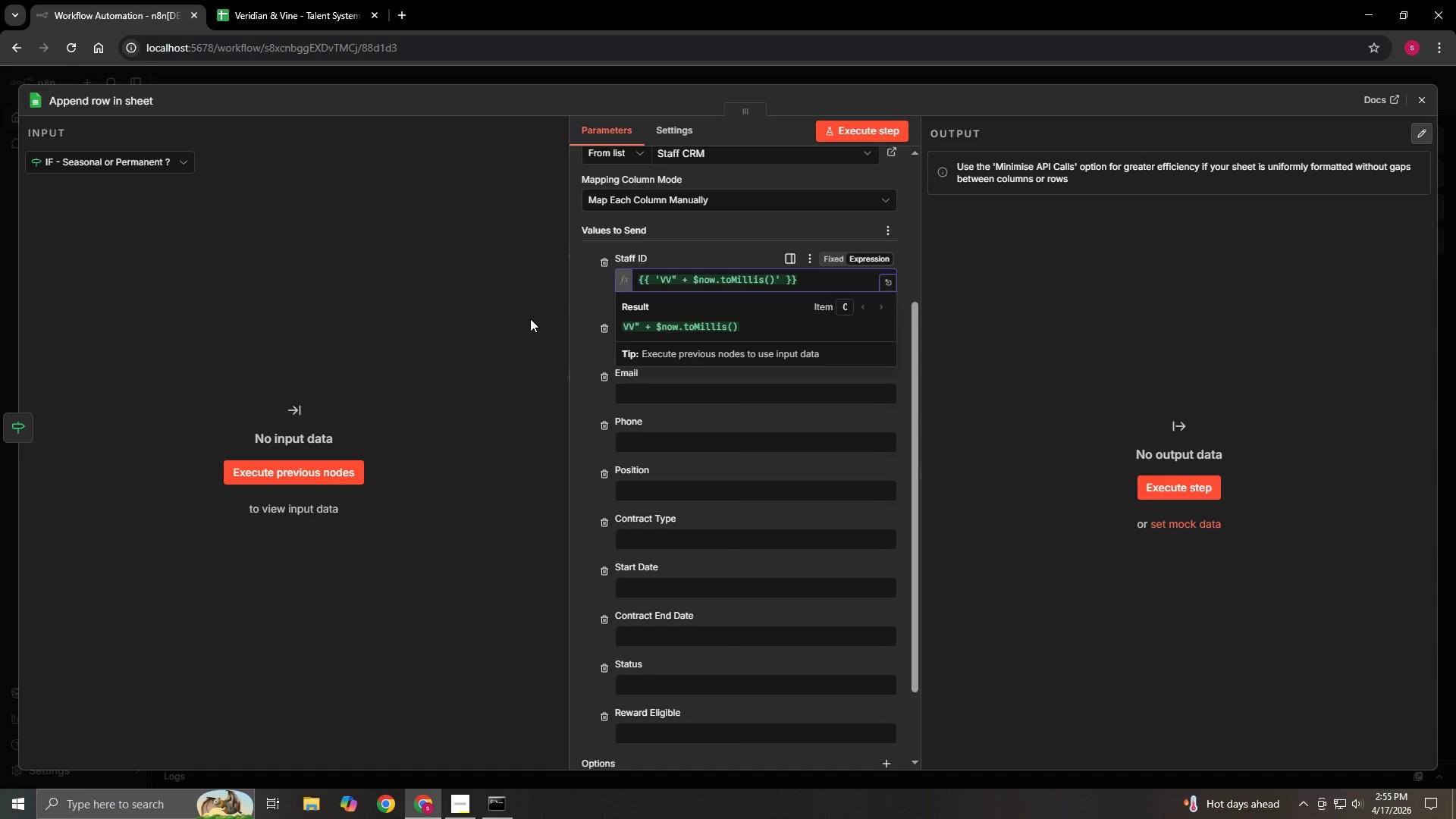 
key(Backspace)
 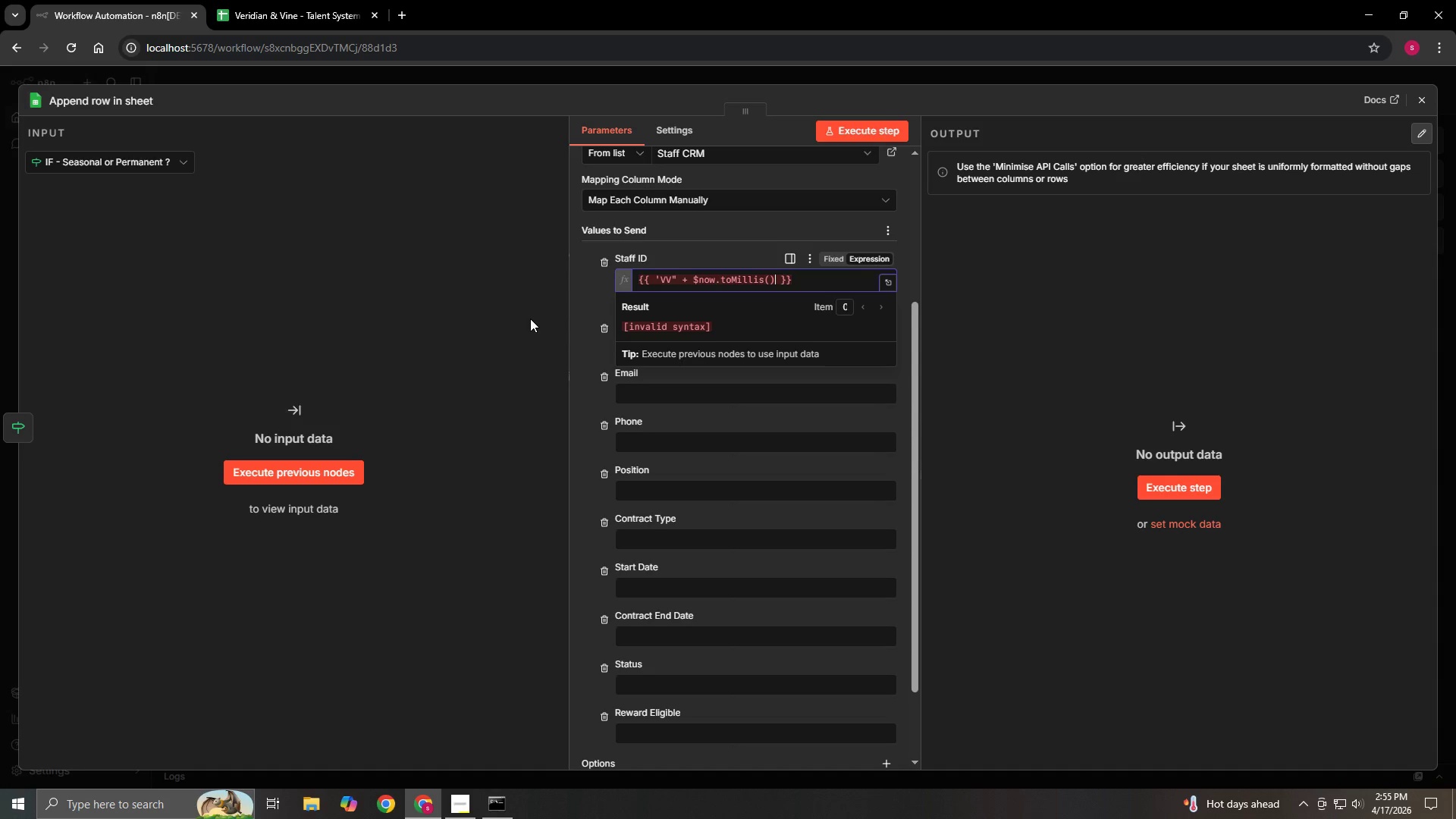 
left_click([543, 322])
 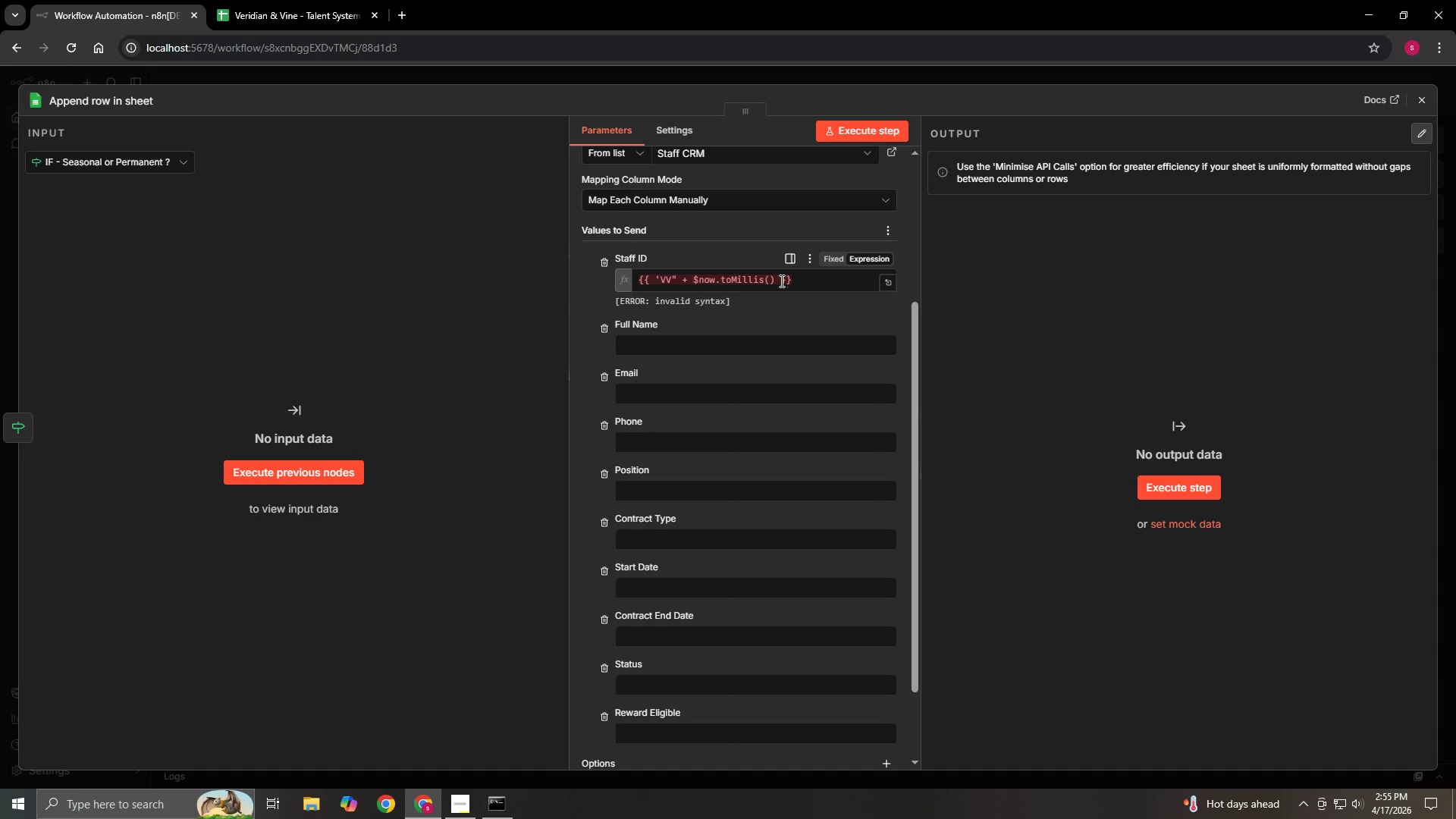 
left_click([776, 278])
 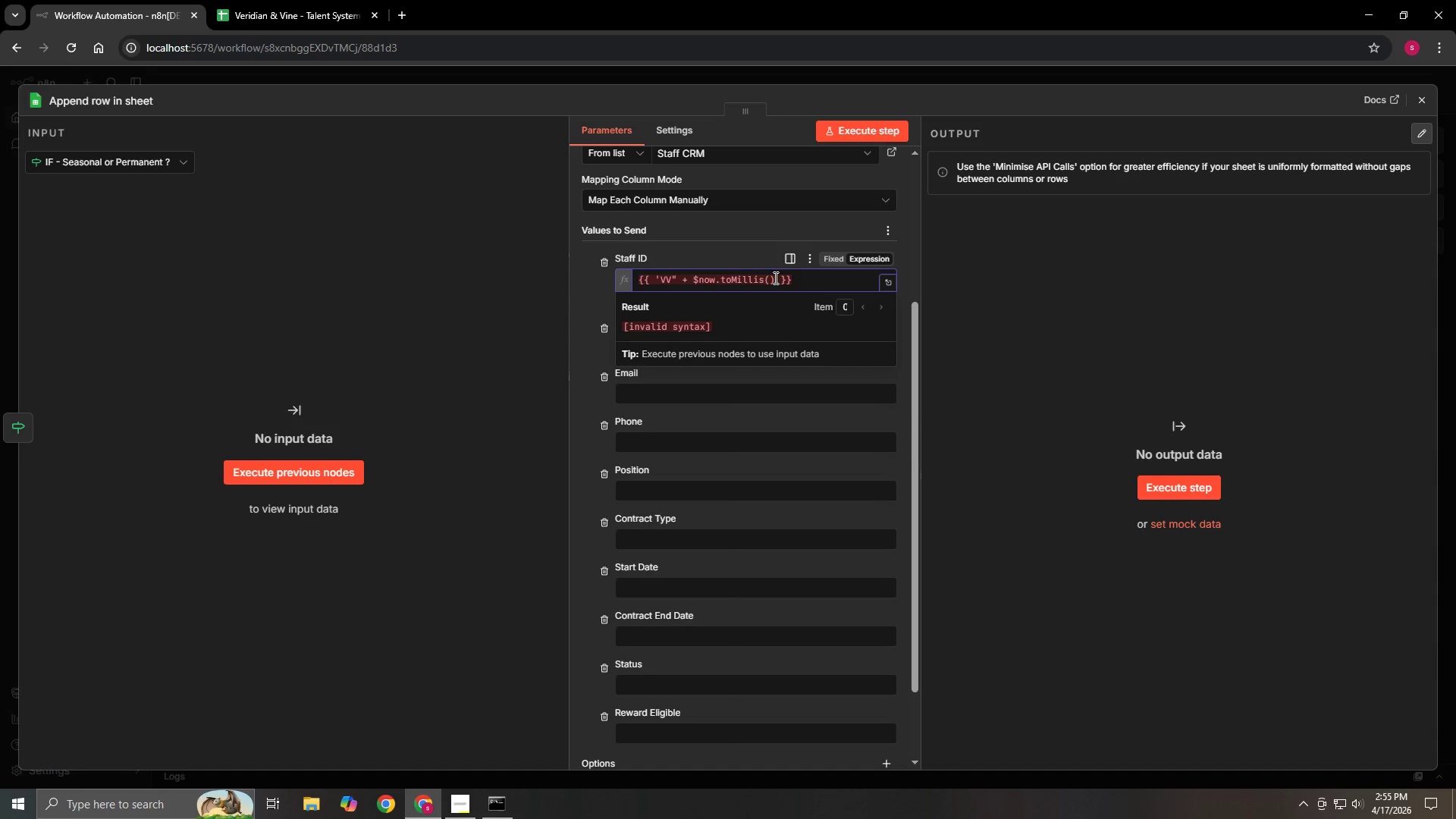 
key(Backspace)
 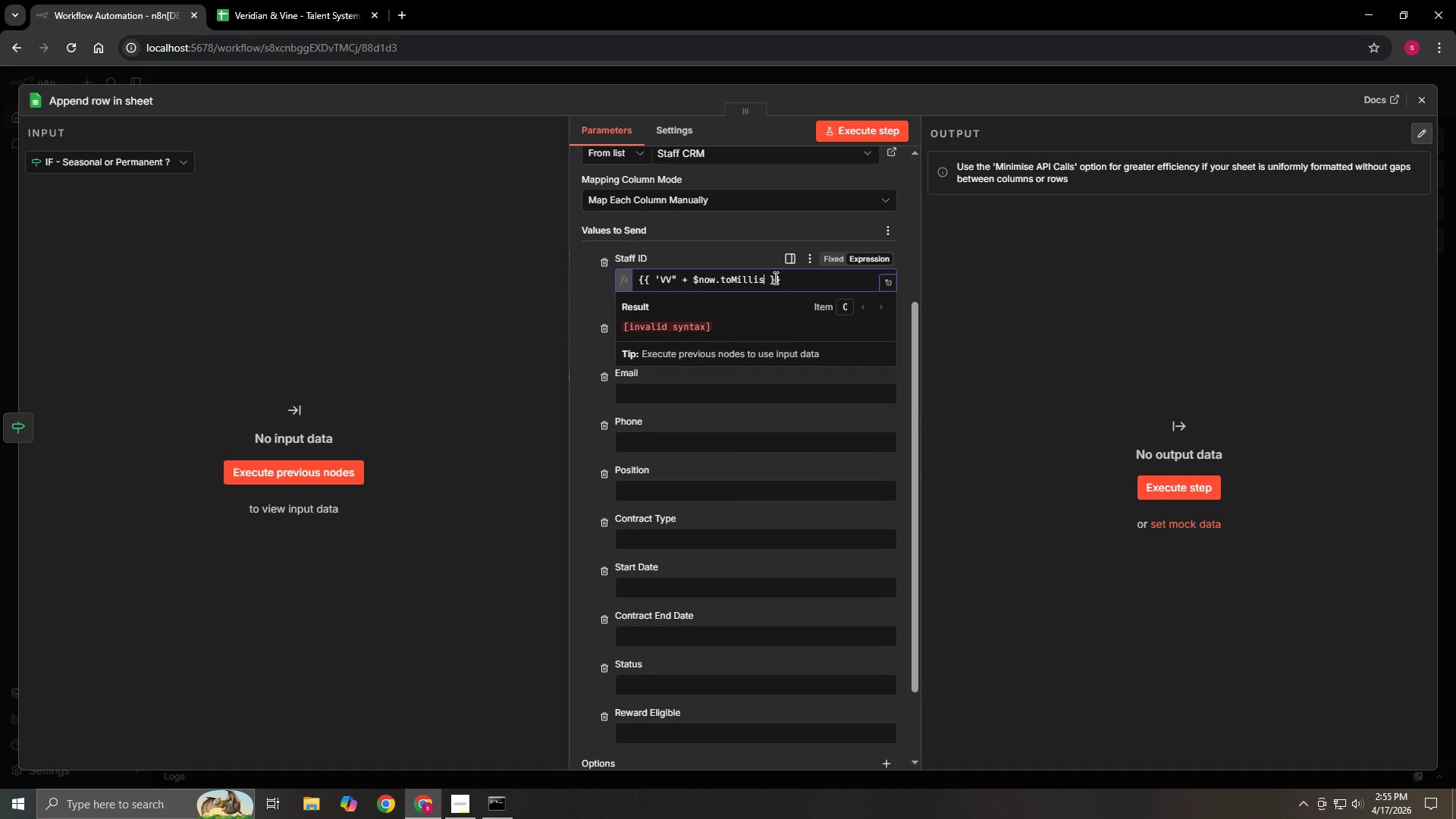 
key(Backspace)
 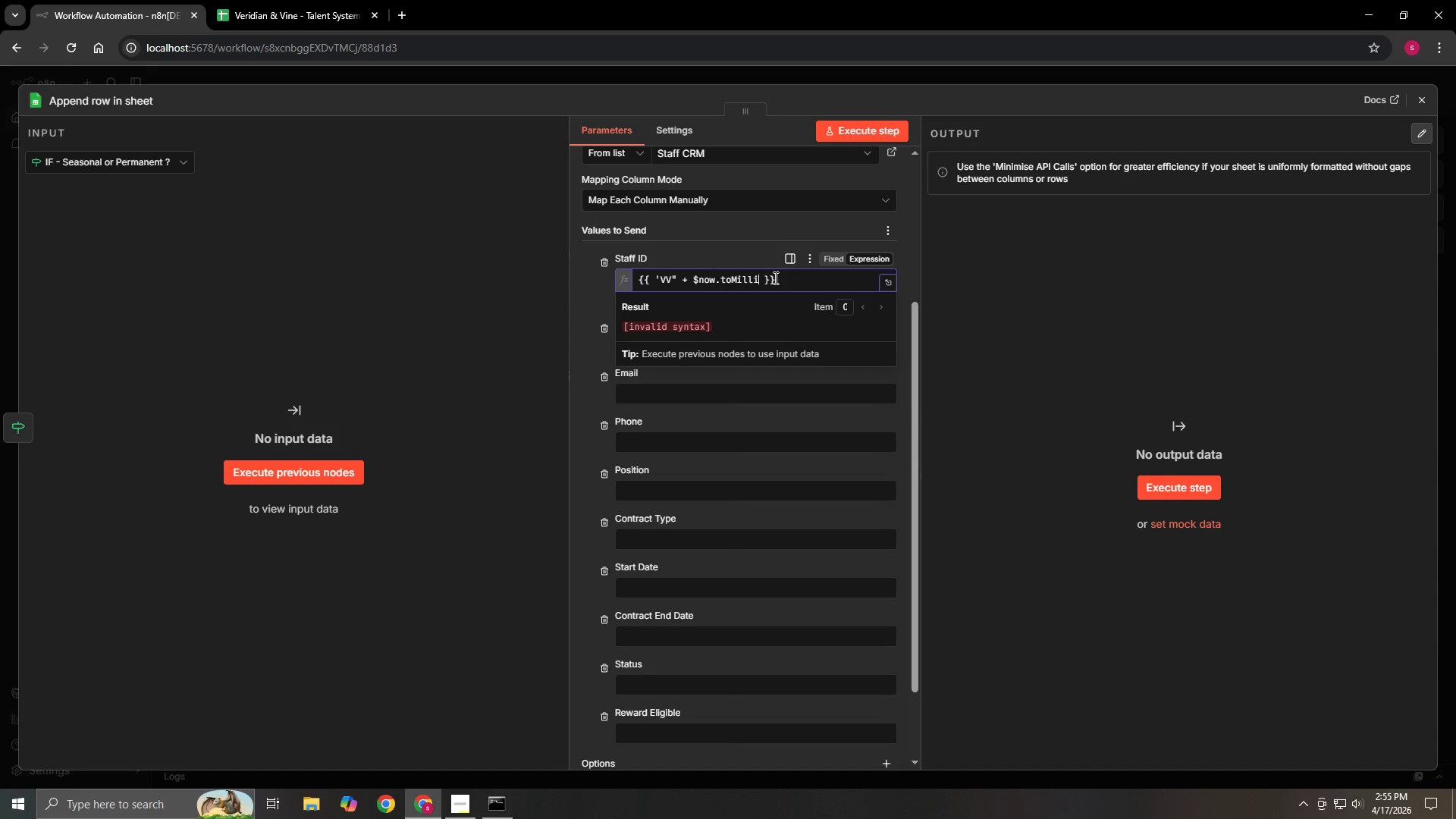 
key(Backspace)
 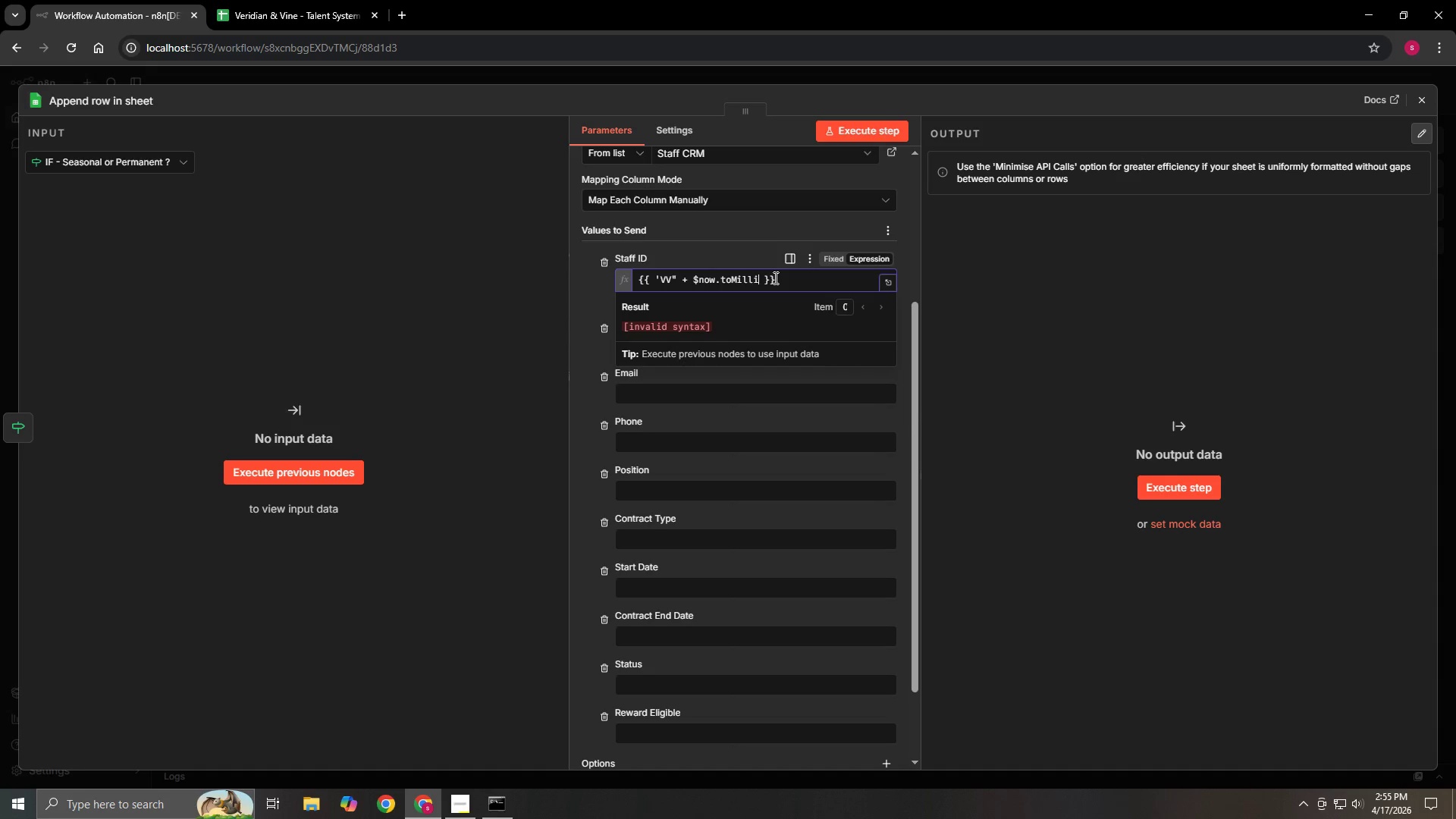 
key(Backspace)
 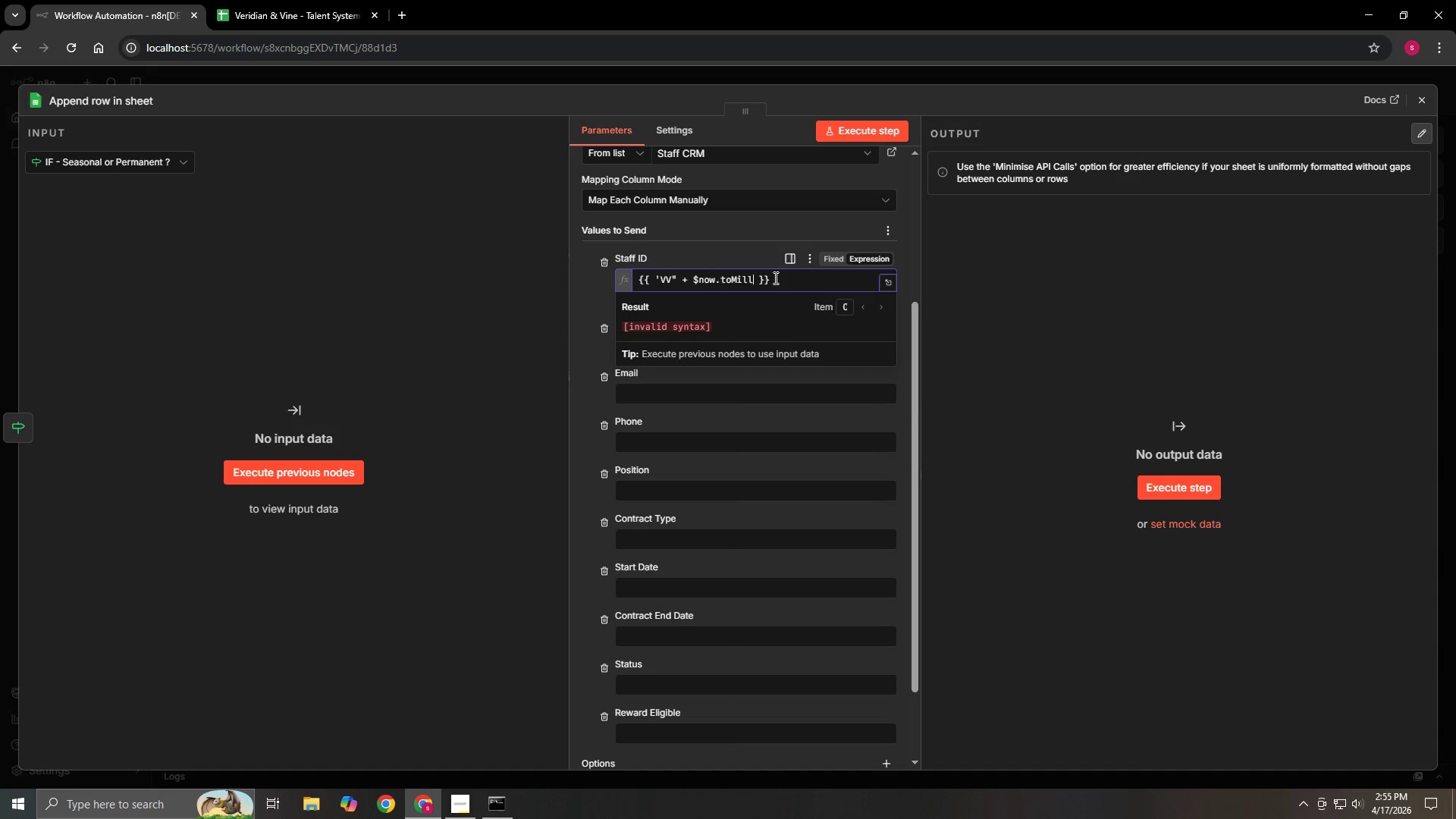 
key(Backspace)
 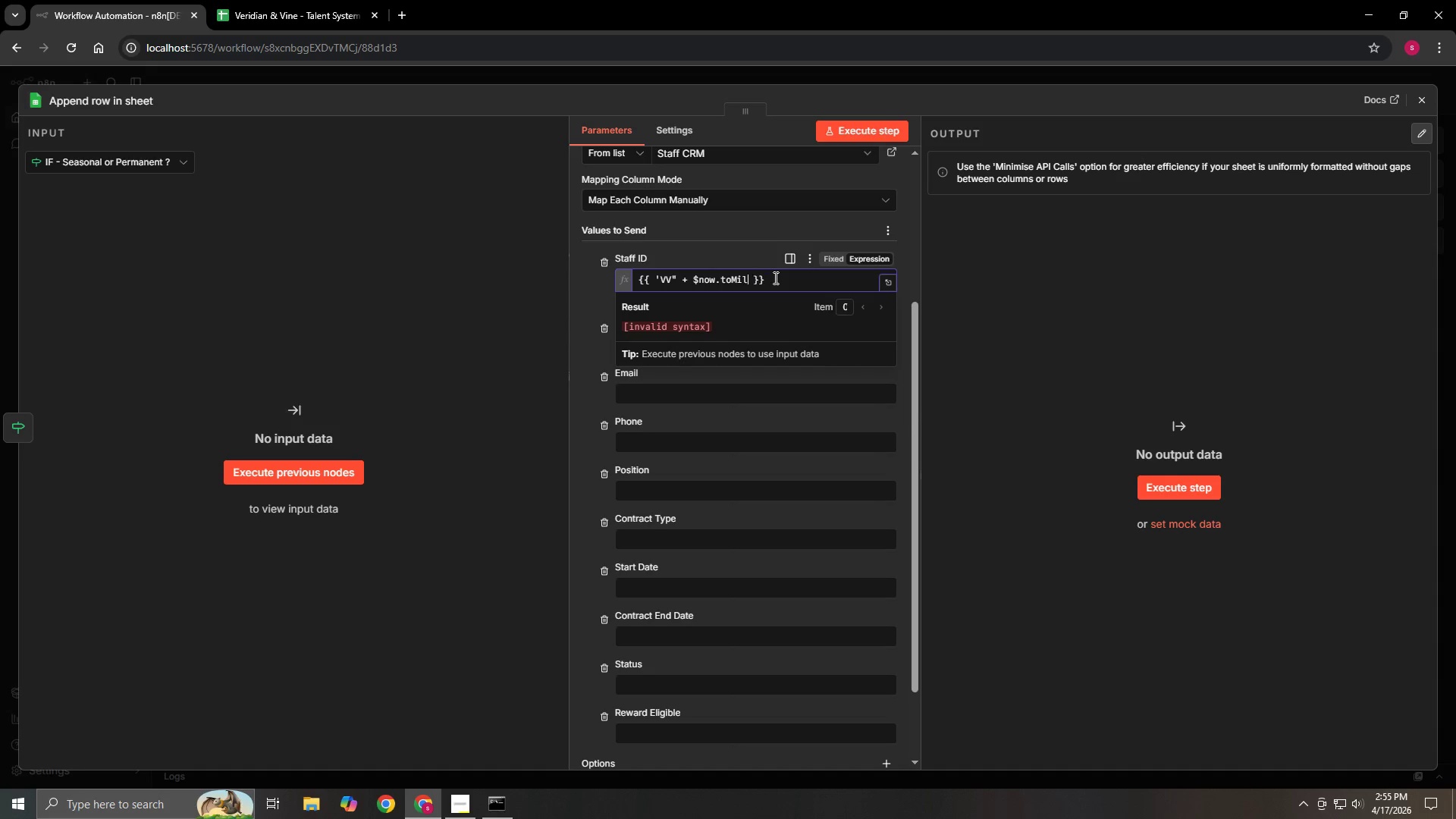 
key(Backspace)
 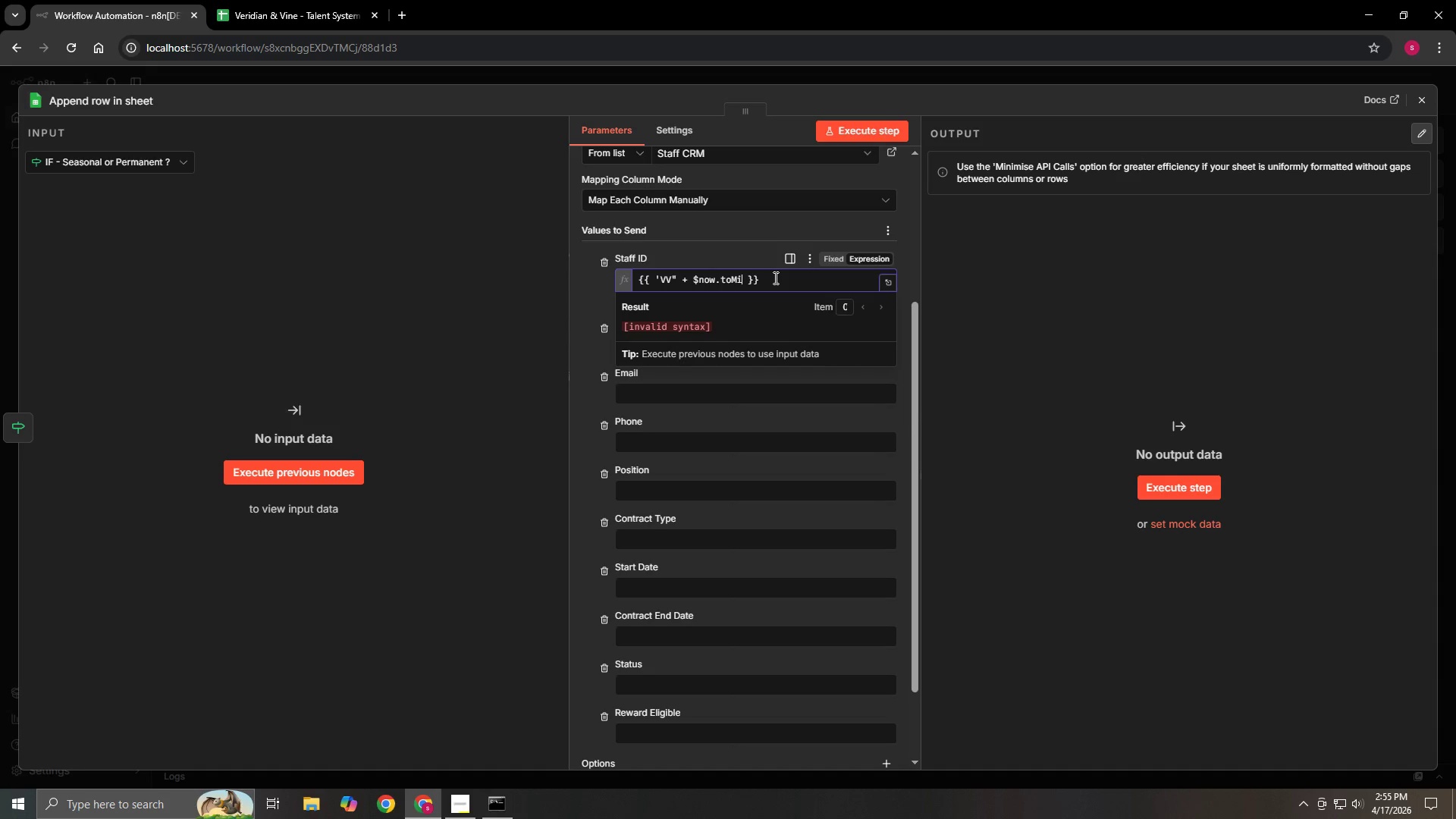 
key(Backspace)
 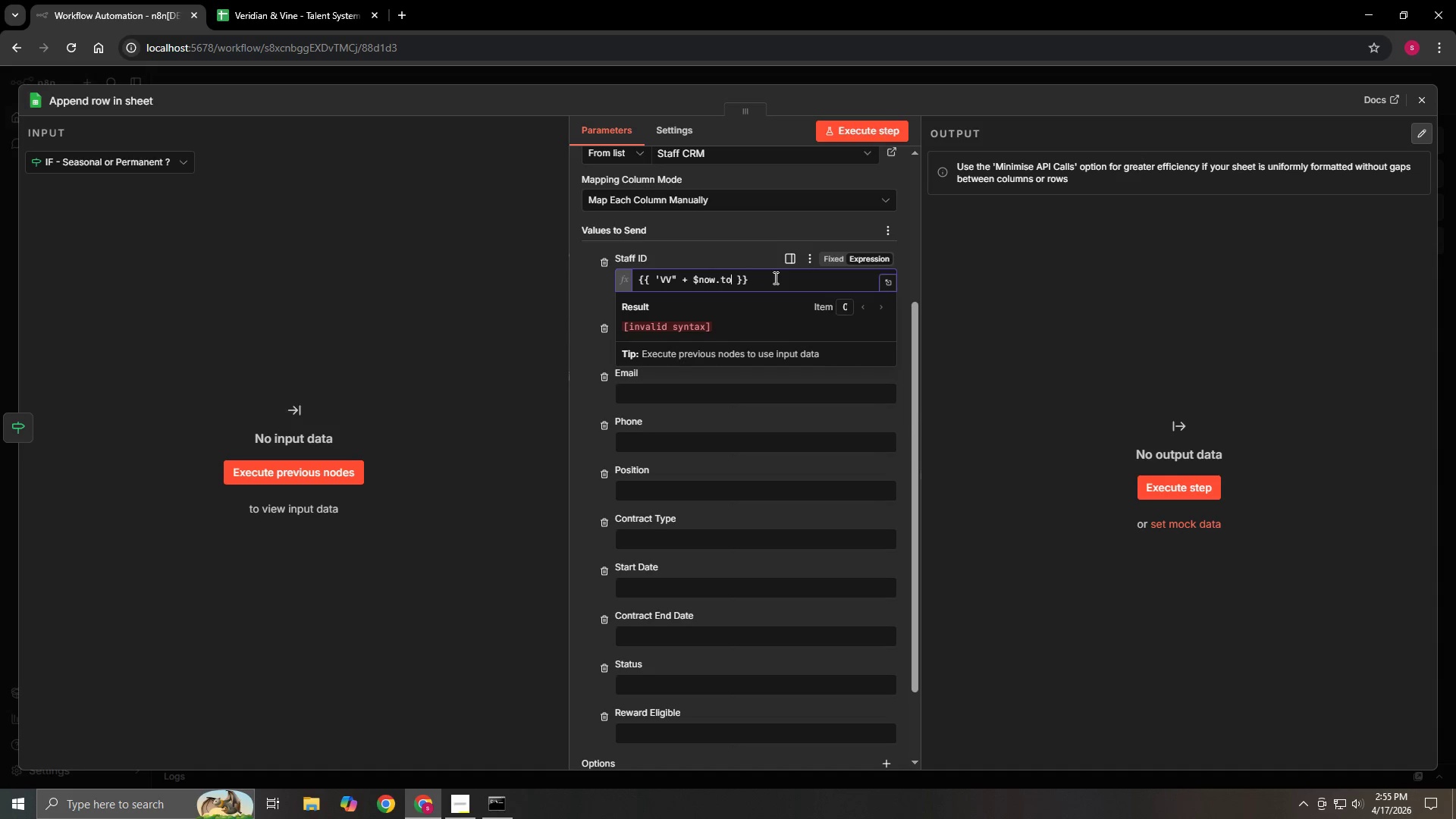 
key(Backspace)
 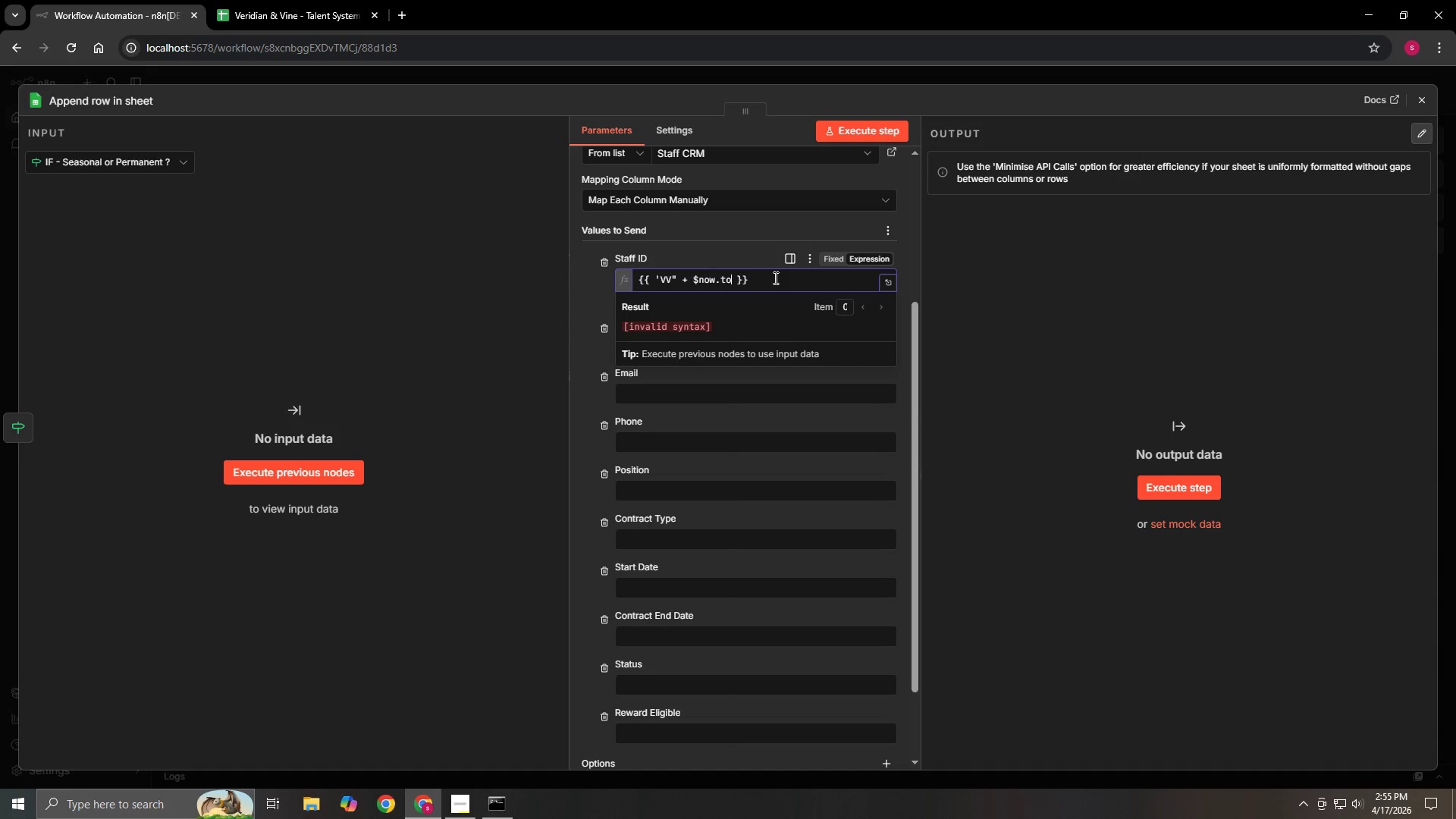 
key(Backspace)
 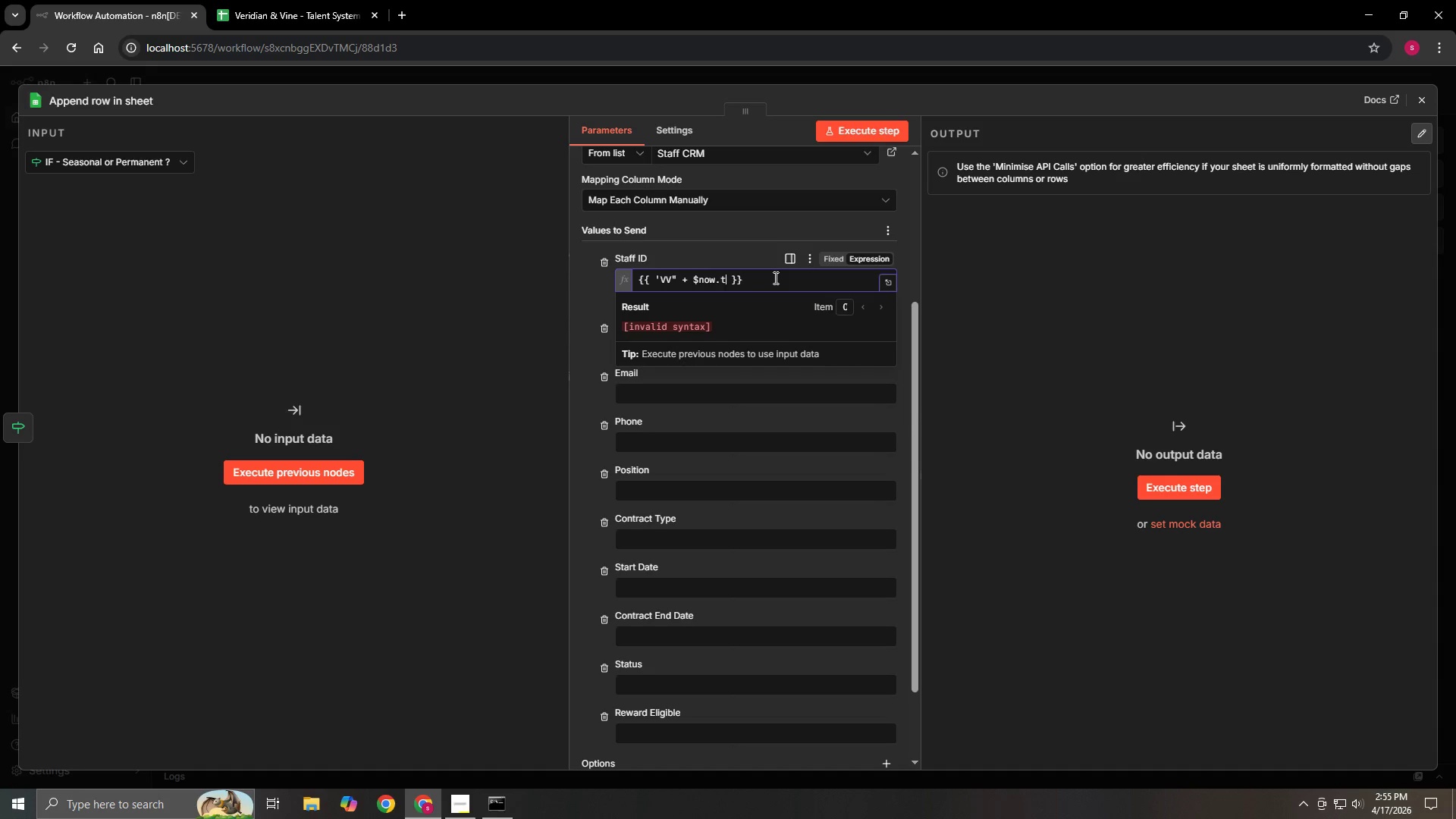 
key(Backspace)
 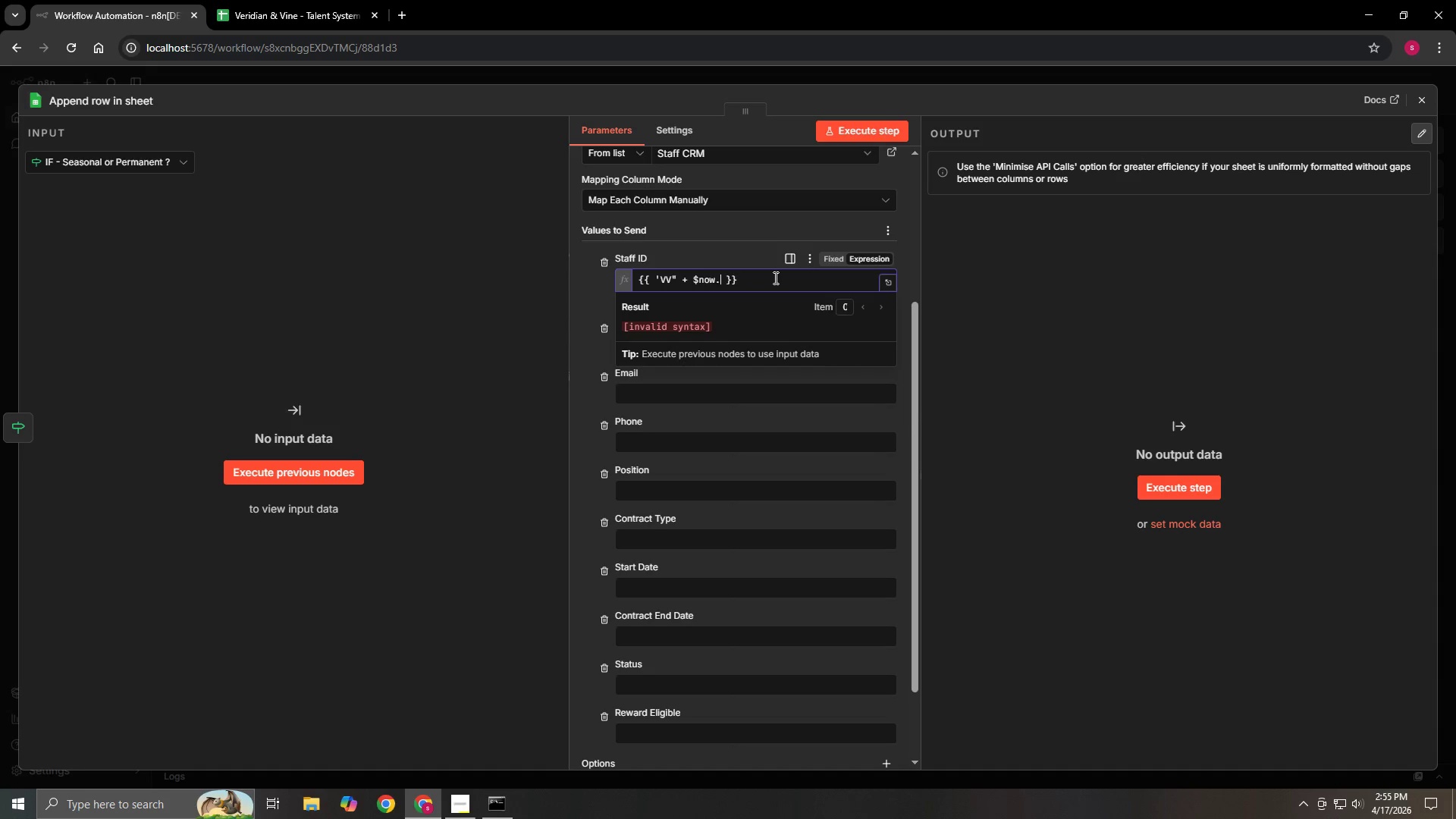 
key(Backspace)
 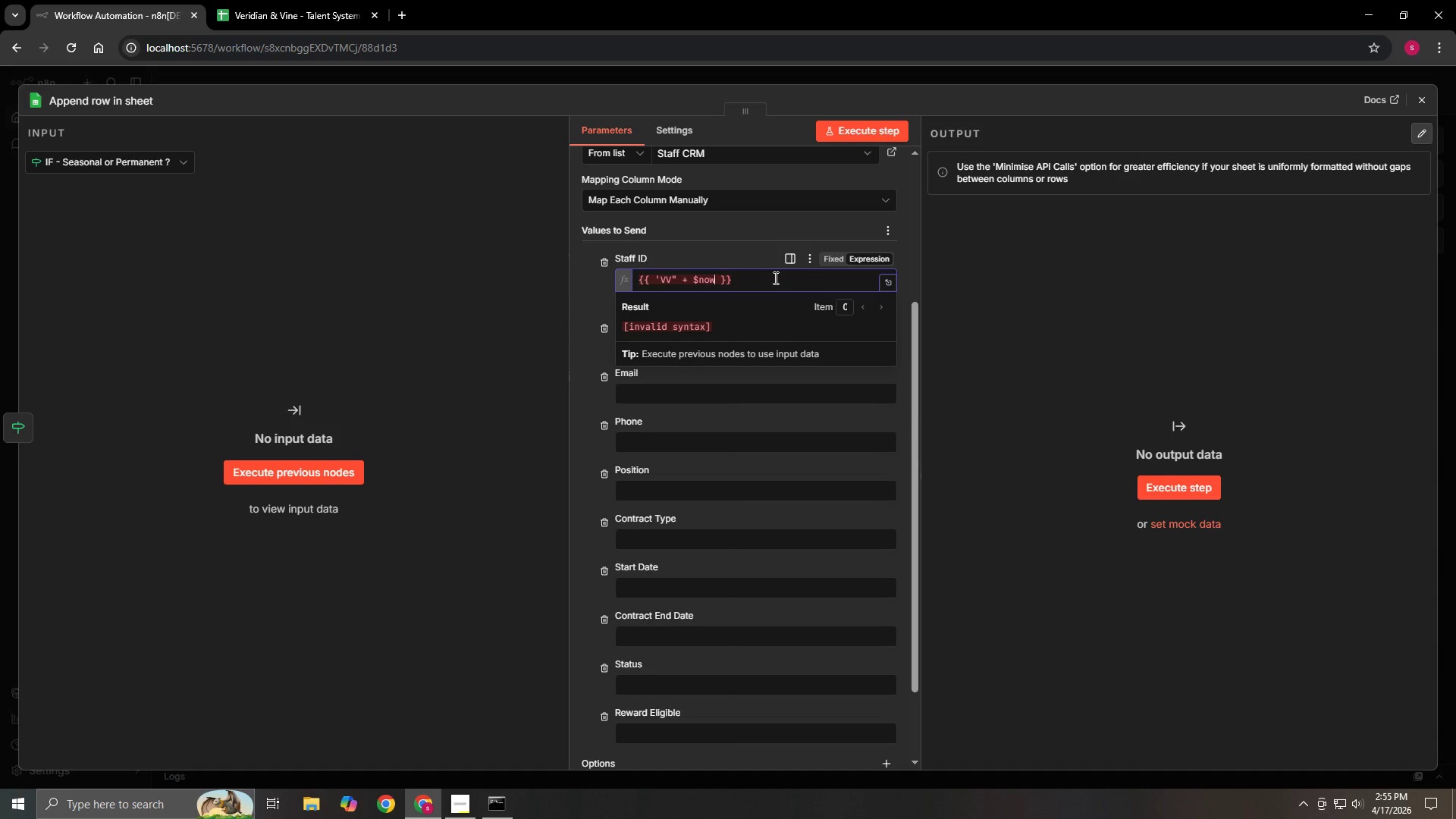 
key(Backspace)
 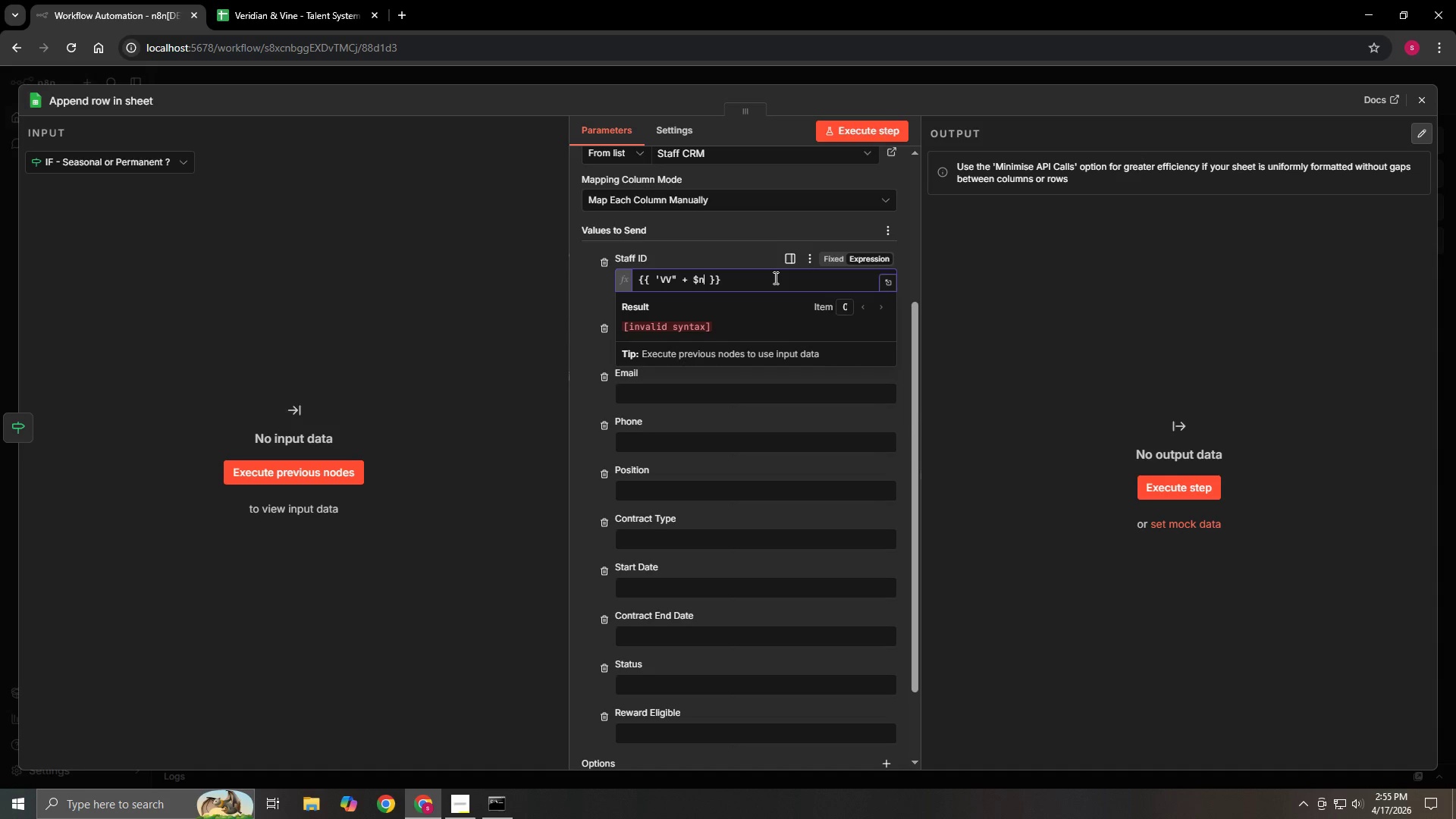 
key(Backspace)
 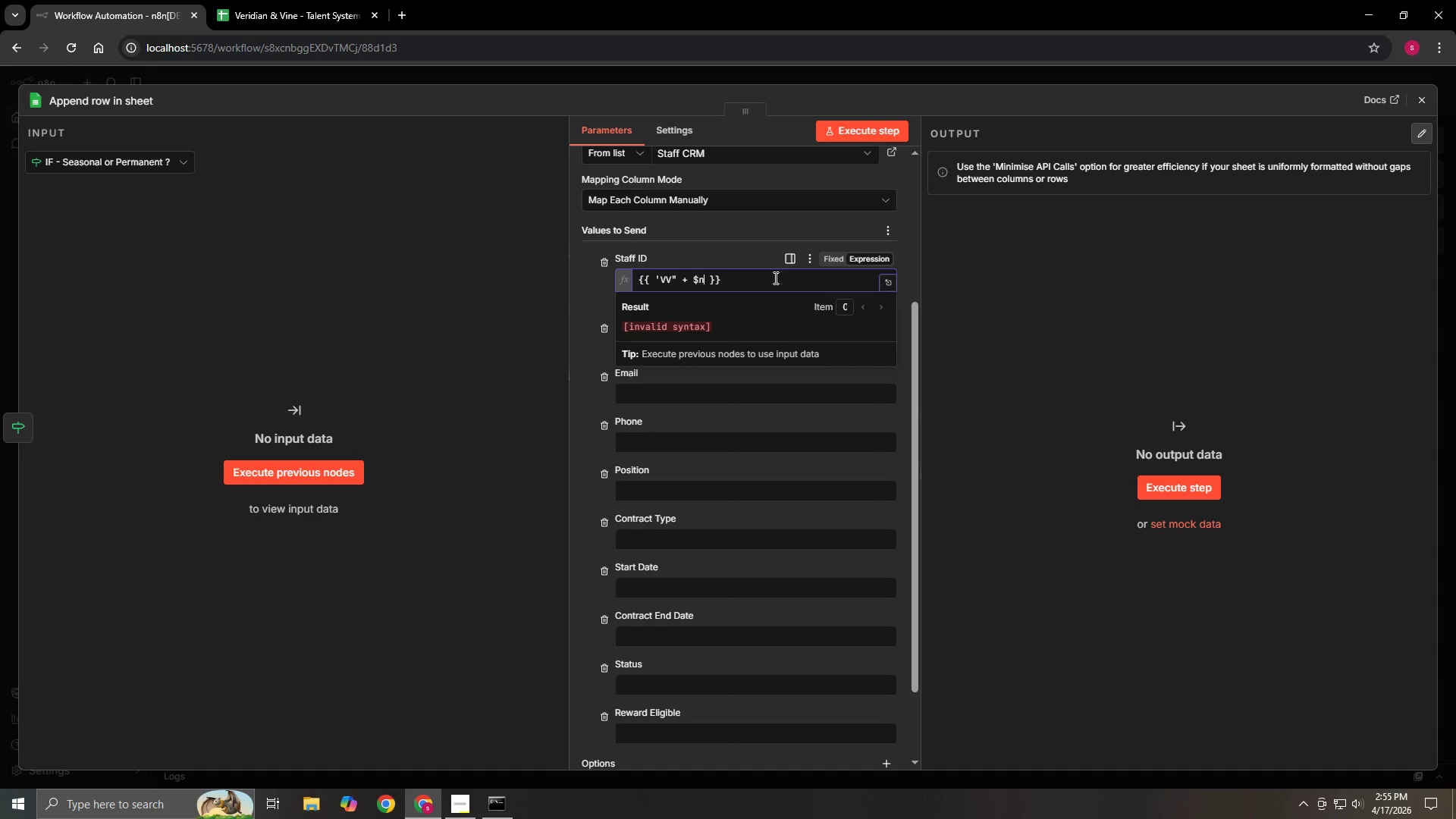 
key(Backspace)
 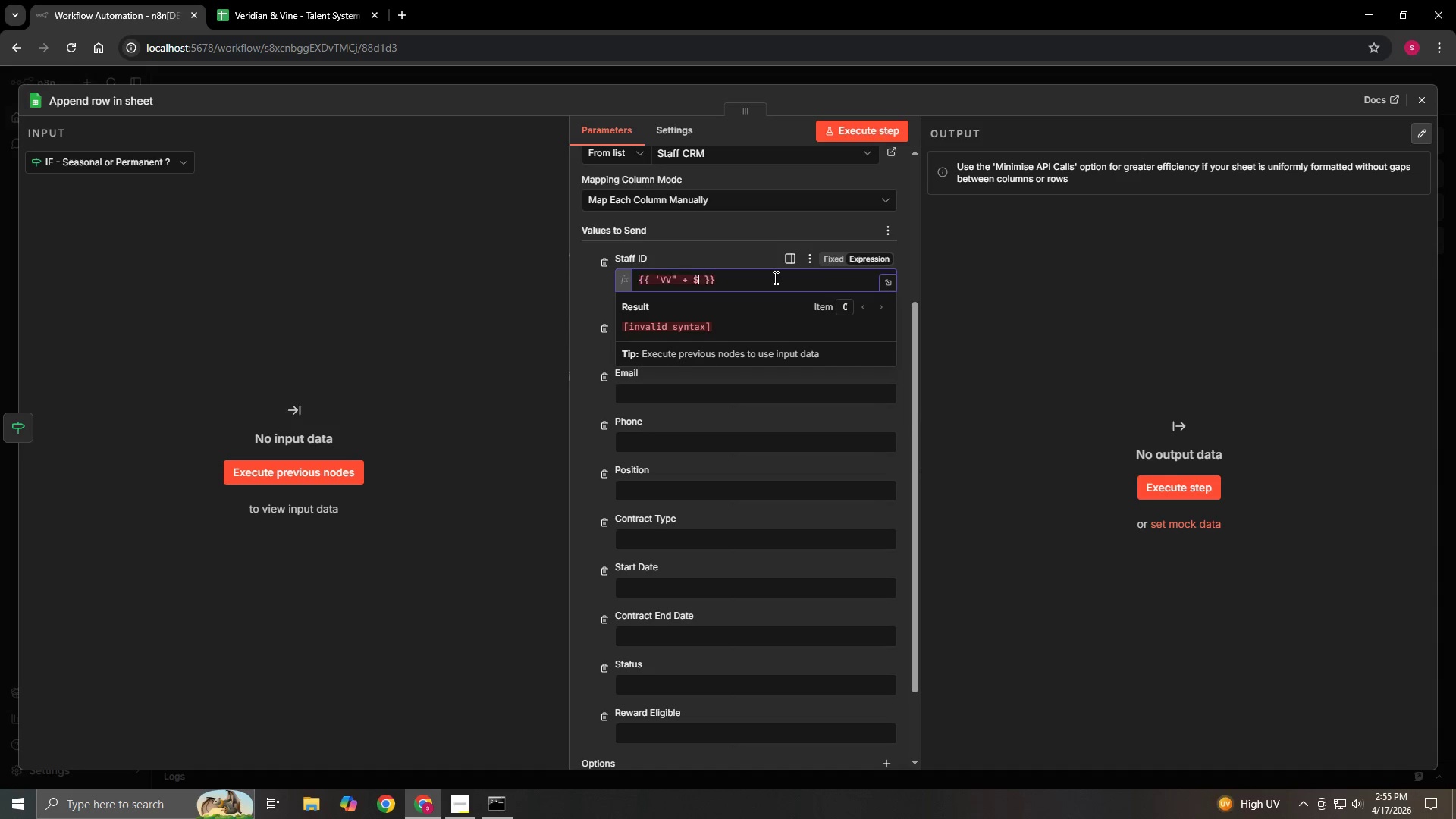 
key(Backspace)
 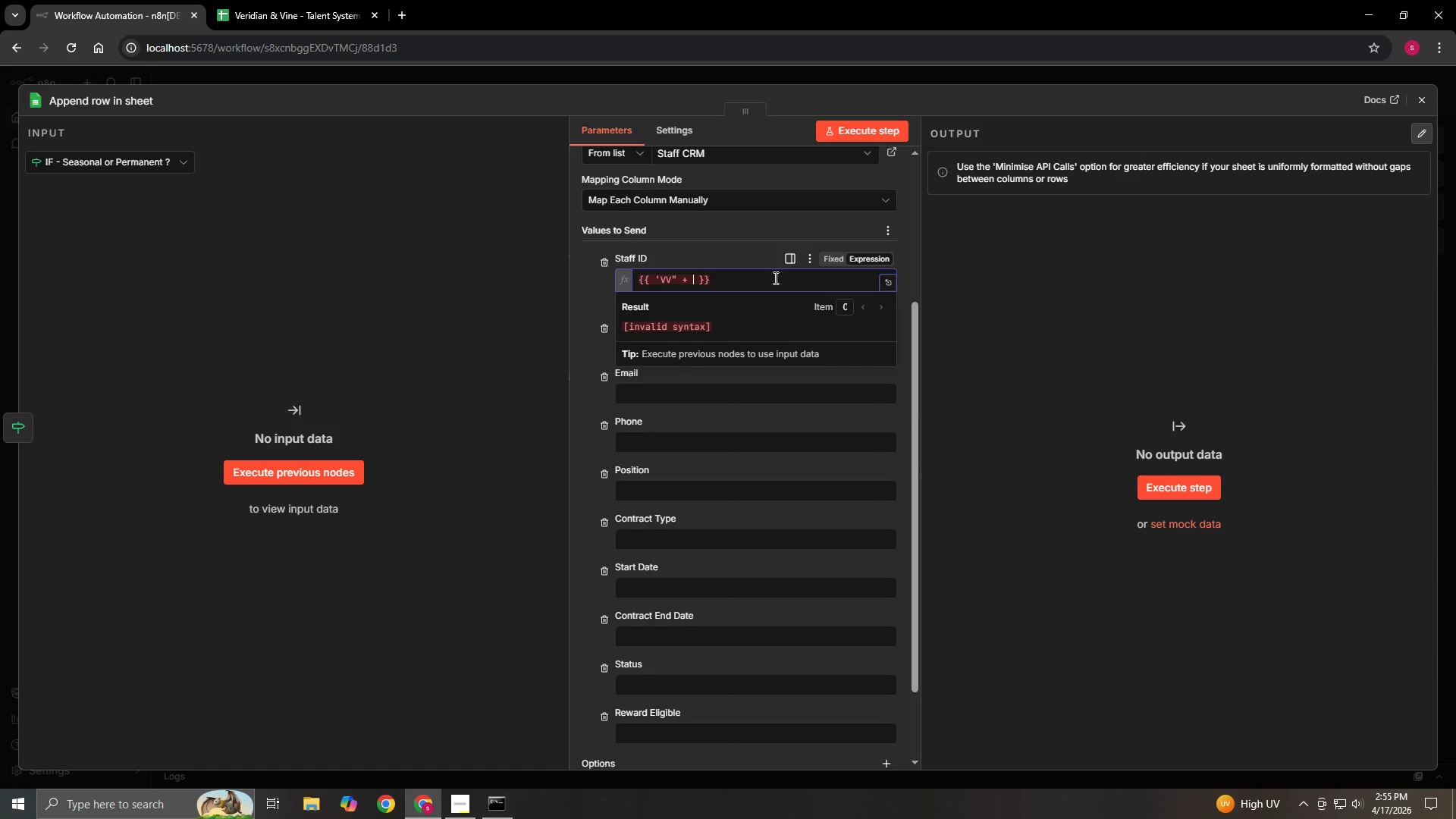 
key(Backspace)
 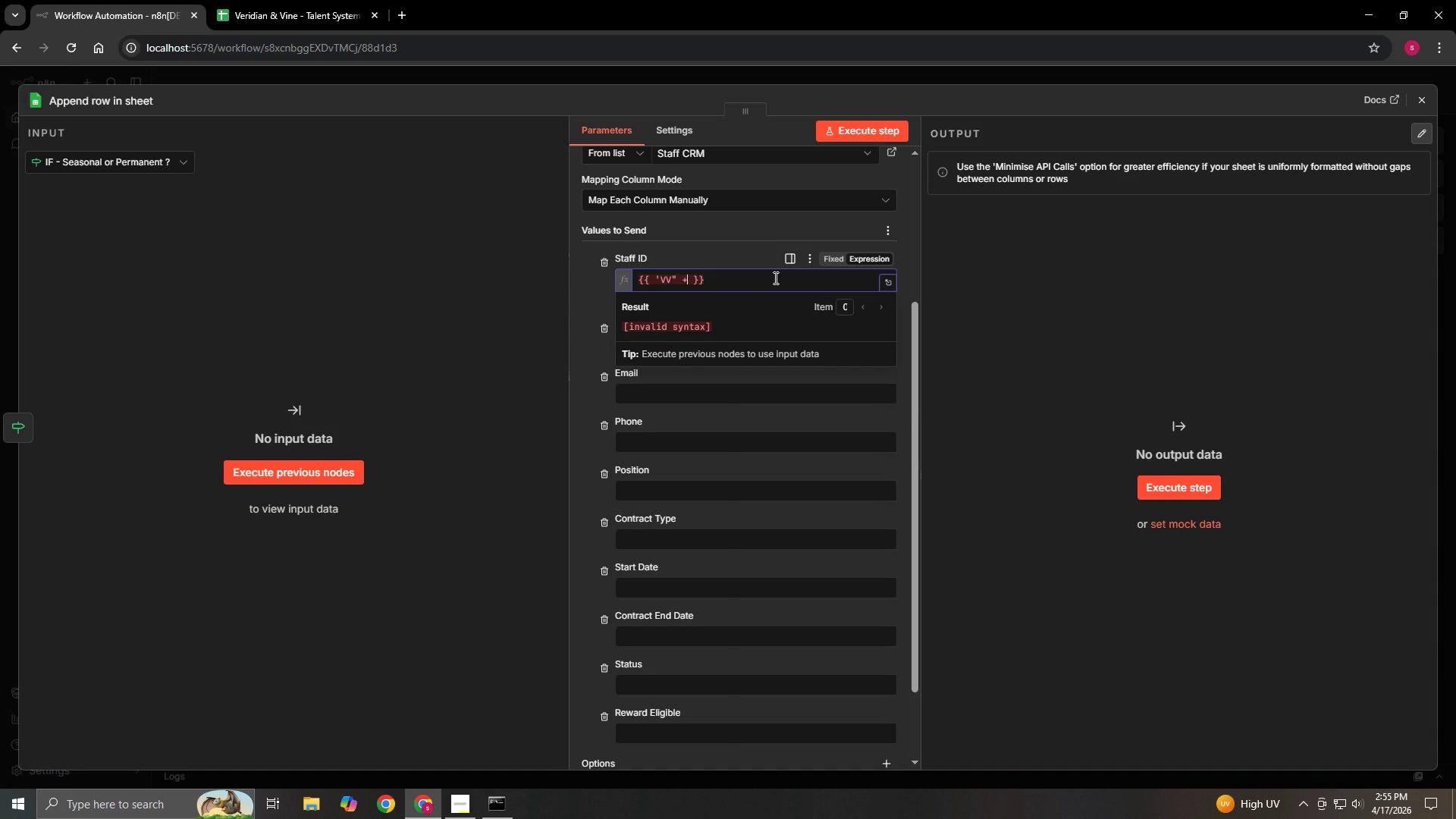 
hold_key(key=ArrowLeft, duration=0.53)
 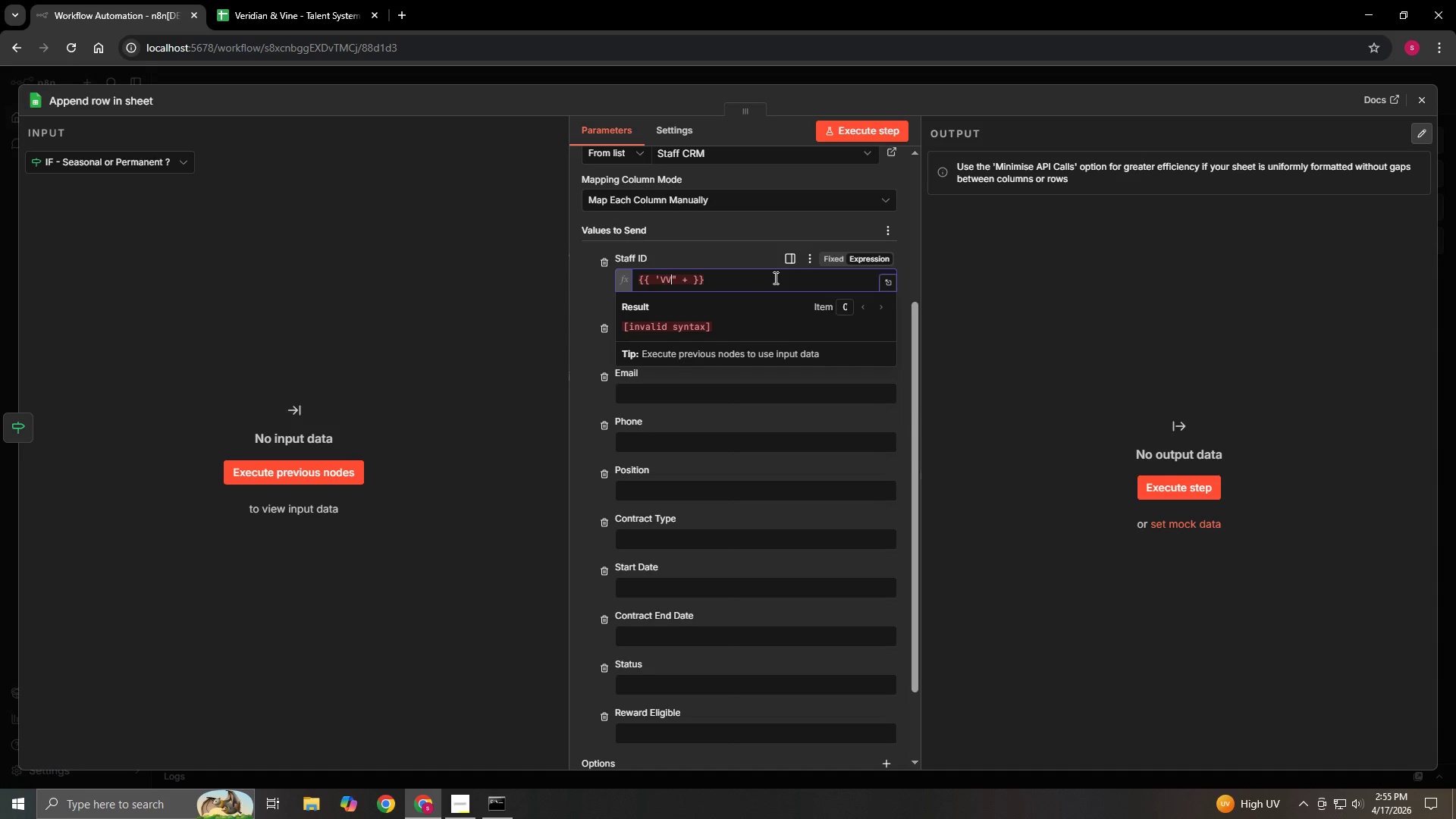 
key(ArrowLeft)
 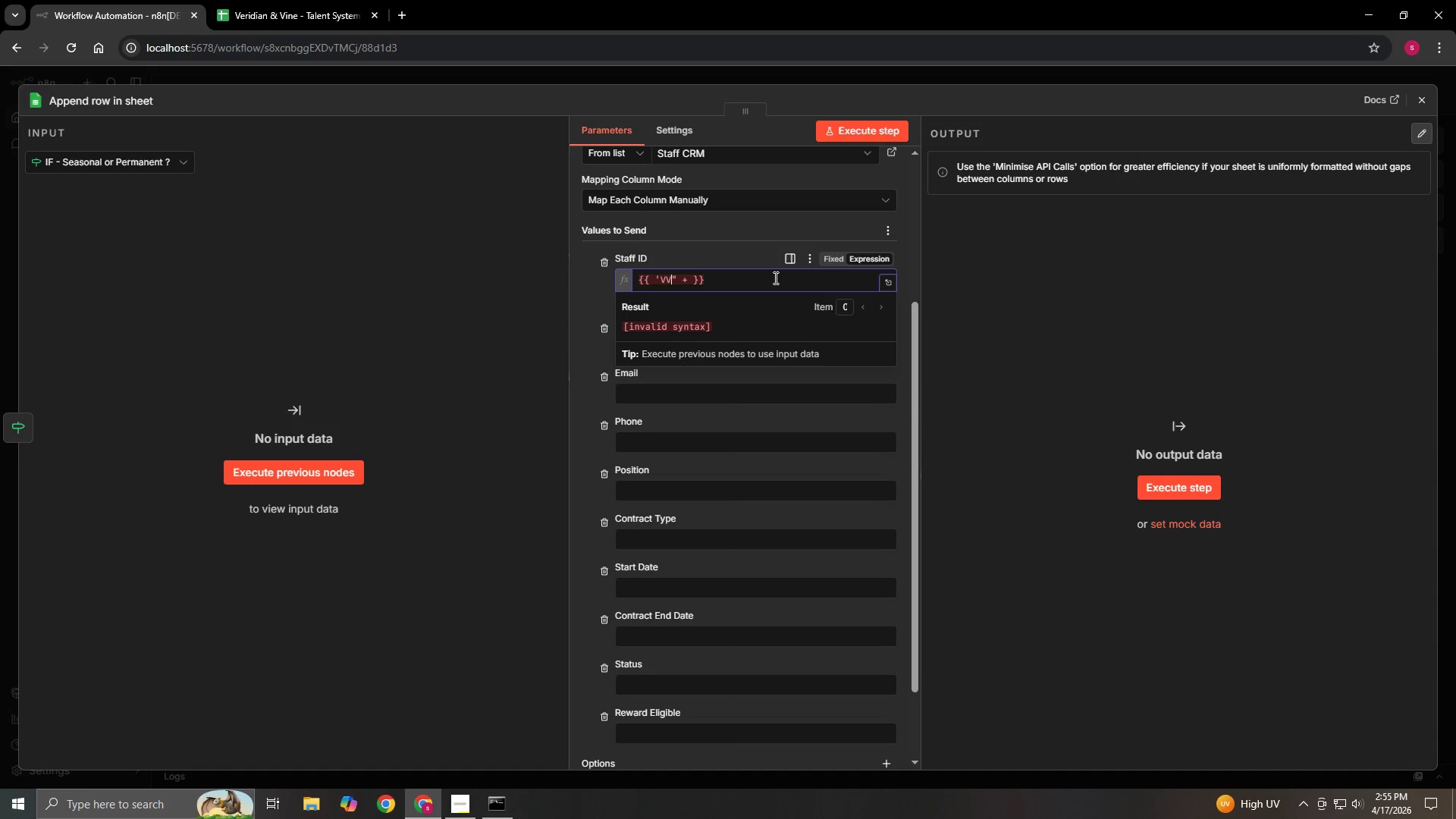 
hold_key(key=ArrowLeft, duration=0.7)
 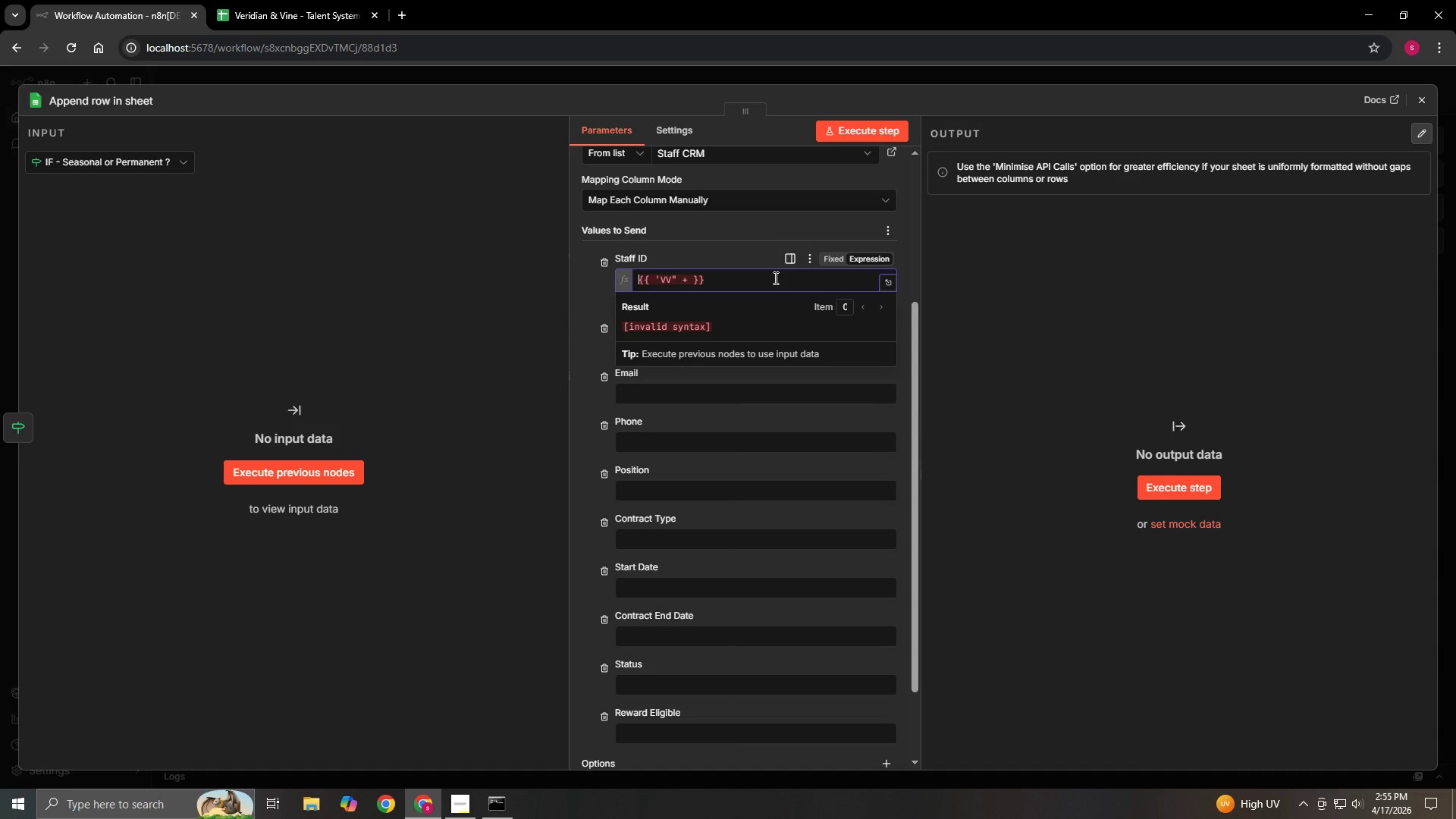 
key(ArrowRight)
 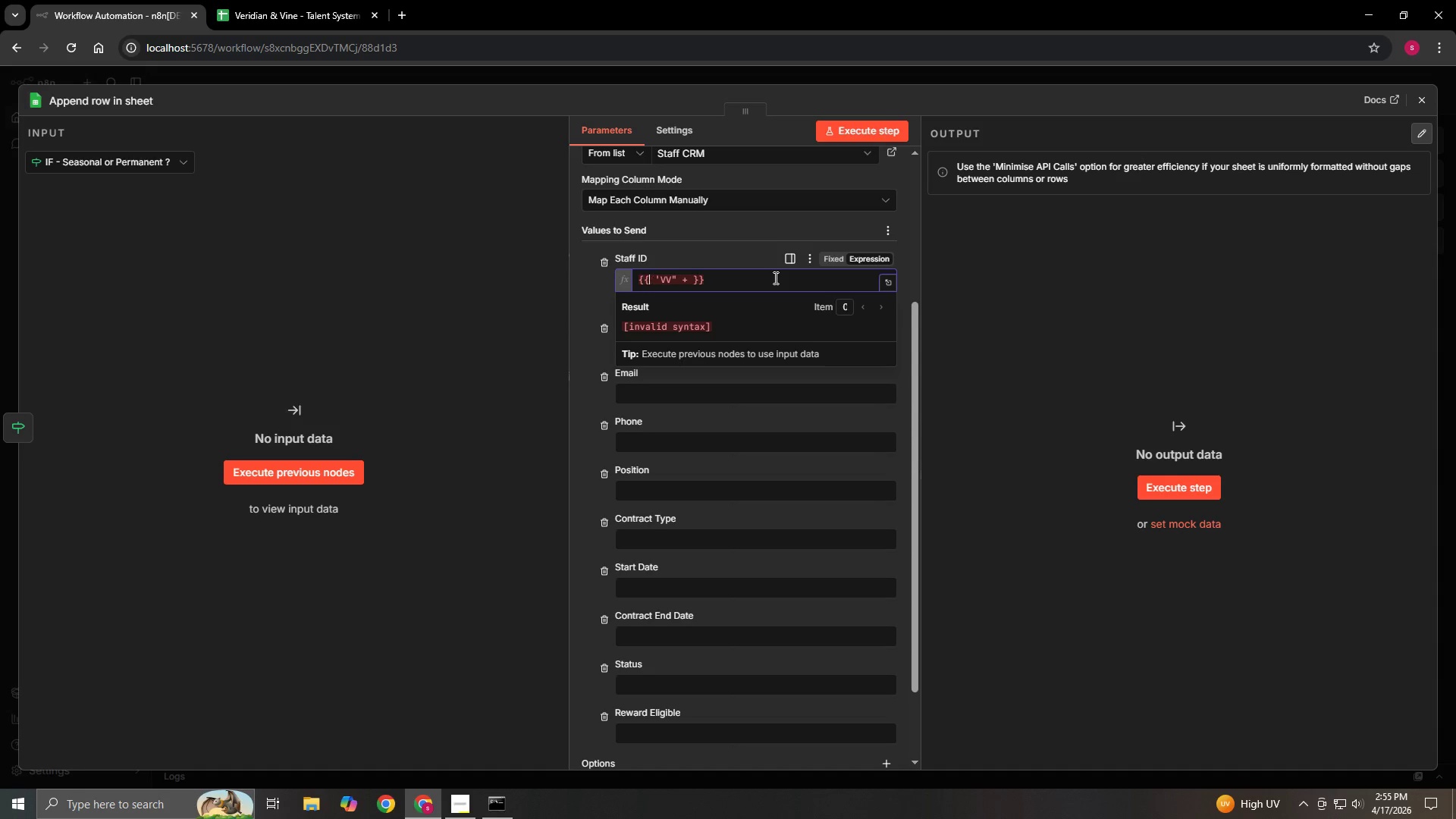 
key(ArrowRight)
 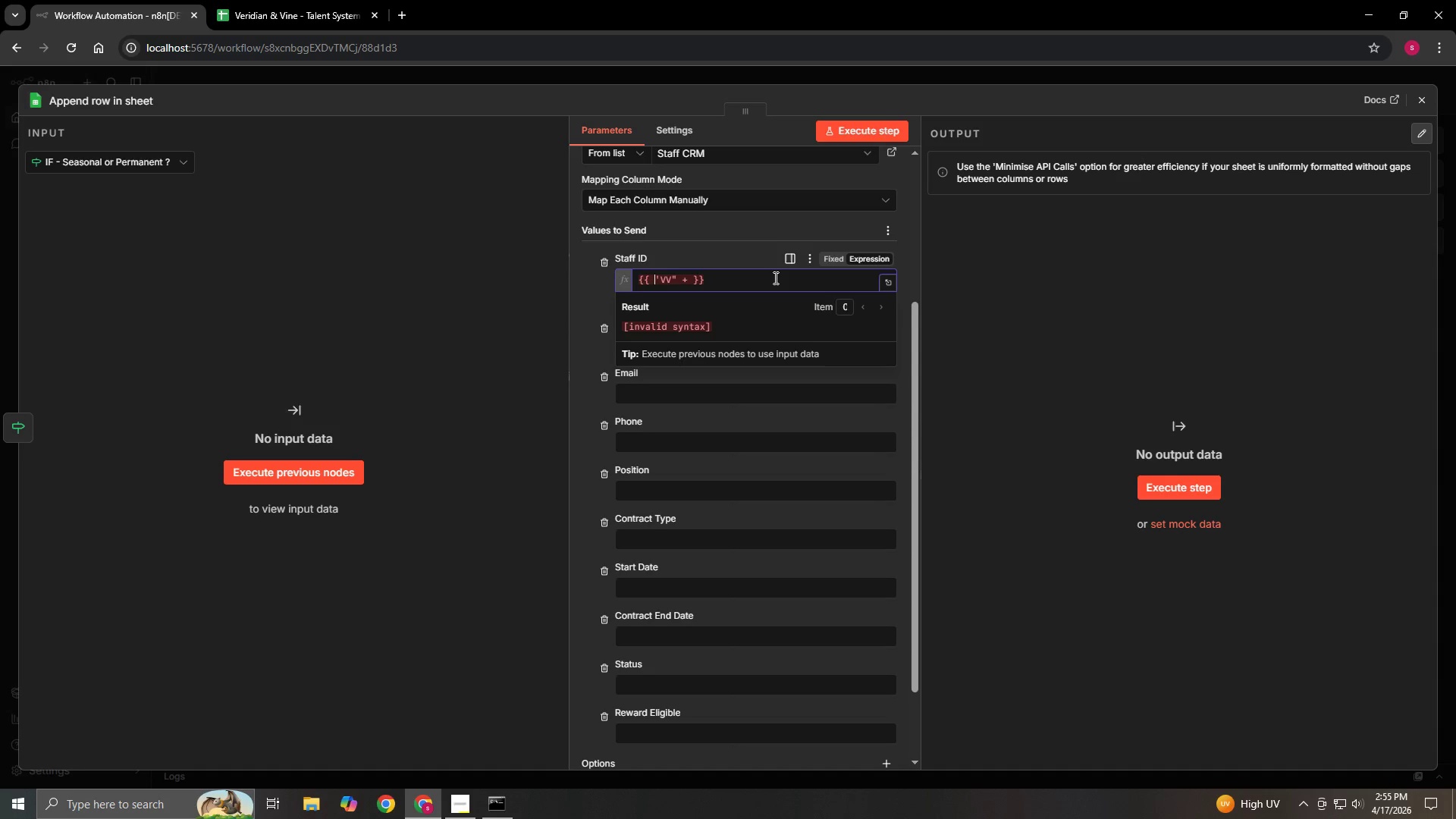 
key(ArrowRight)
 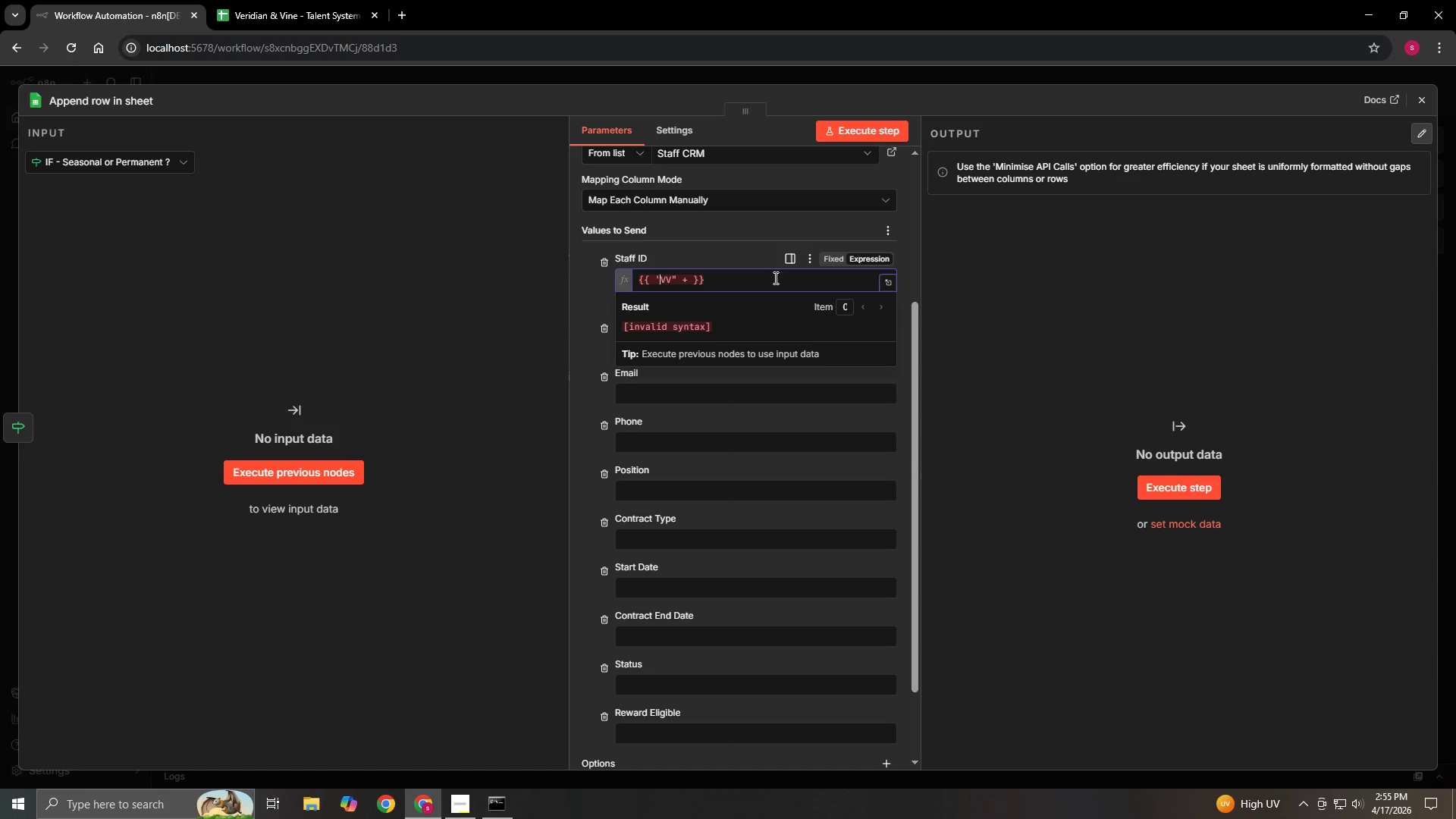 
key(ArrowRight)
 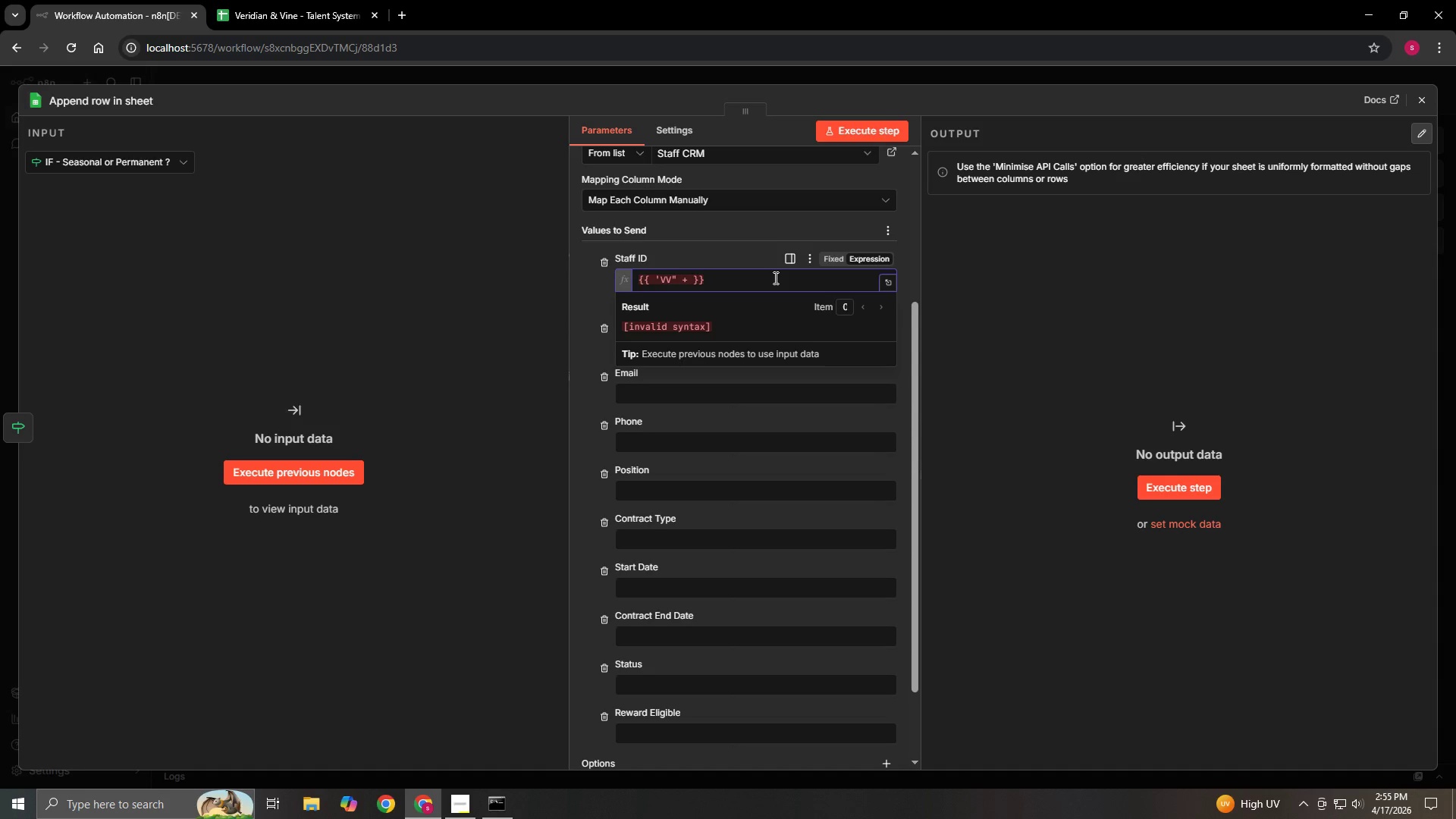 
key(Backspace)
 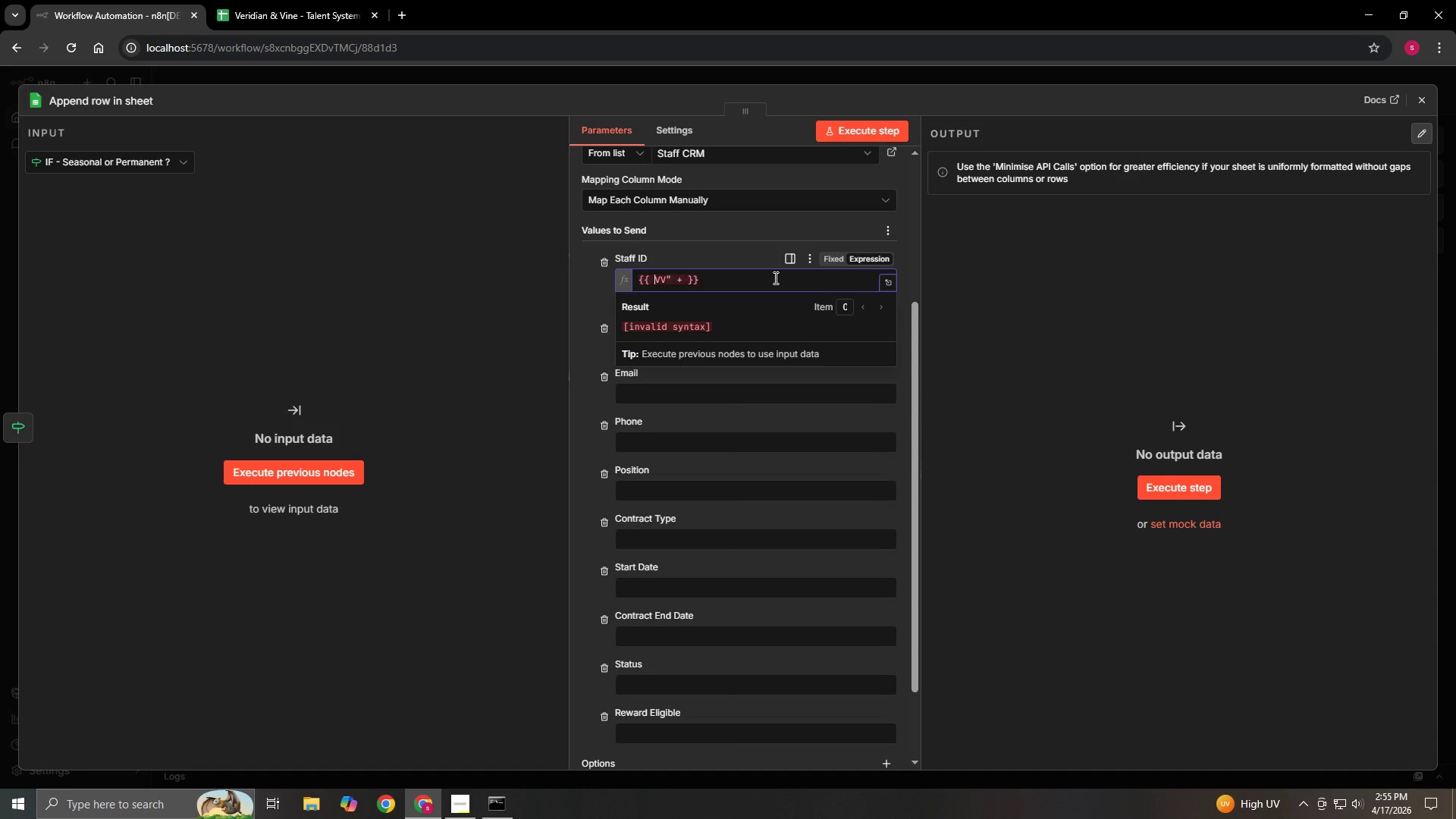 
key(Shift+Quote)
 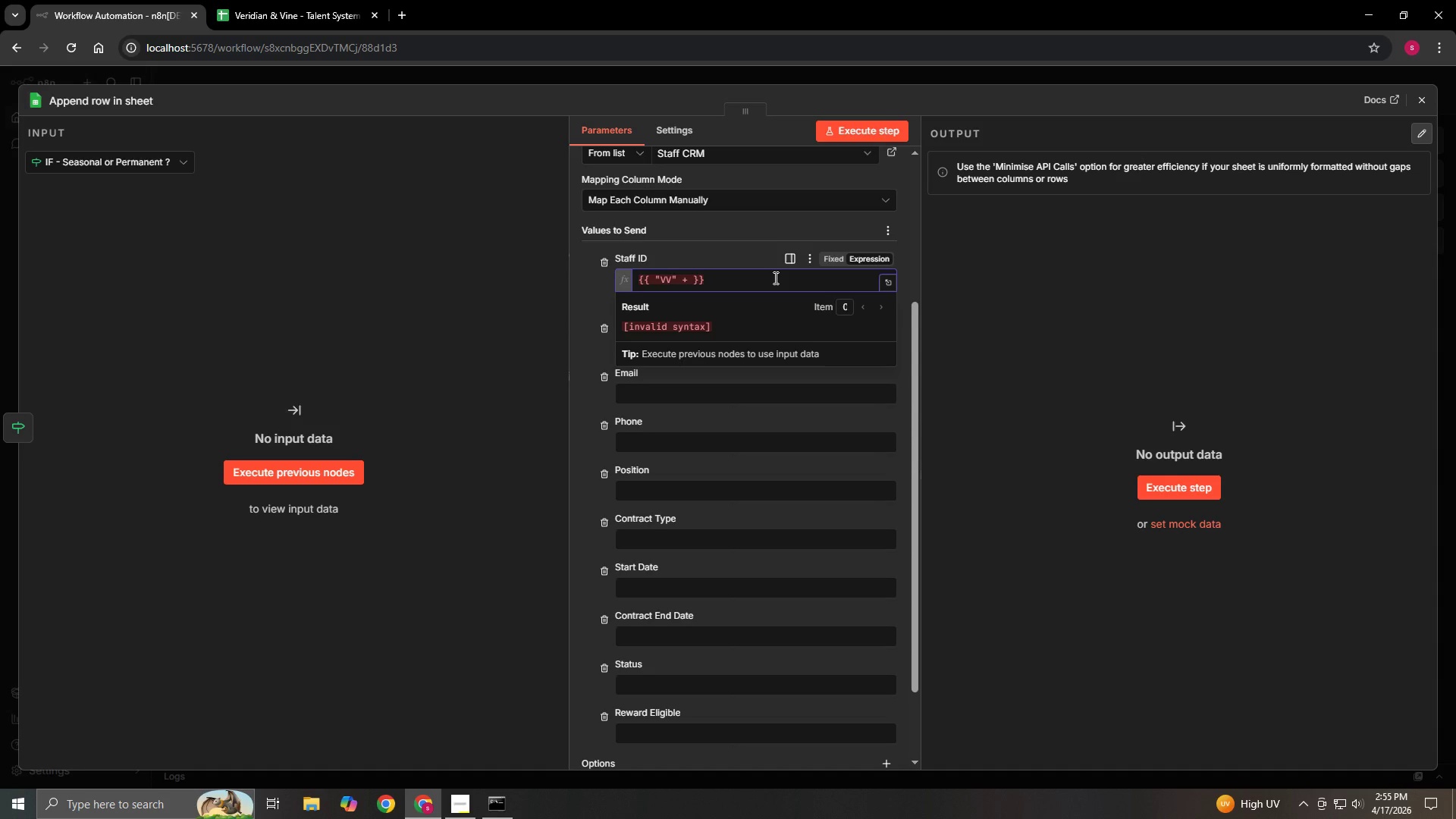 
key(ArrowRight)
 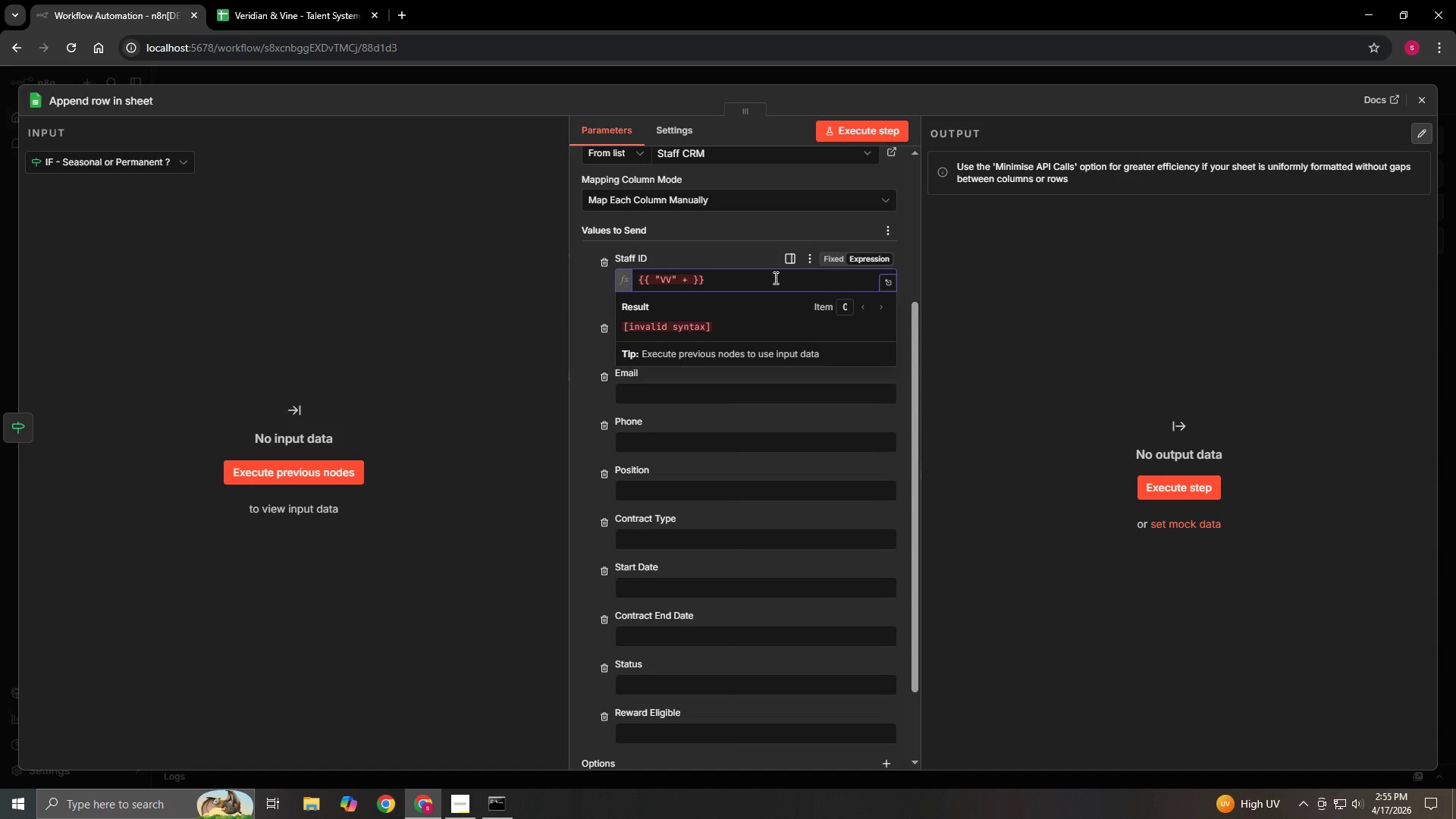 
hold_key(key=Delete, duration=1.06)
 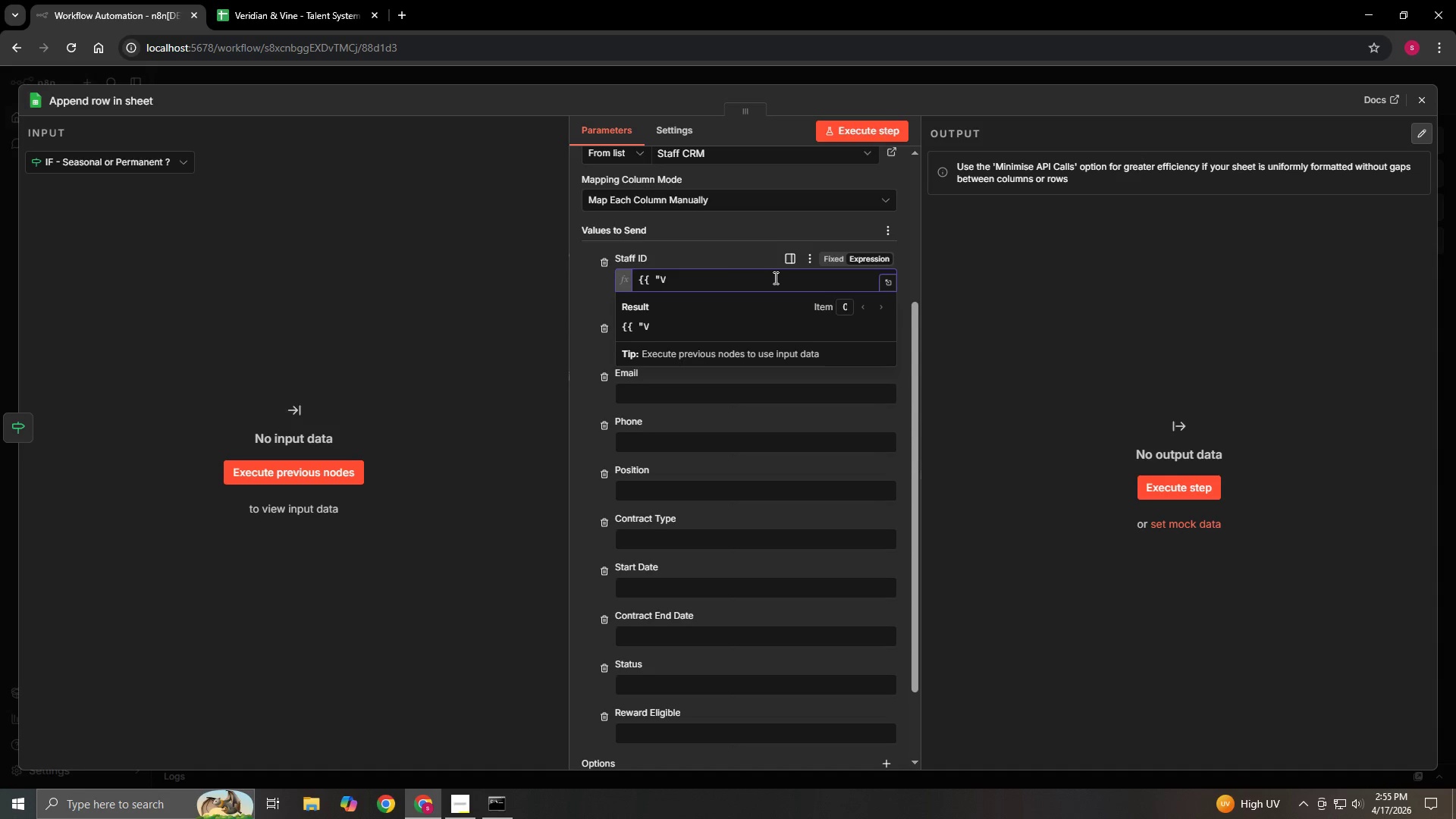 
type([Delete][Delete])
key(Backspace)
key(Backspace)
key(Backspace)
key(Backspace)
key(Backspace)
key(Backspace)
key(Backspace)
type({{)
key(Backspace)
key(Backspace)
type(={{$now)
key(Backspace)
key(Backspace)
key(Backspace)
key(Backspace)
type('VV" + $now,)
key(Backspace)
type(.to)
 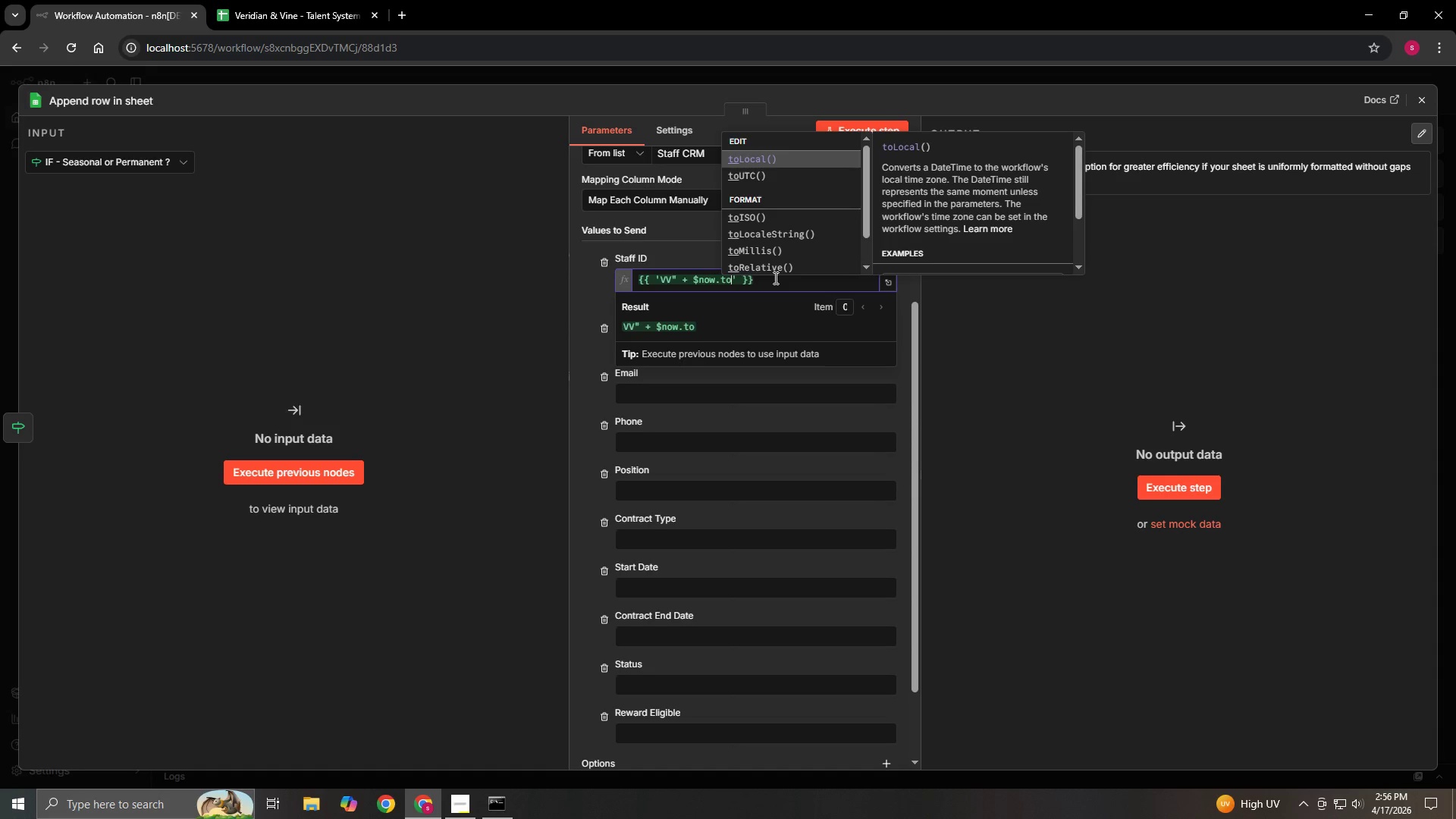 
hold_key(key=ShiftLeft, duration=1.5)
 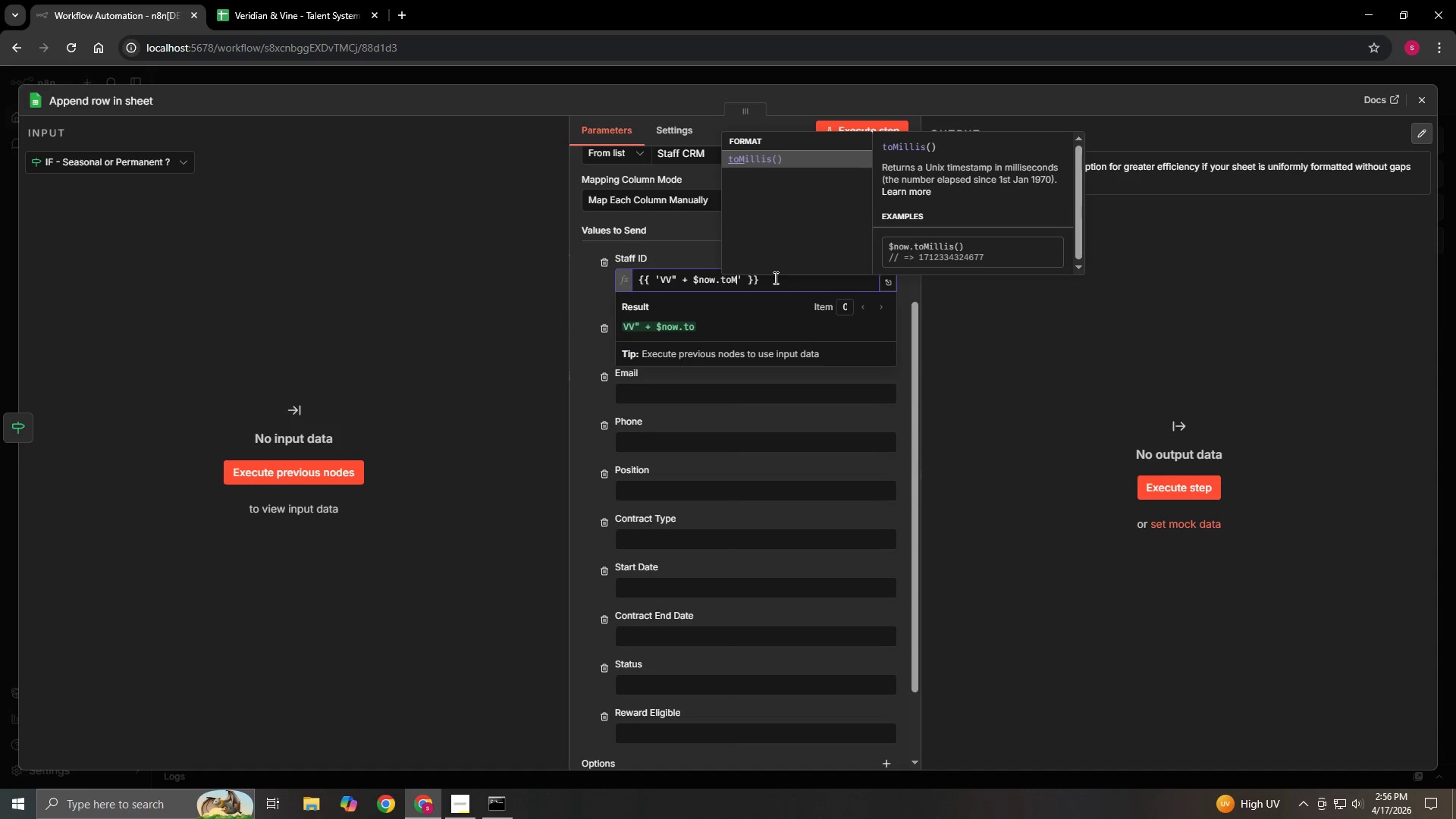 
type(Millis)
 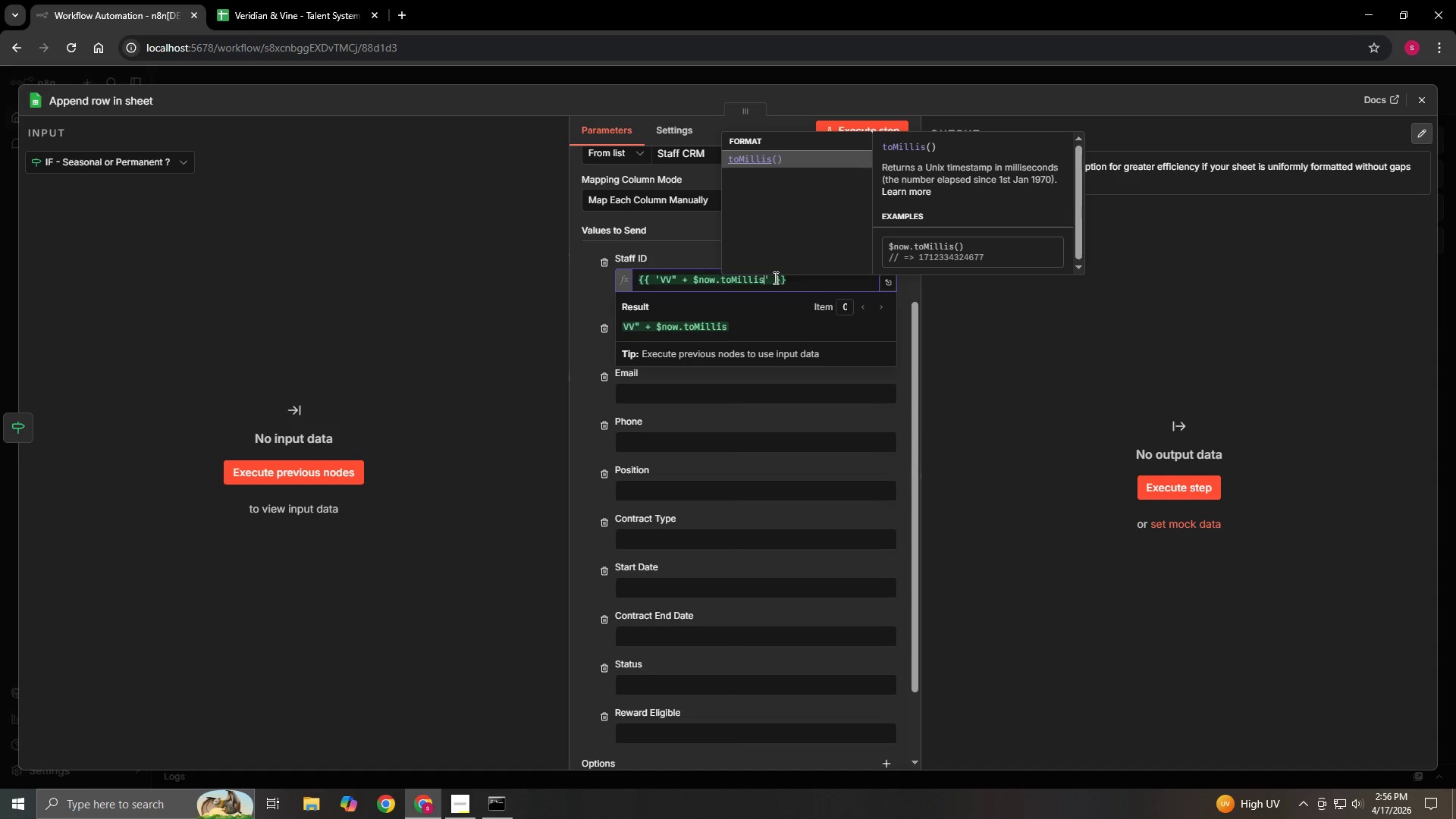 
type(())
 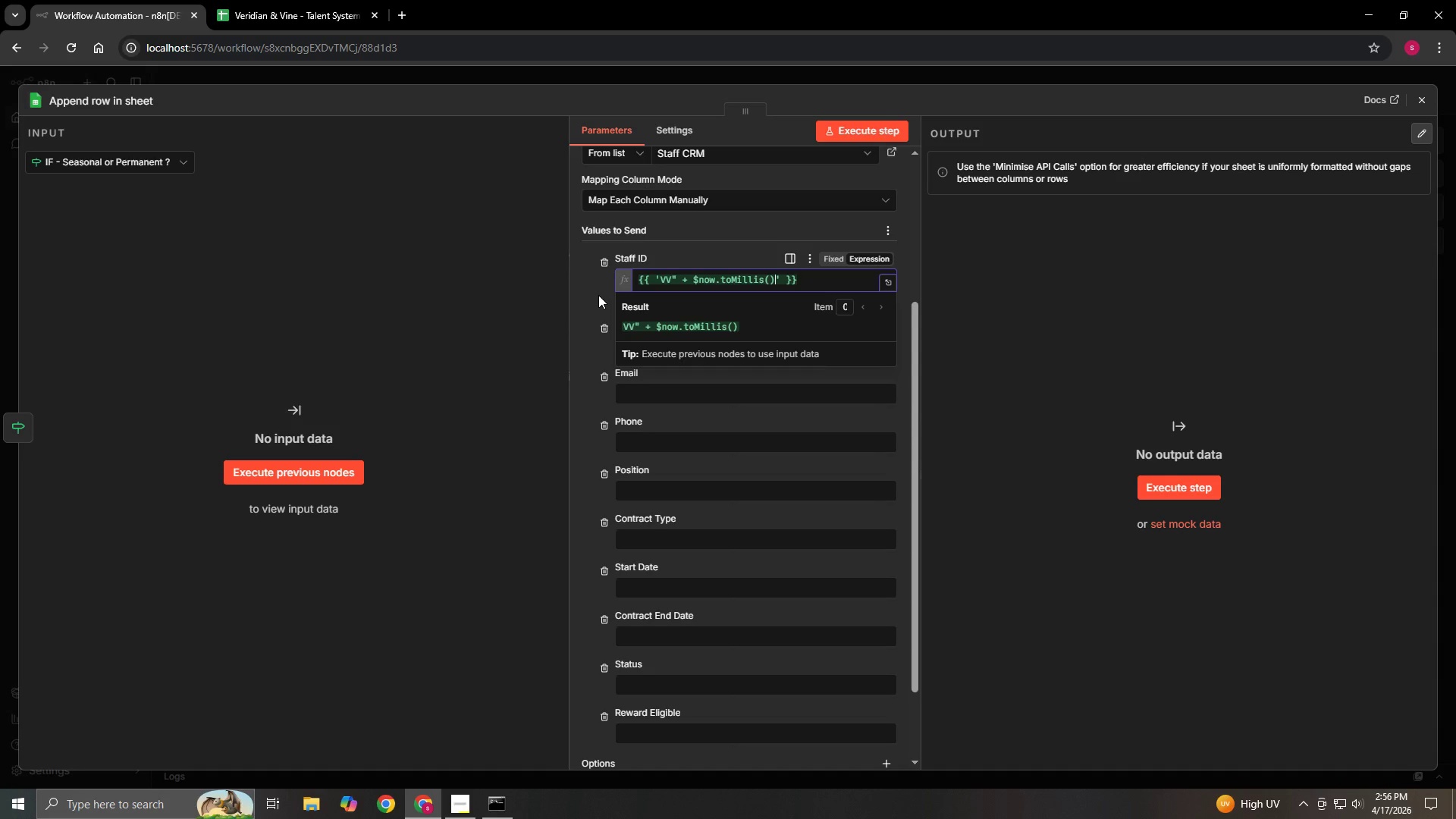 
wait(11.89)
 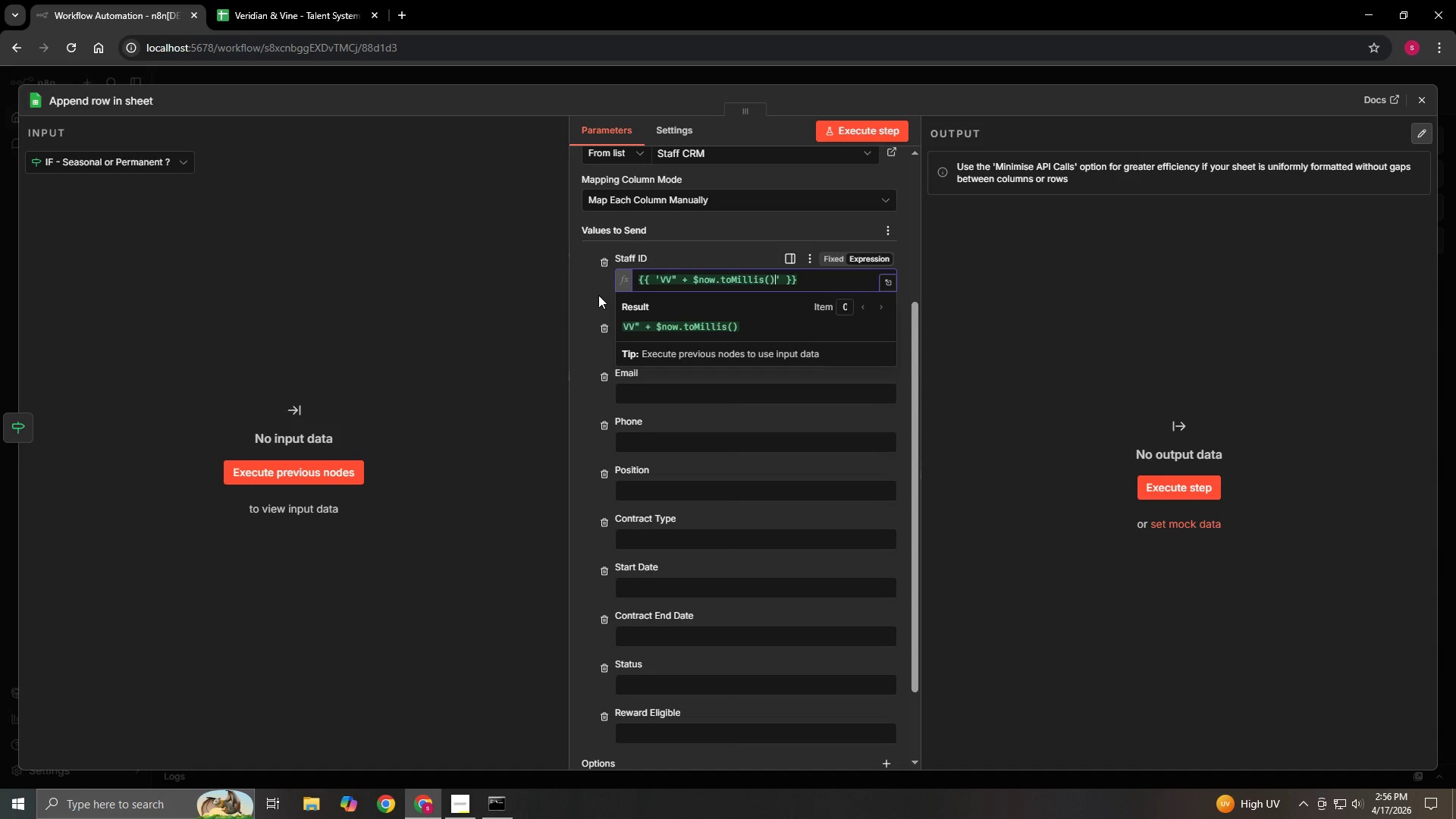 
left_click([596, 295])
 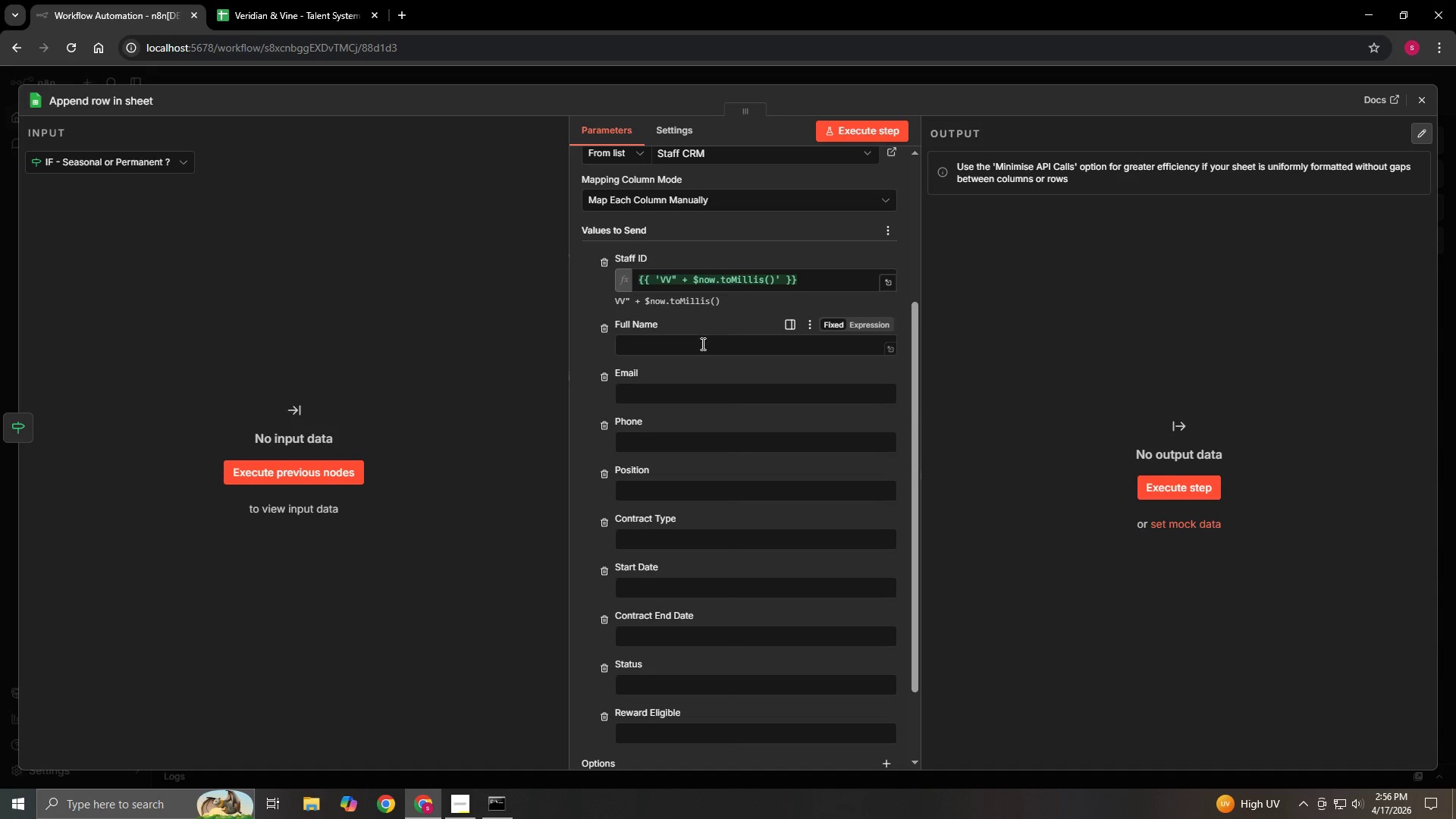 
left_click([701, 344])
 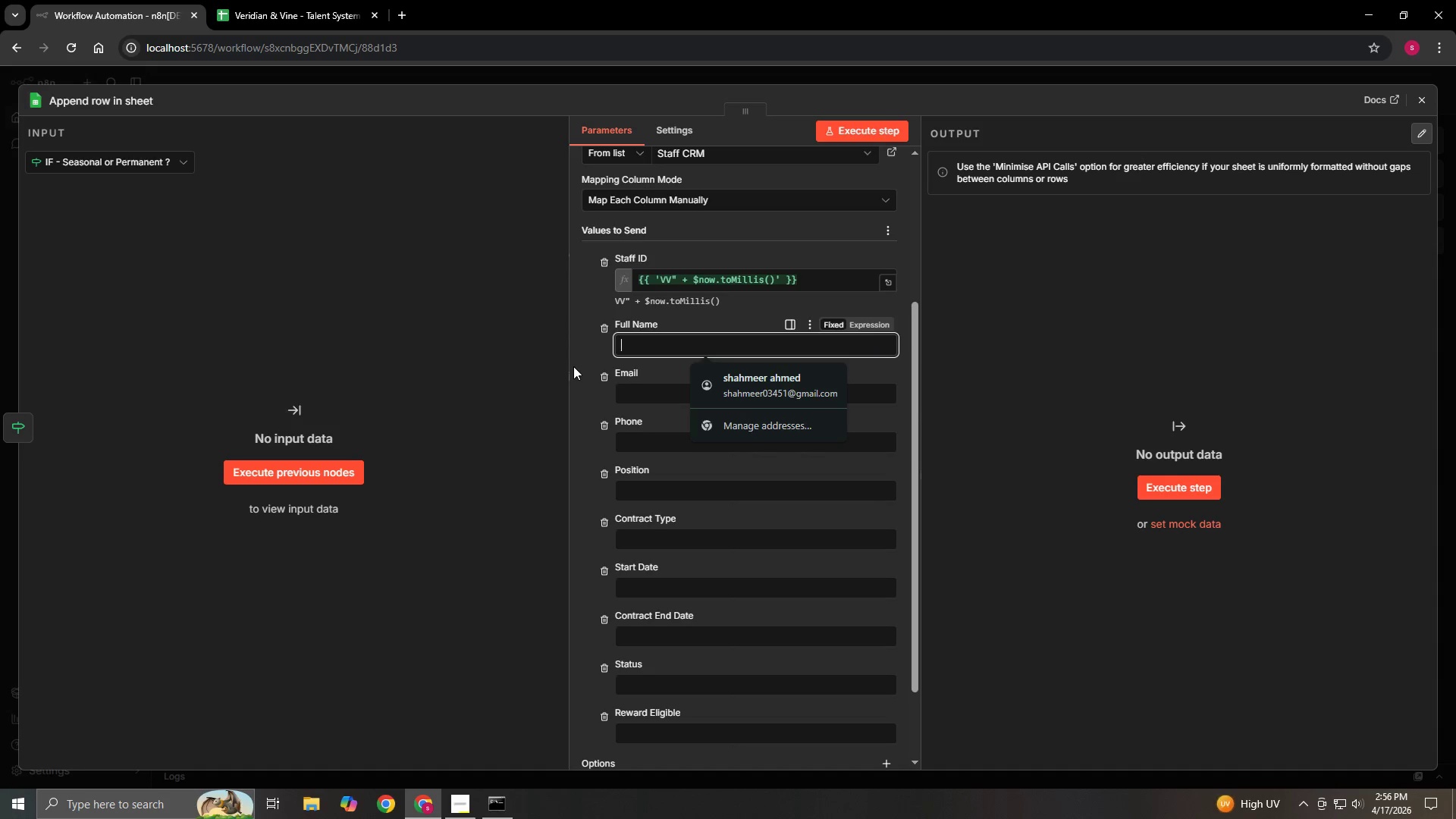 
type(={{$json.fi)
key(Backspace)
type(ullName)
 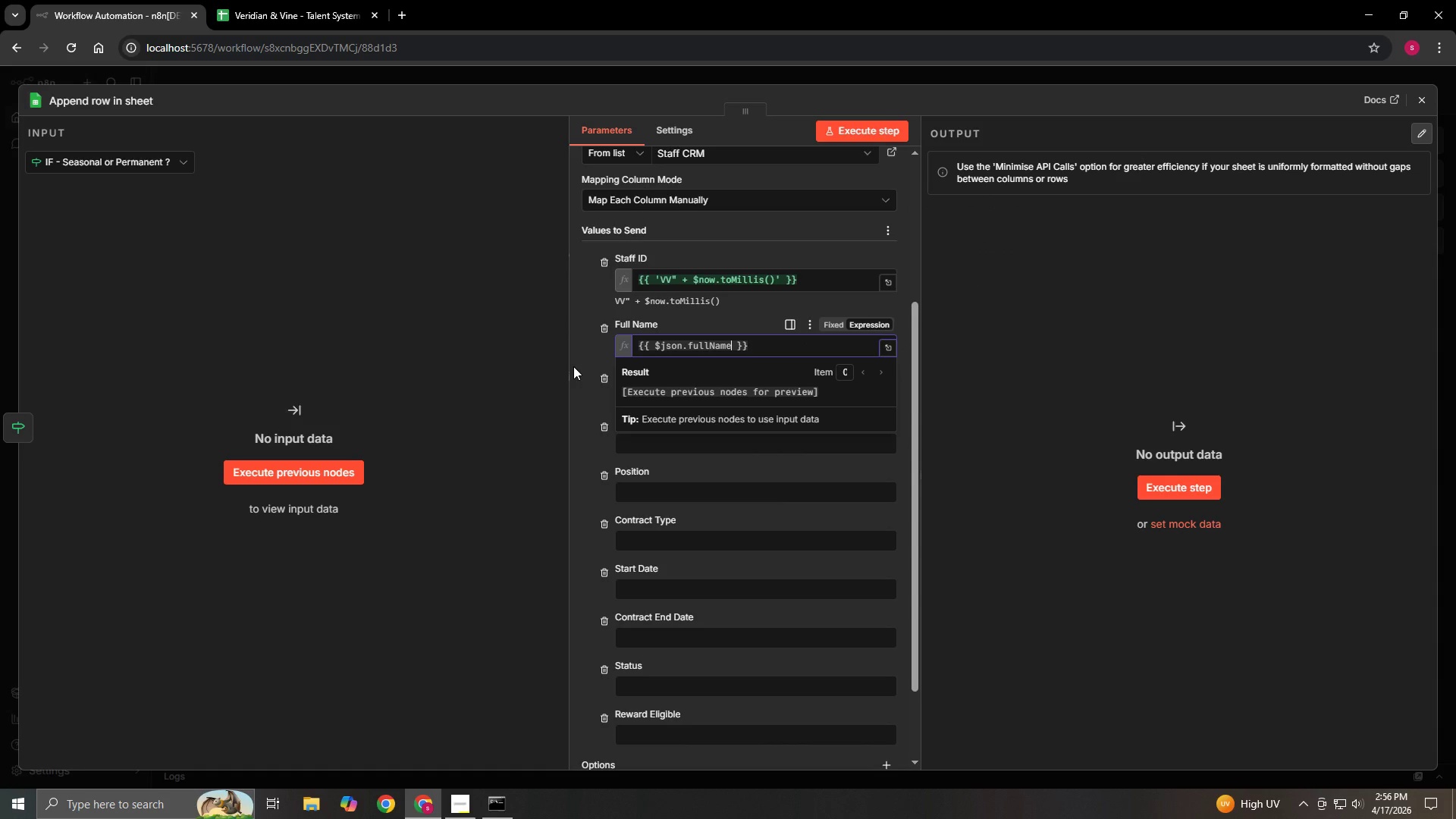 
left_click([582, 348])
 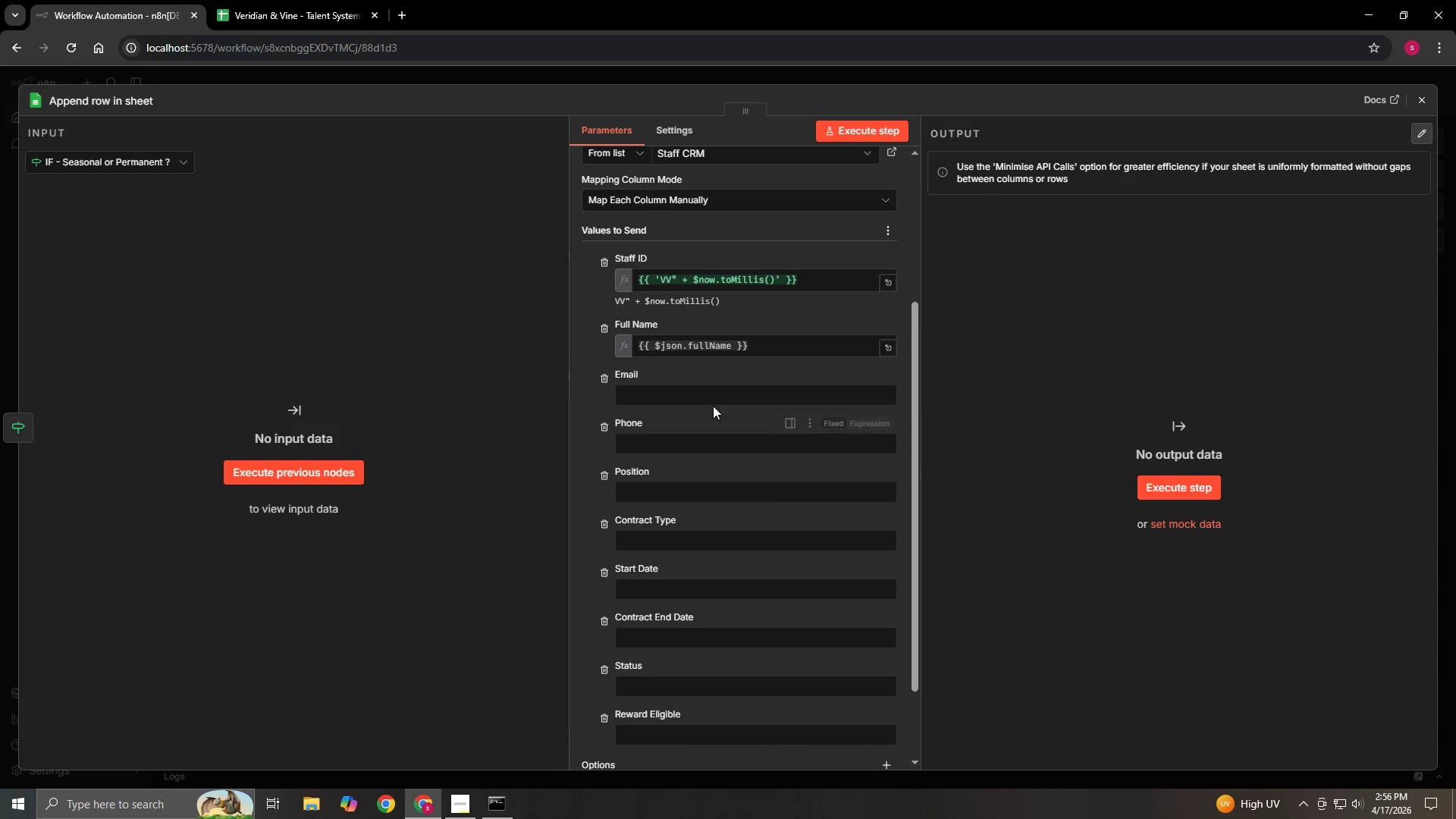 
left_click([715, 394])
 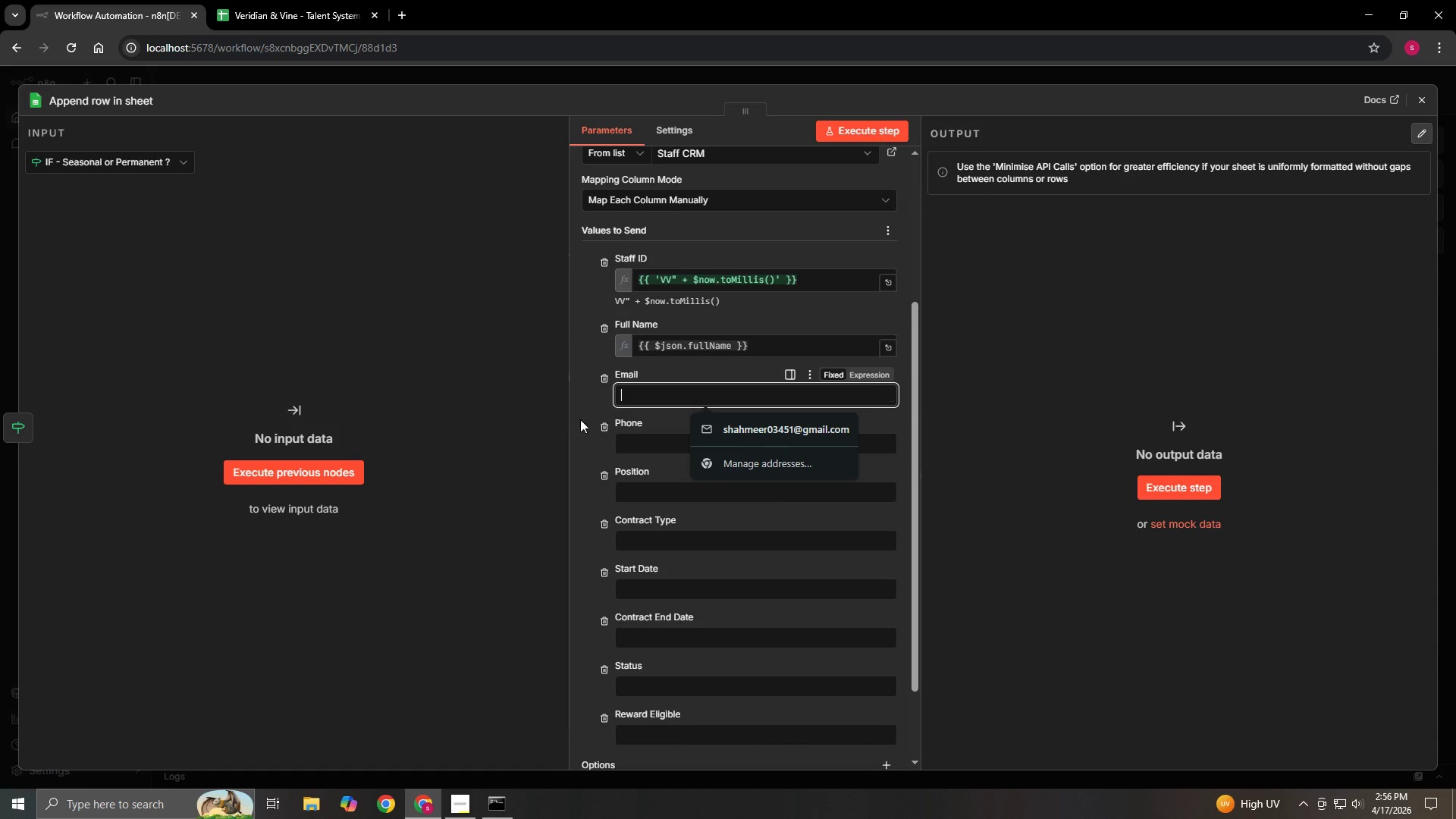 
scroll: coordinate [576, 422], scroll_direction: down, amount: 2.0
 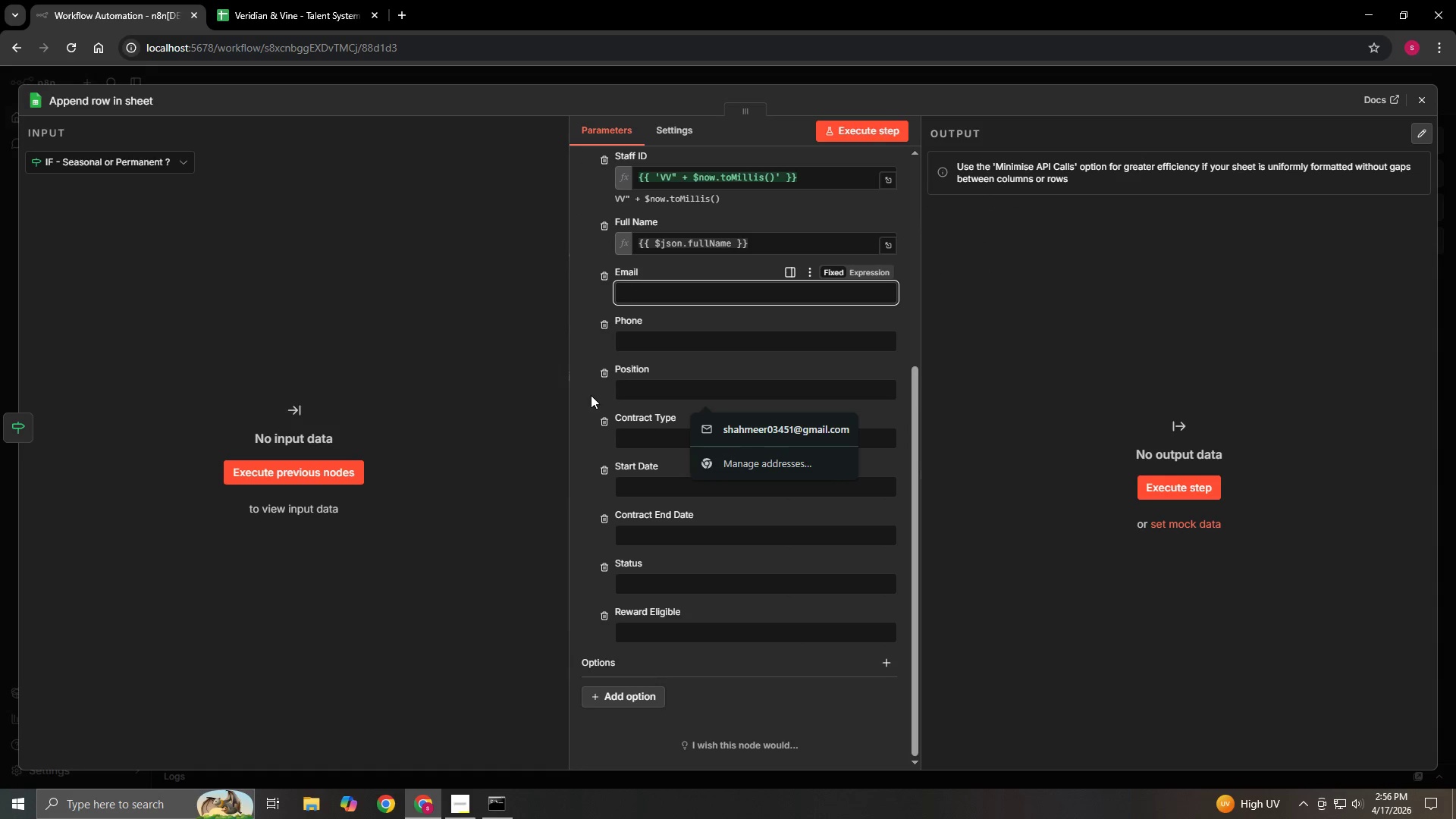 
type(=pp)
key(Backspace)
key(Backspace)
type([[)
key(Backspace)
key(Backspace)
type({{$json.email)
 